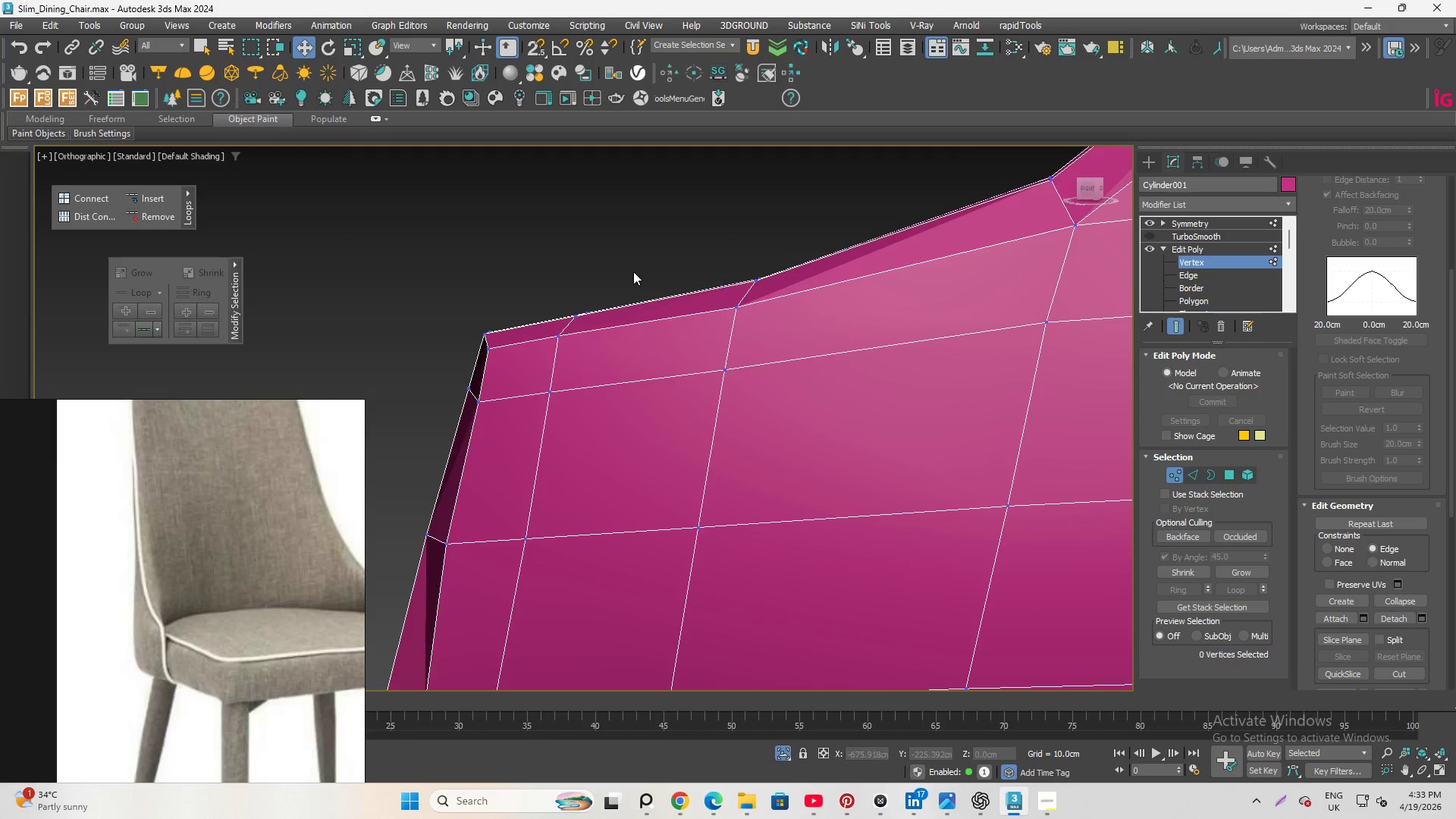 
scroll: coordinate [603, 334], scroll_direction: down, amount: 4.0
 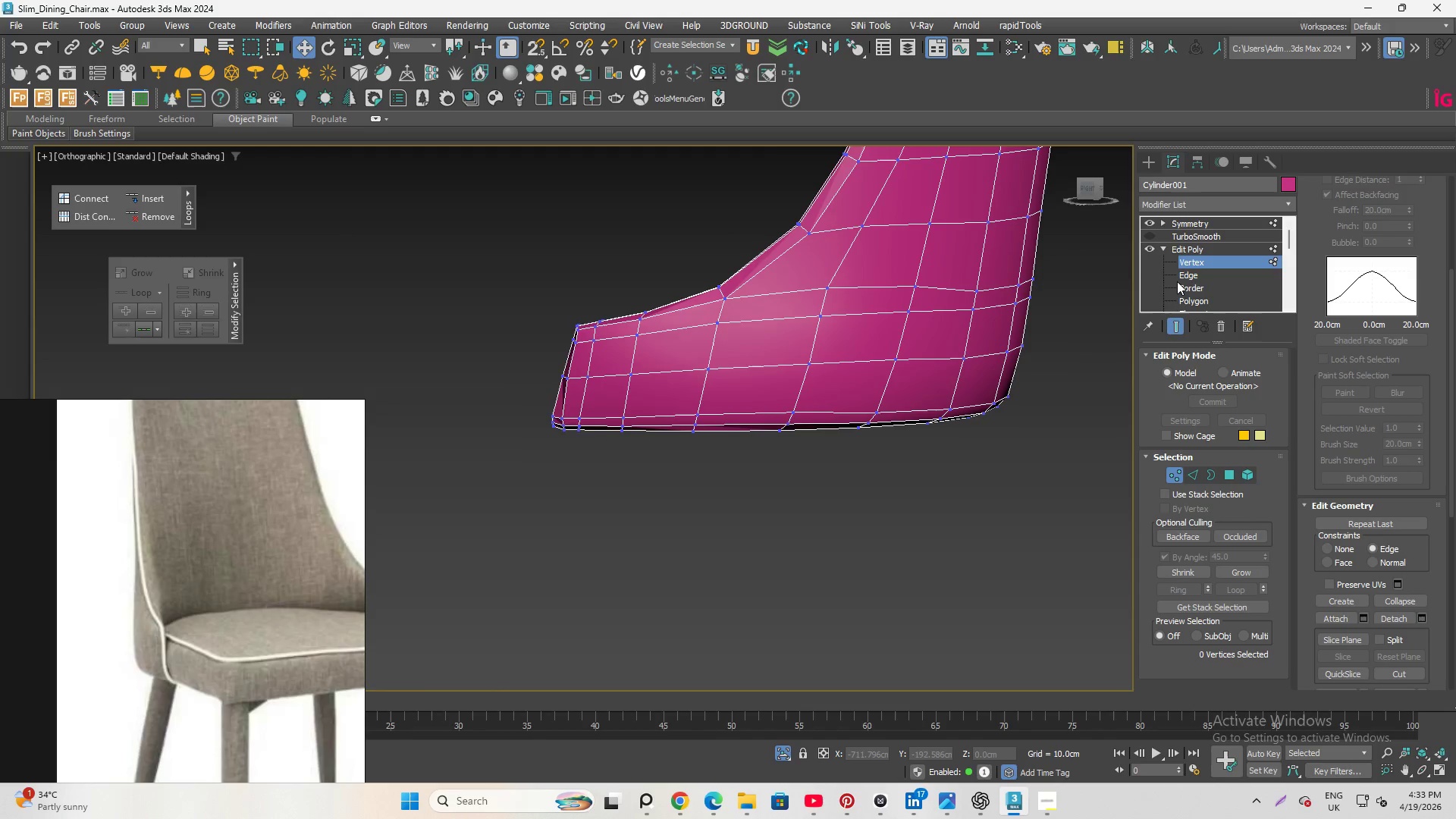 
left_click([1177, 281])
 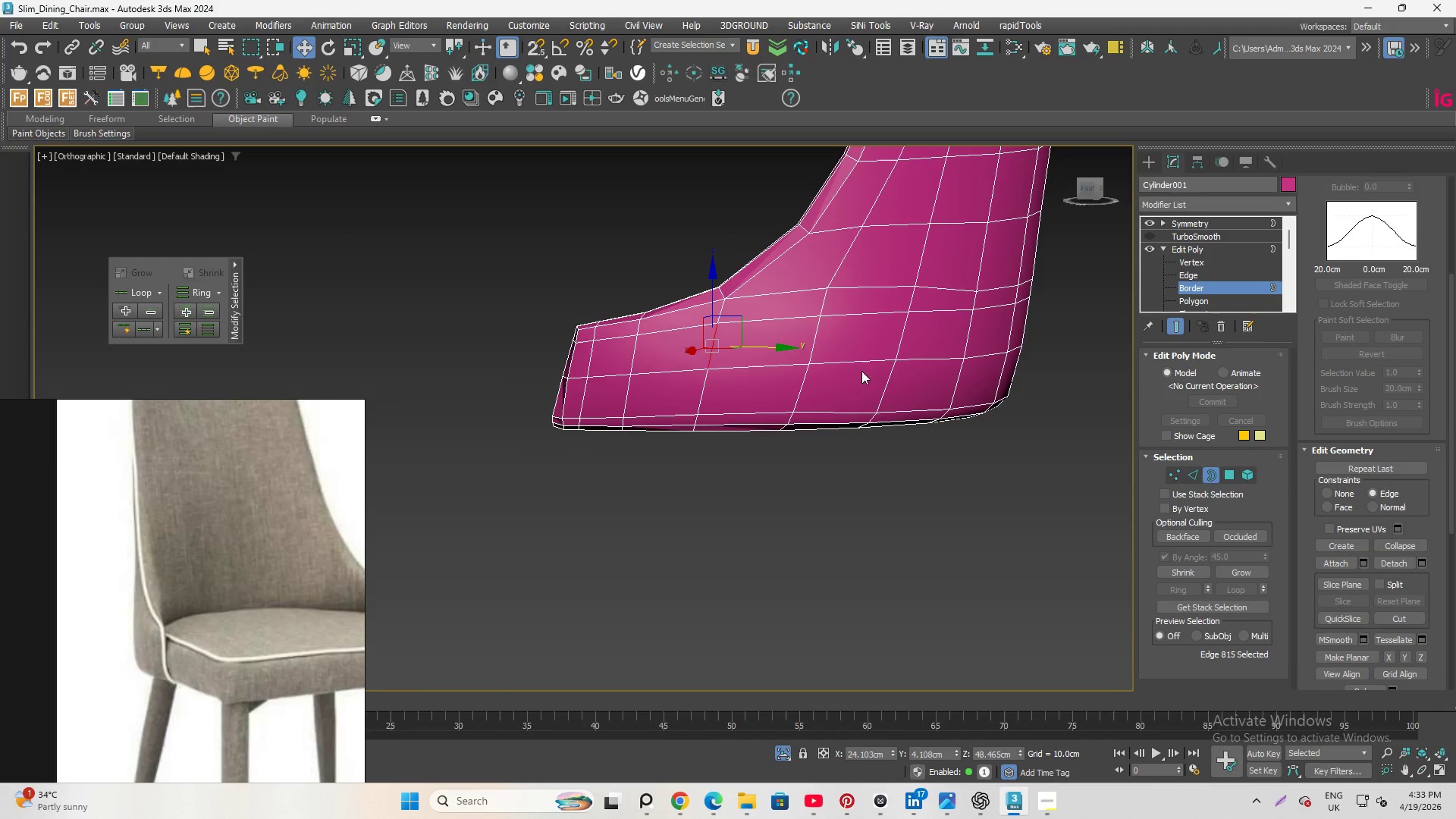 
hold_key(key=AltLeft, duration=1.34)
 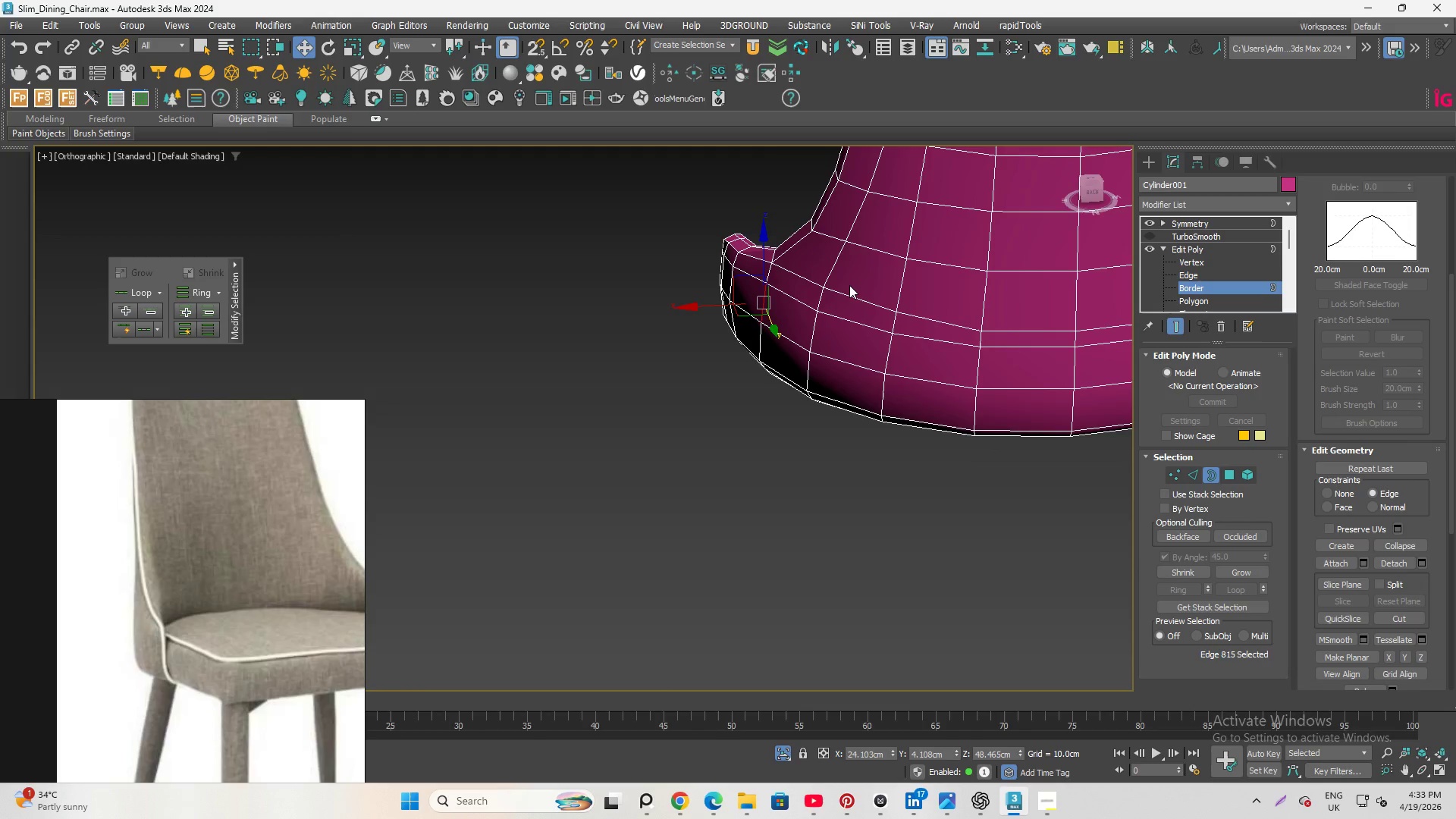 
left_click([849, 285])
 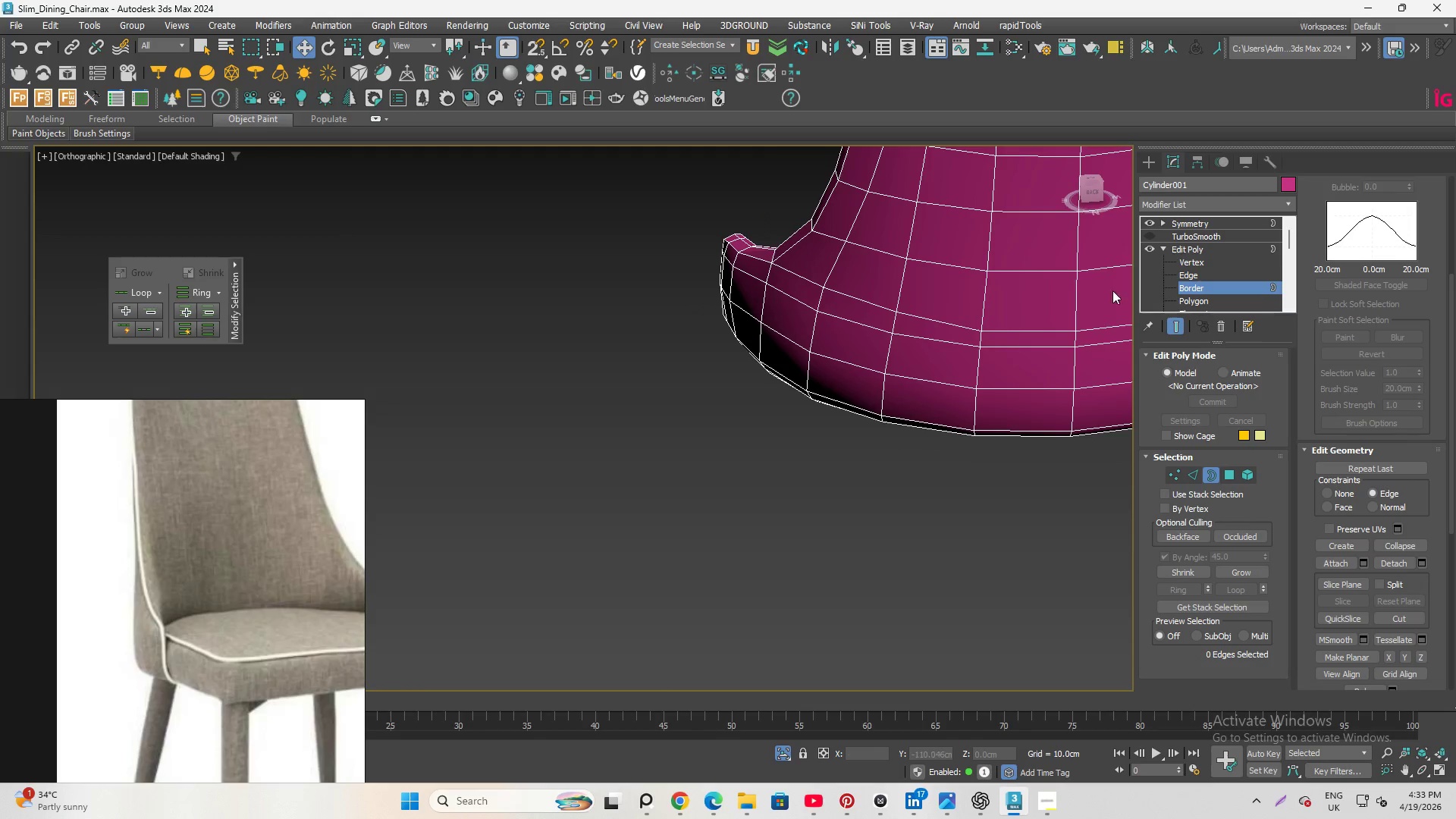 
hold_key(key=AltLeft, duration=0.81)
 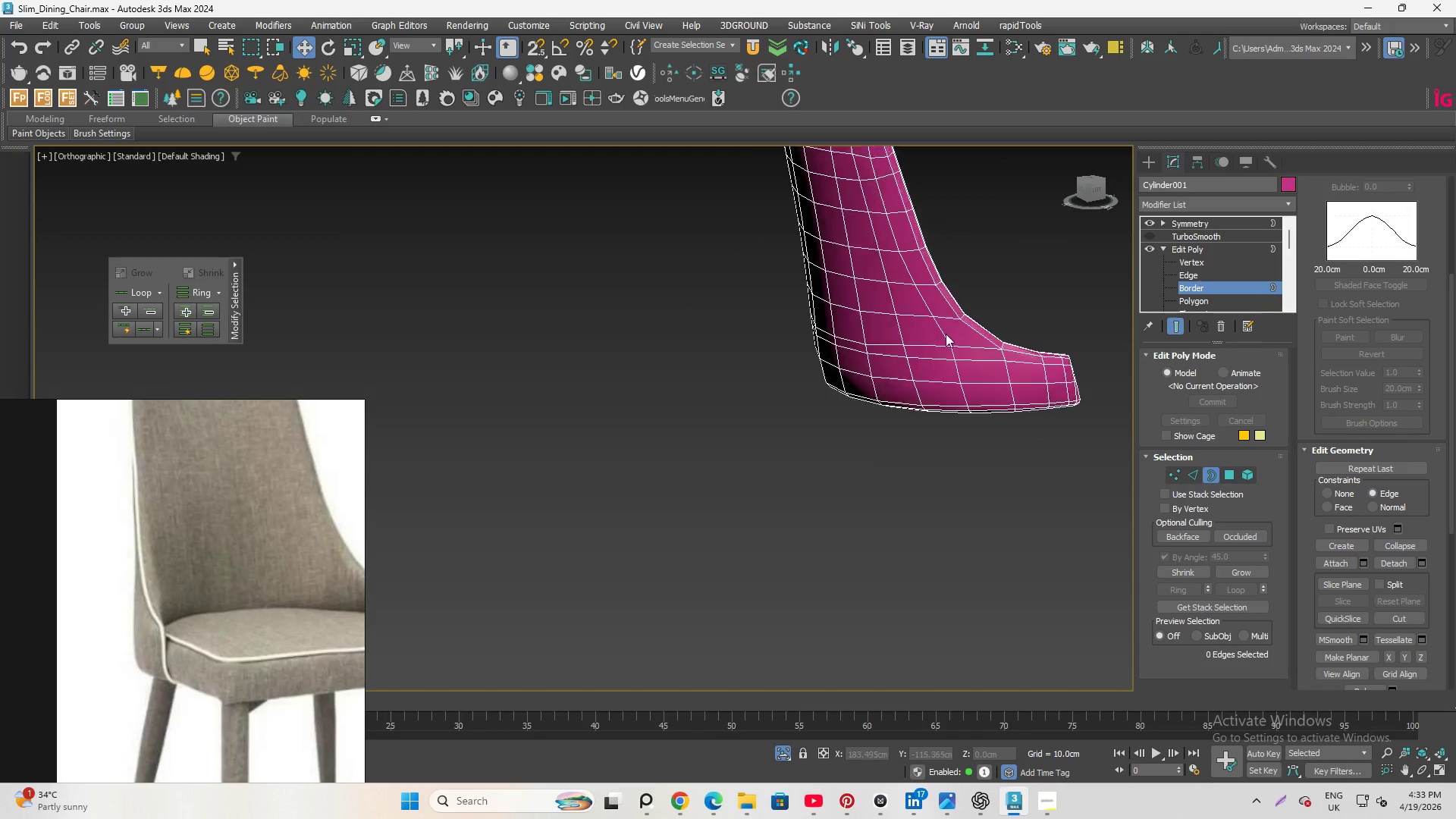 
scroll: coordinate [735, 353], scroll_direction: down, amount: 3.0
 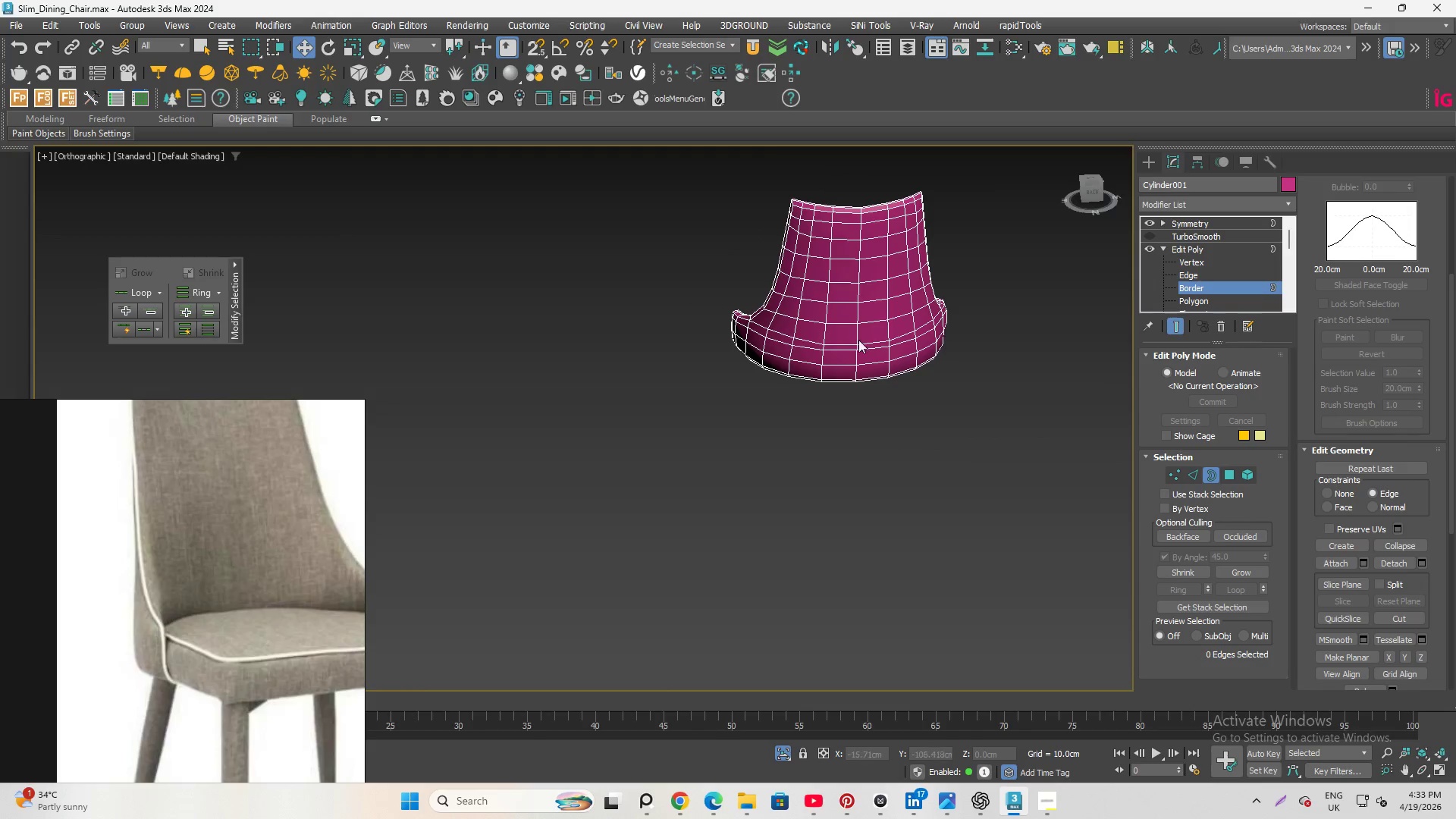 
scroll: coordinate [949, 333], scroll_direction: up, amount: 3.0
 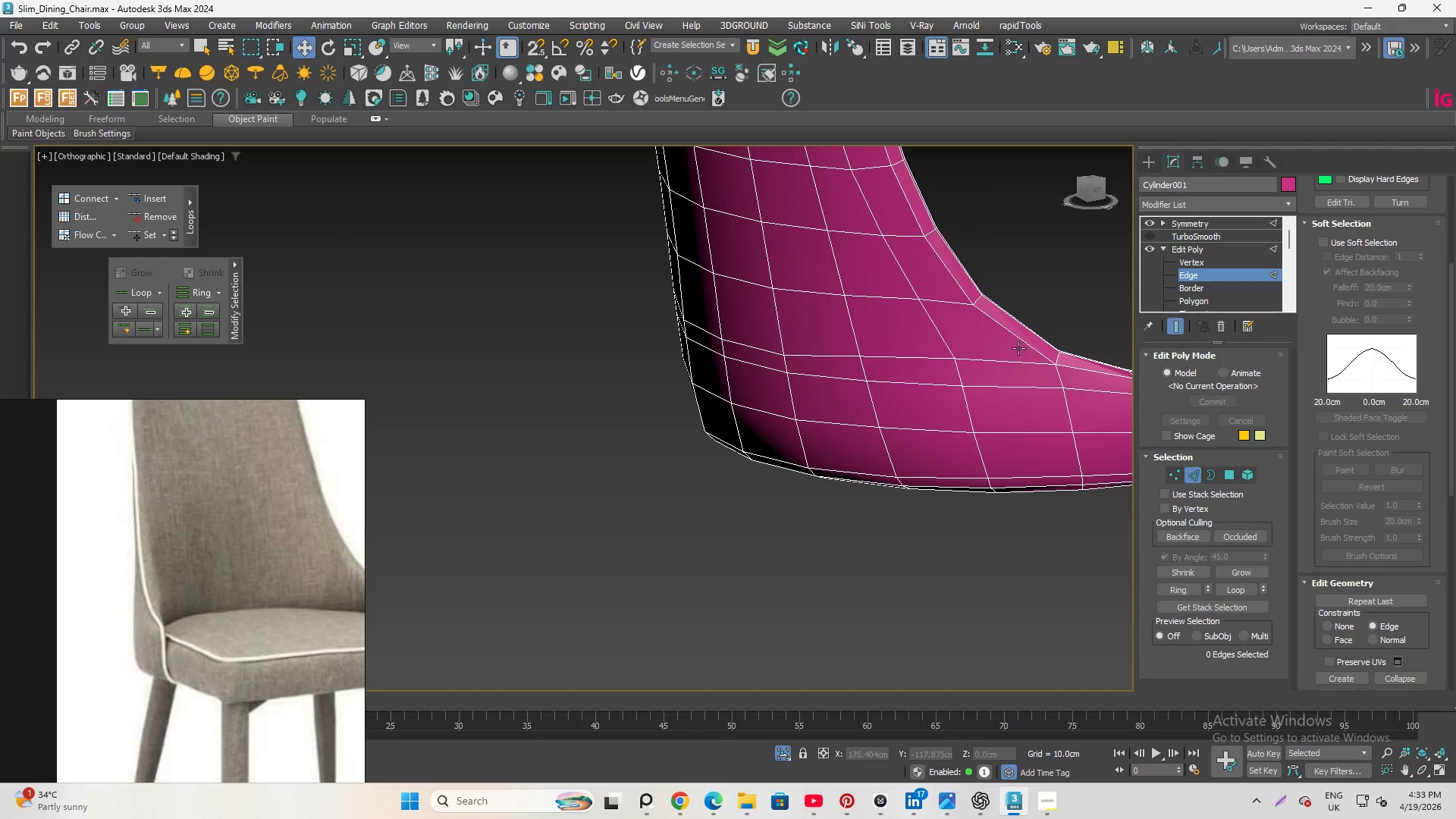 
left_click([994, 362])
 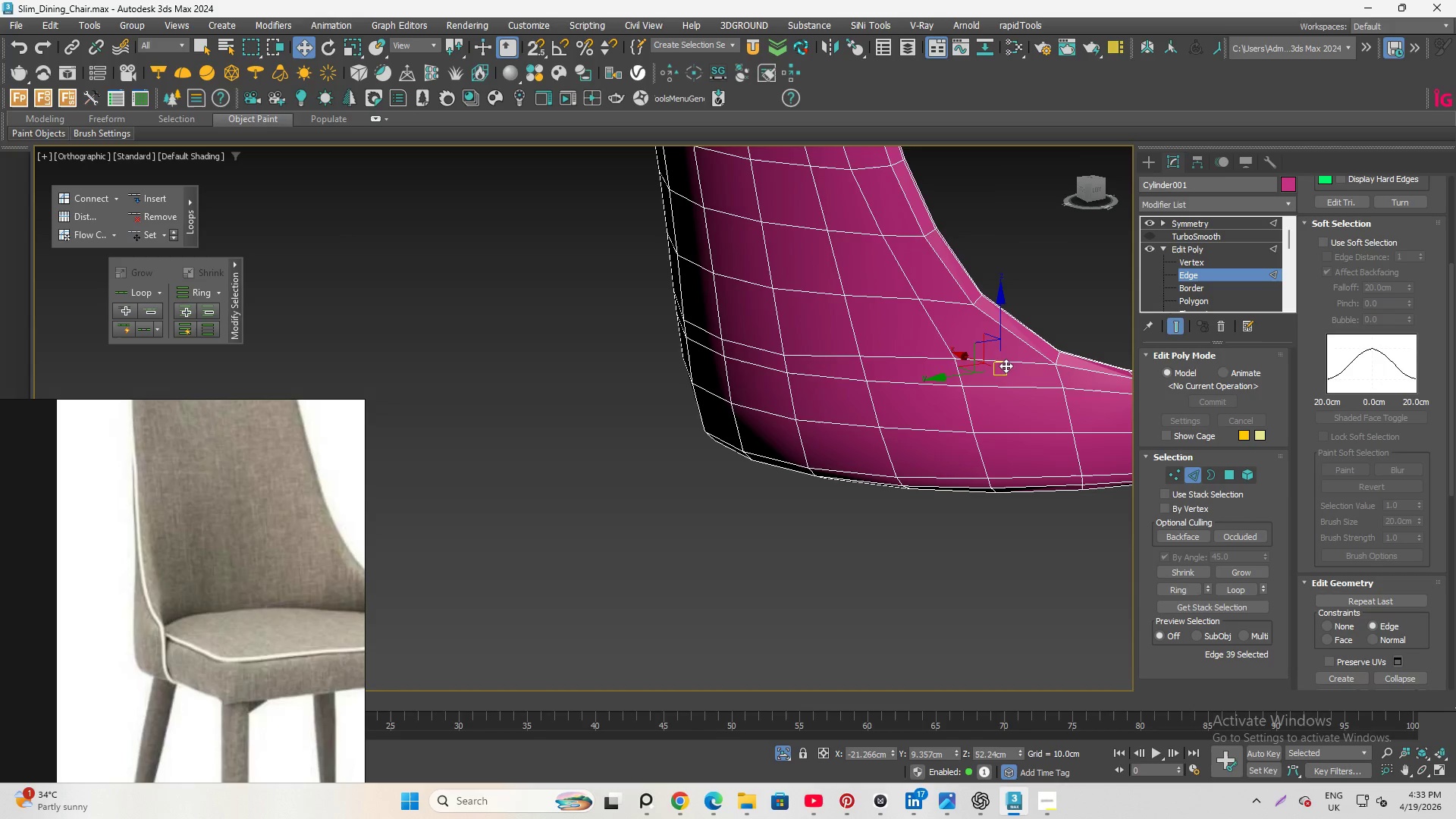 
left_click([1006, 361])
 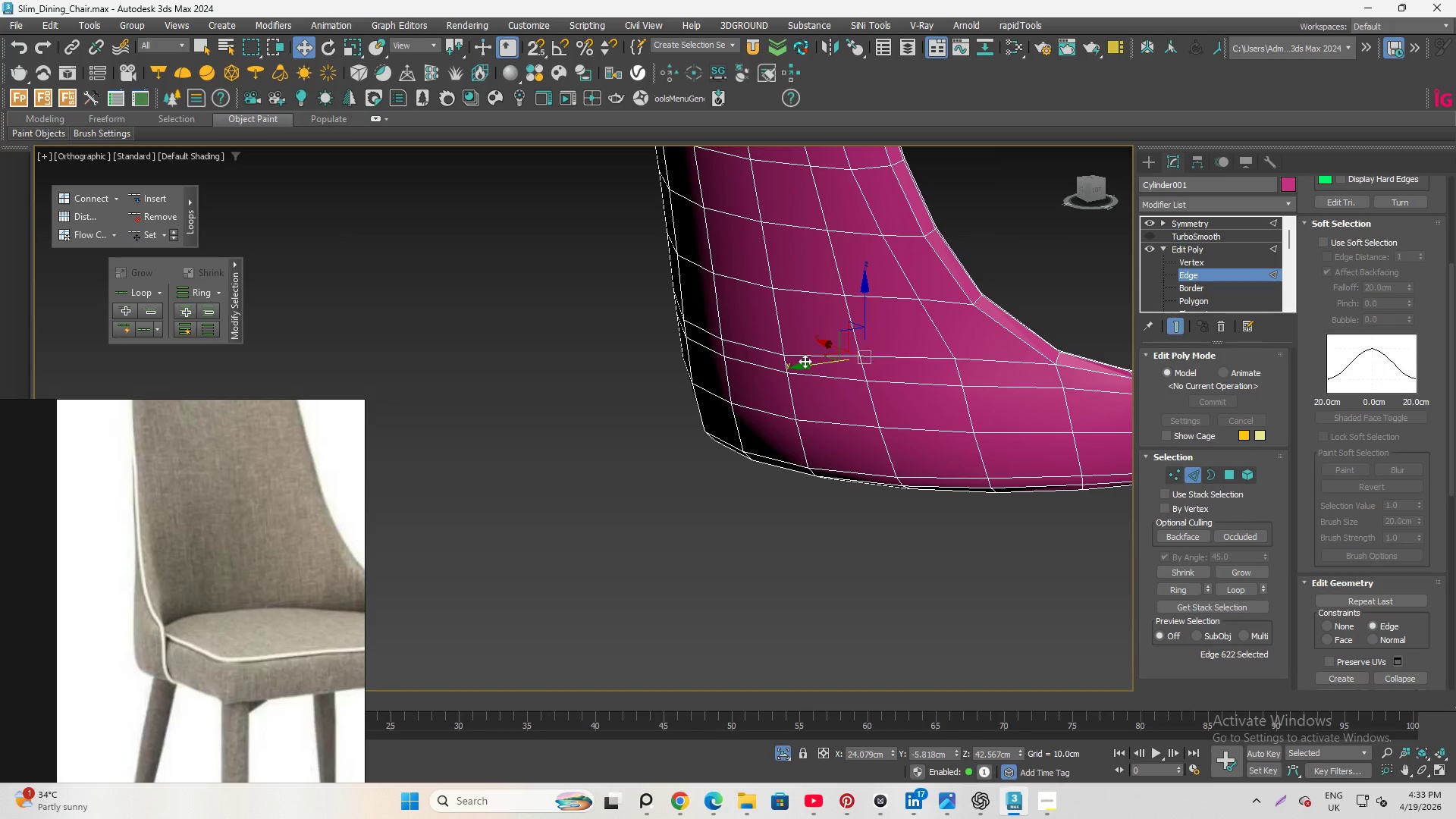 
hold_key(key=AltLeft, duration=1.55)
 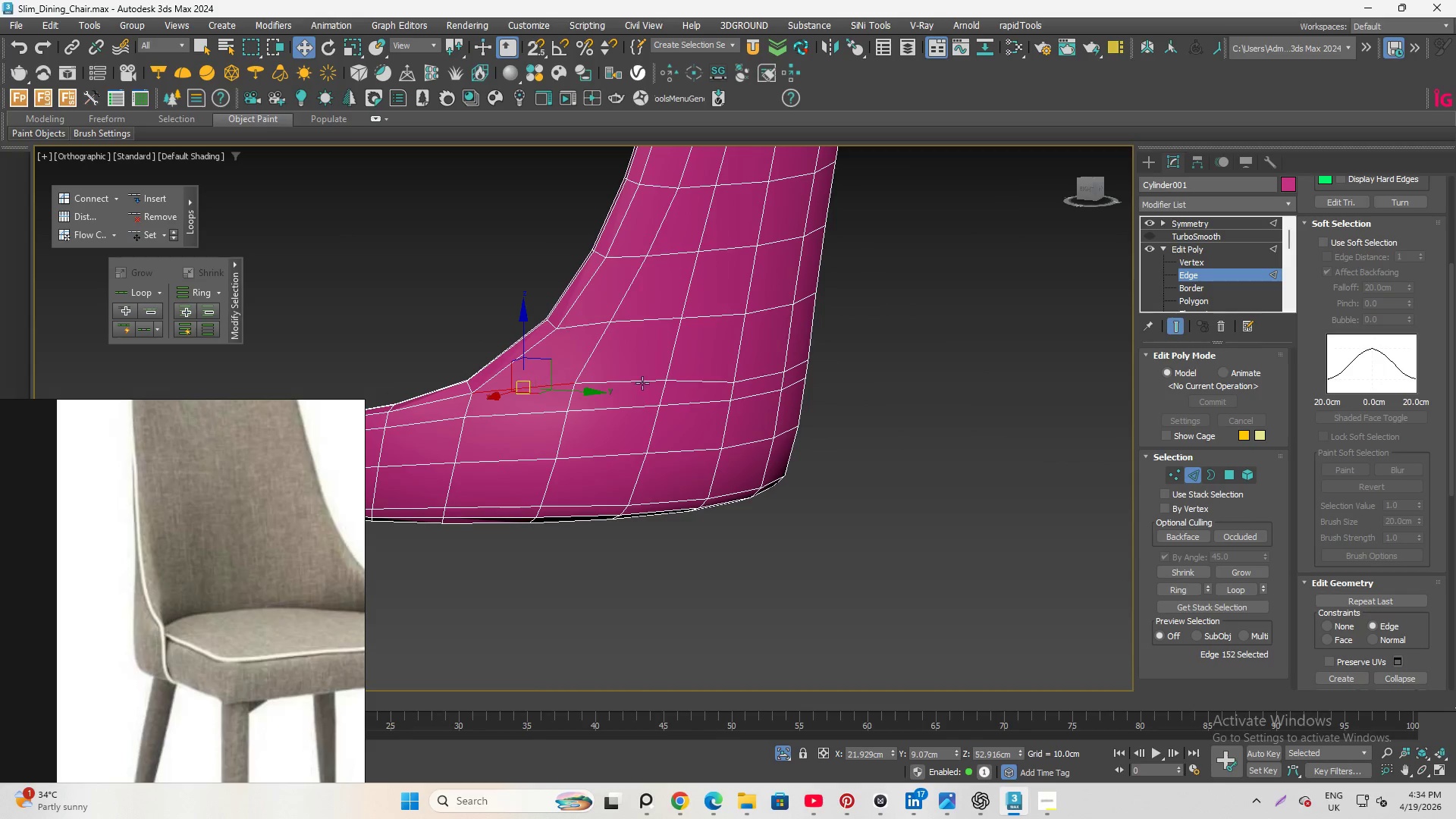 
hold_key(key=ControlLeft, duration=1.83)
left_click([635, 380])
 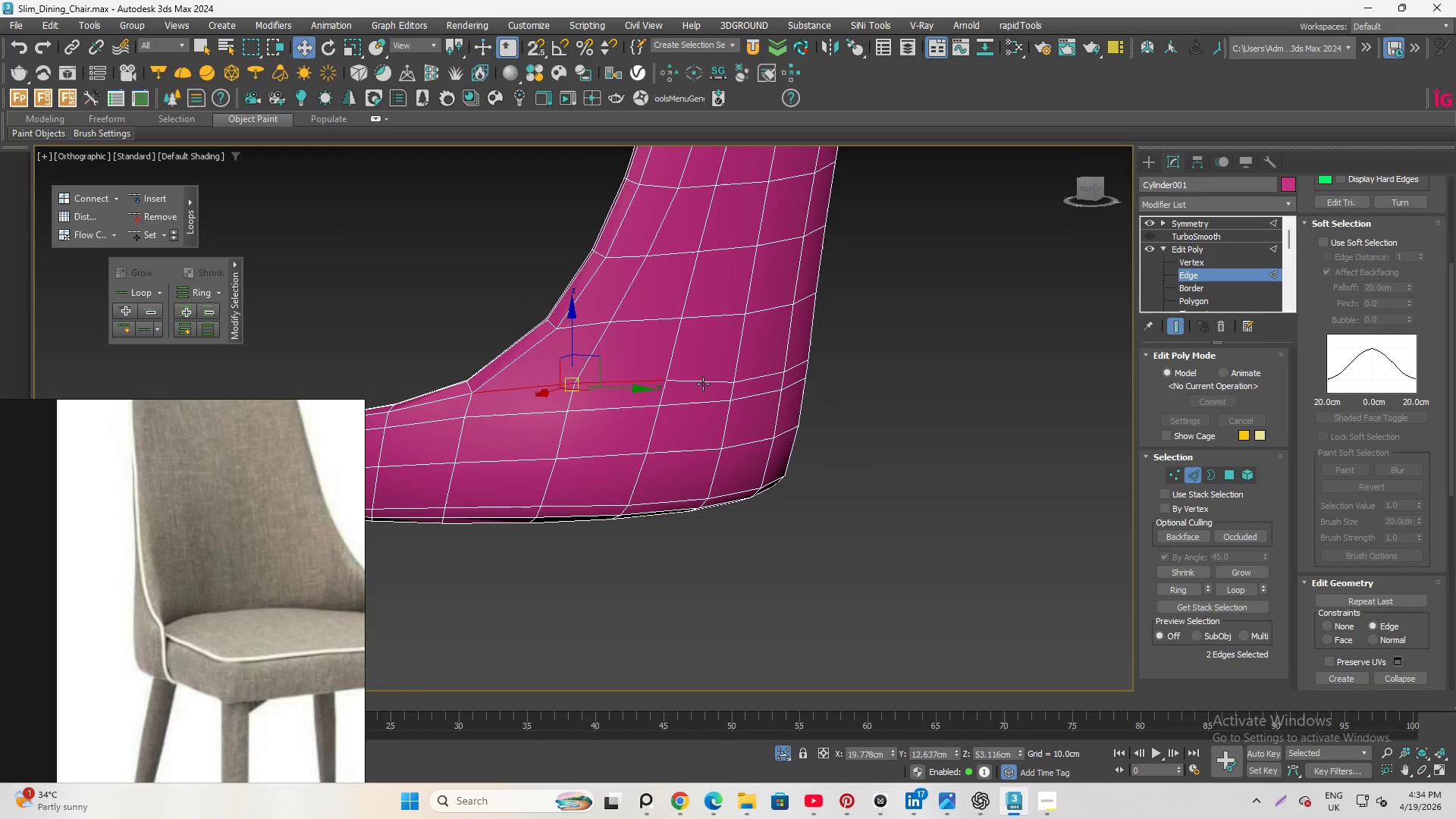 
left_click([703, 384])
 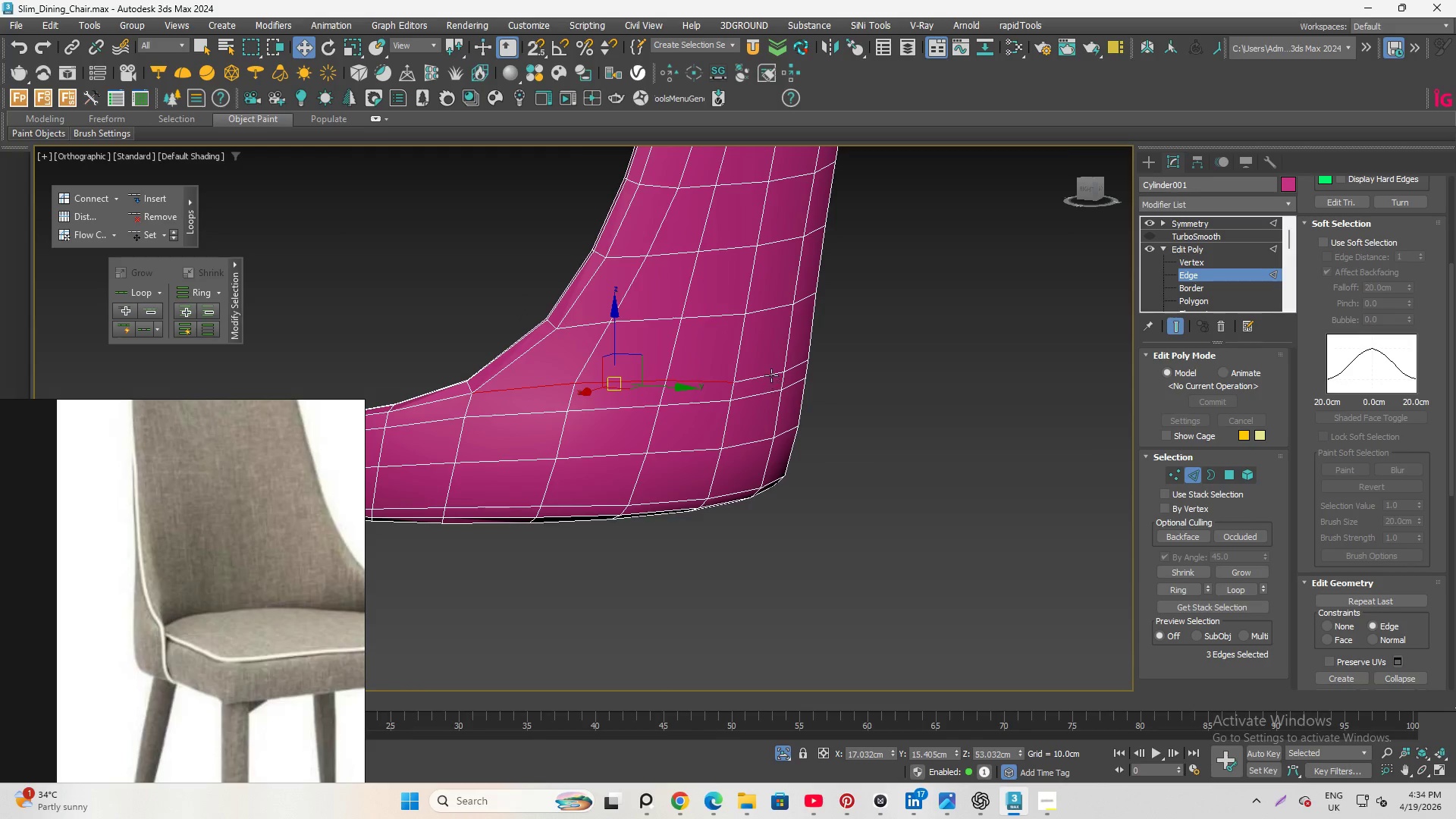 
left_click([770, 375])
 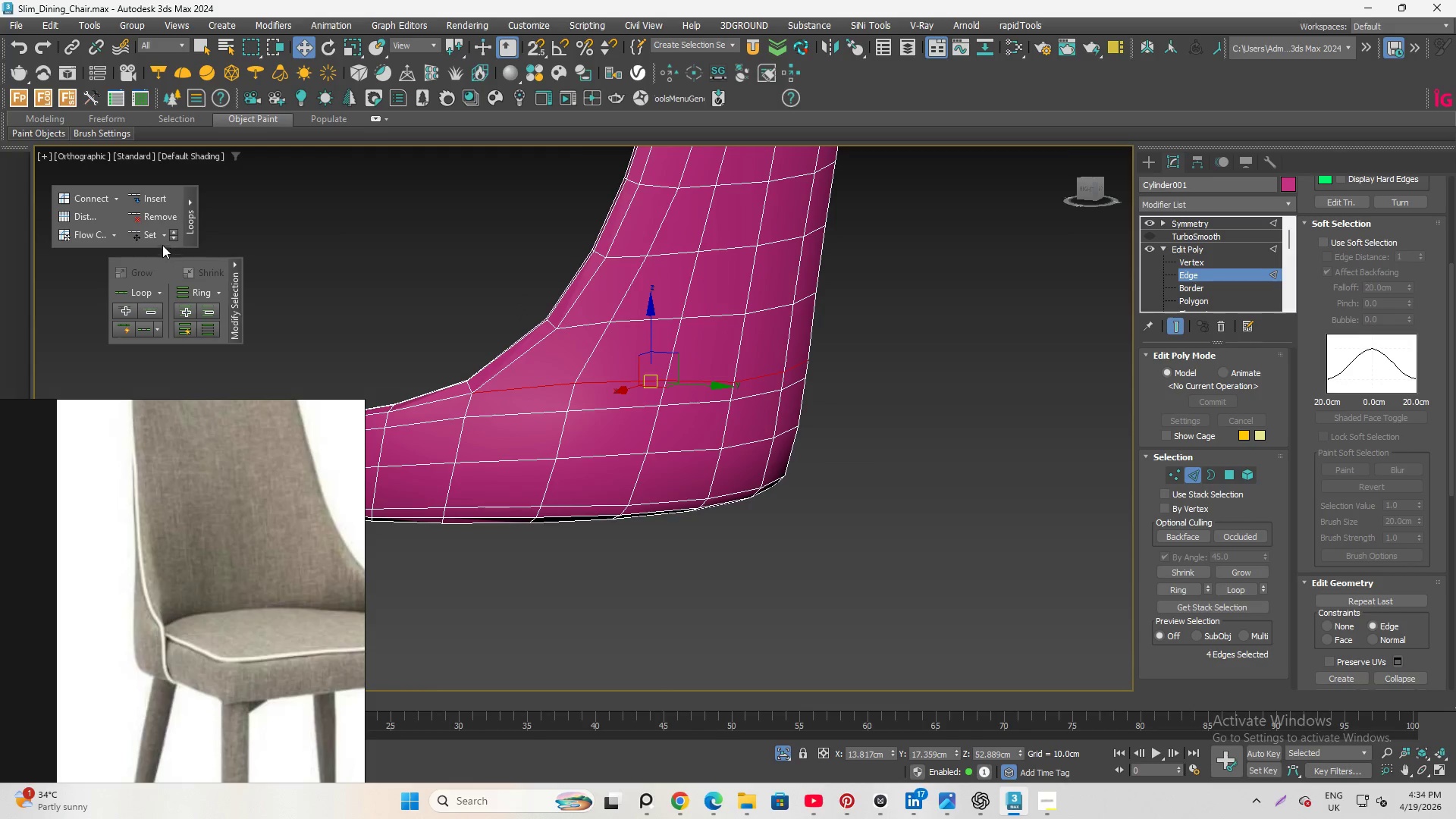 
left_click([148, 238])
 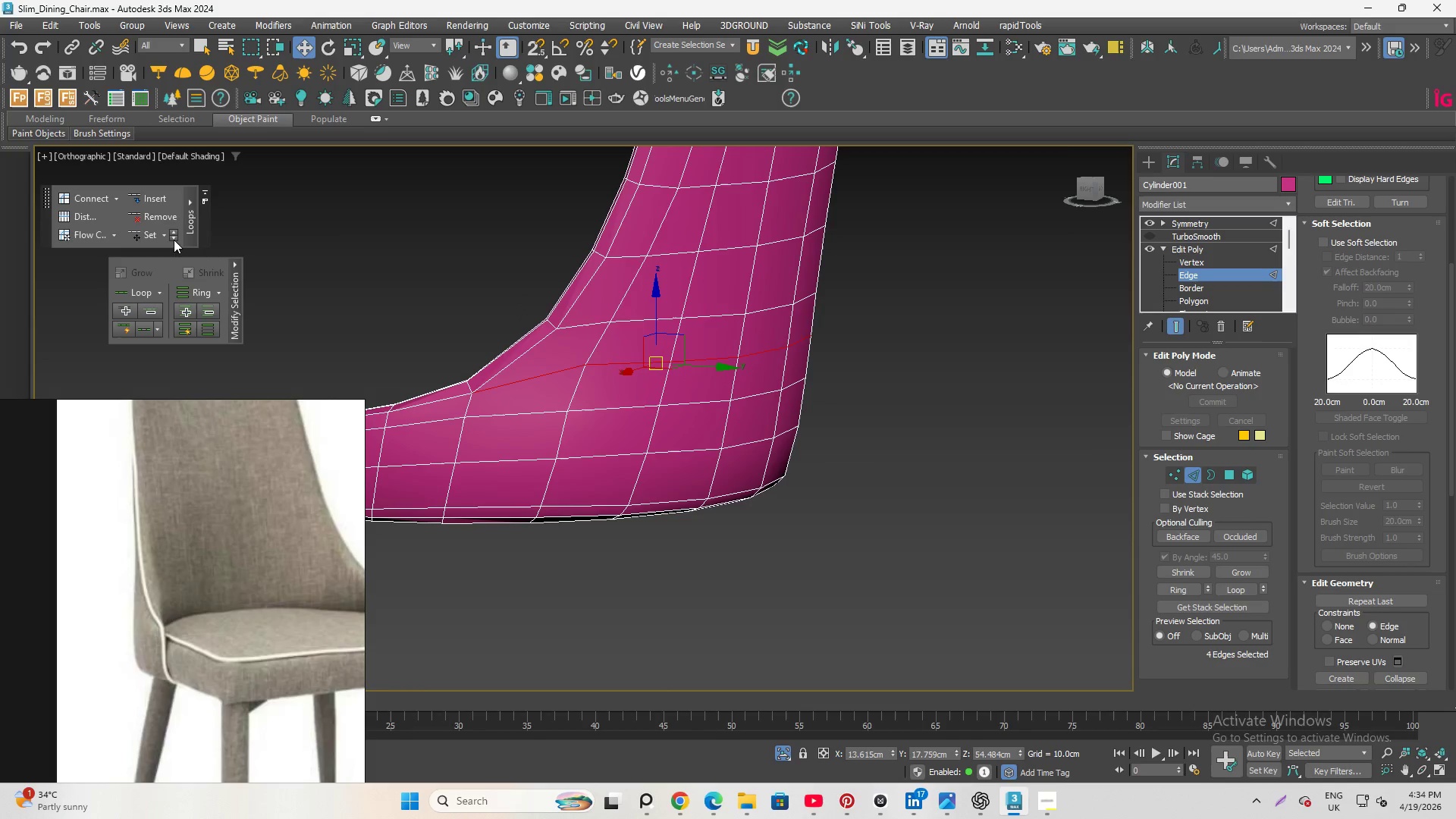 
hold_key(key=AltLeft, duration=4.3)
 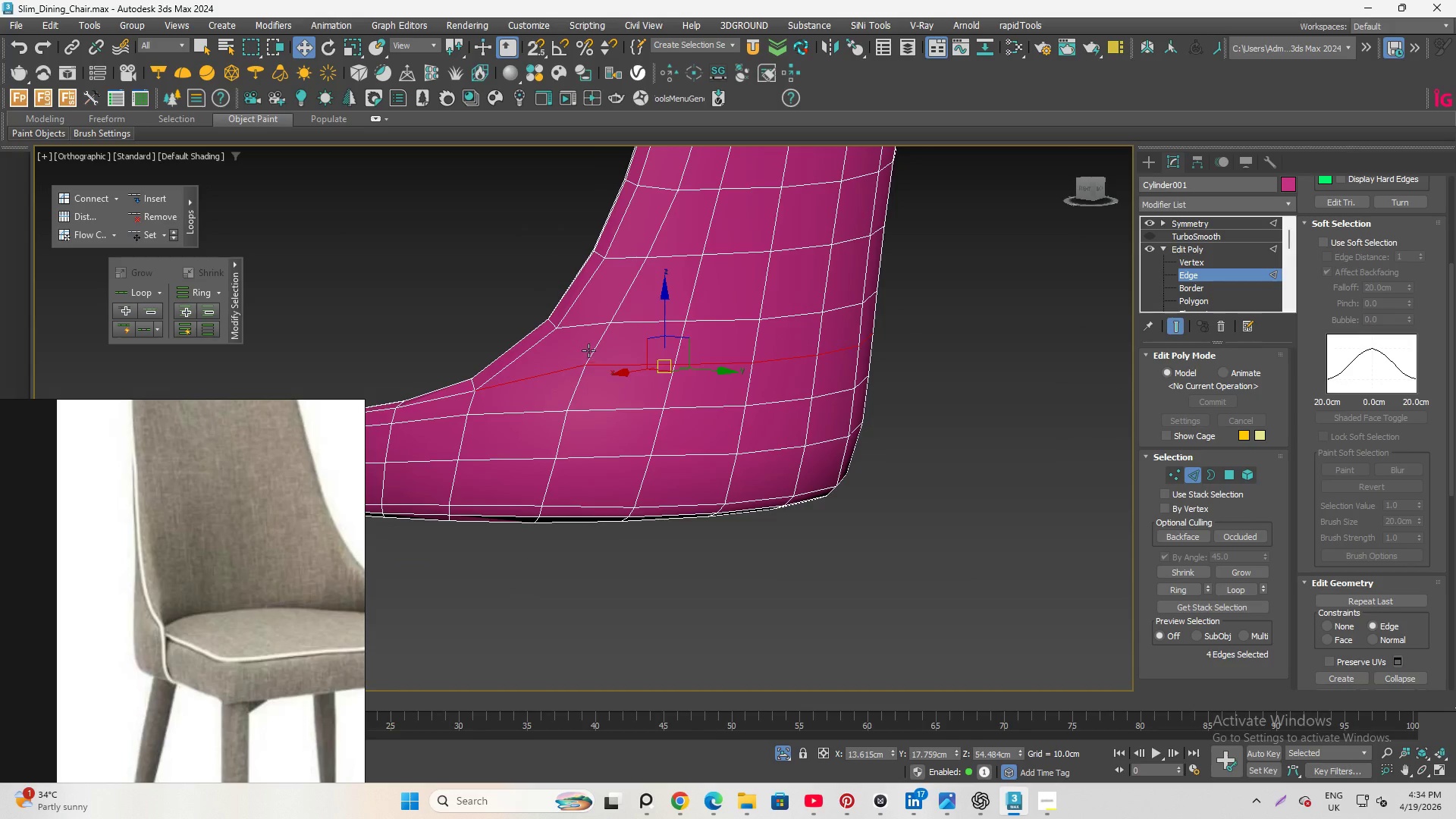 
left_click([588, 350])
 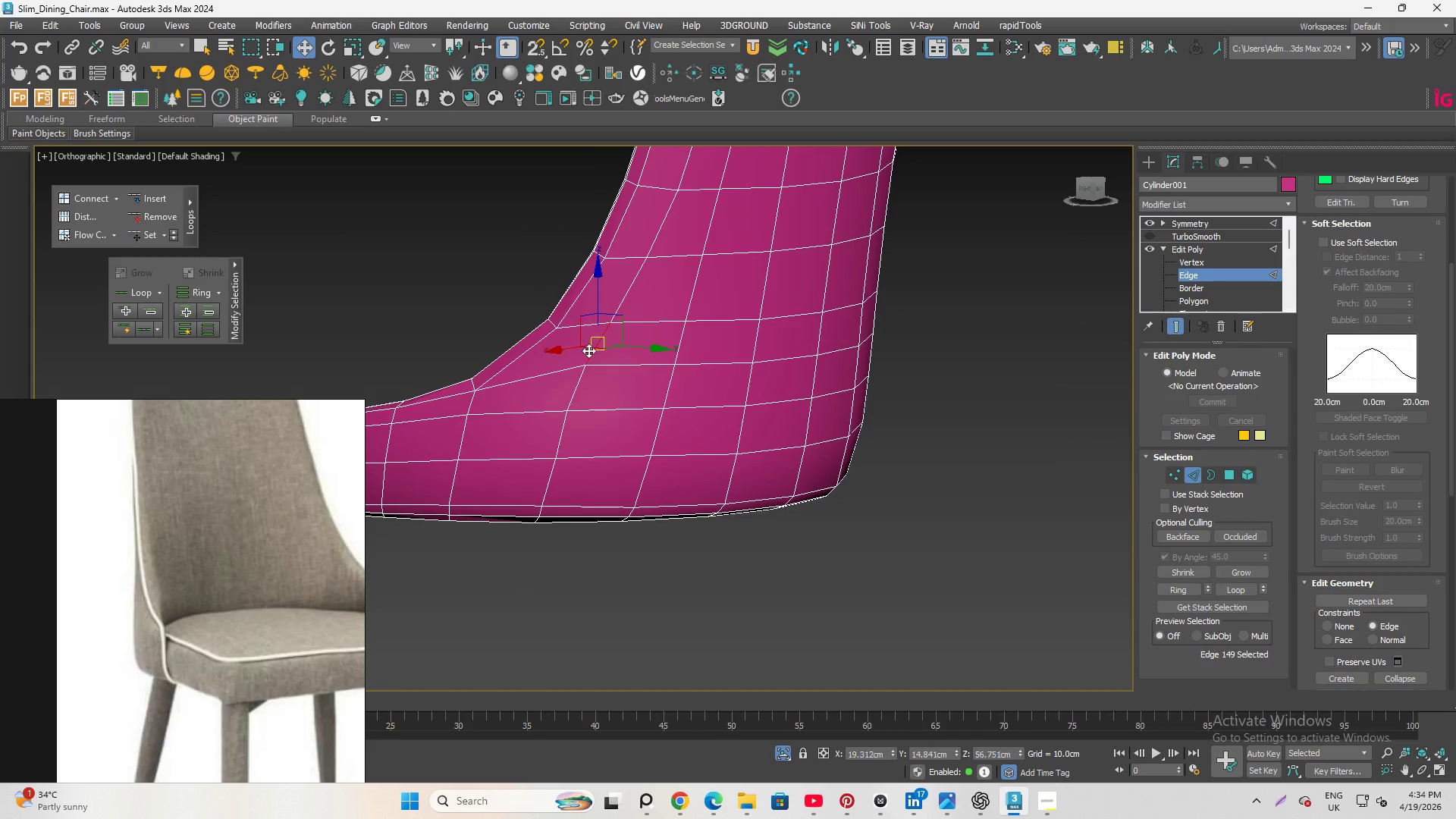 
hold_key(key=ControlLeft, duration=0.67)
 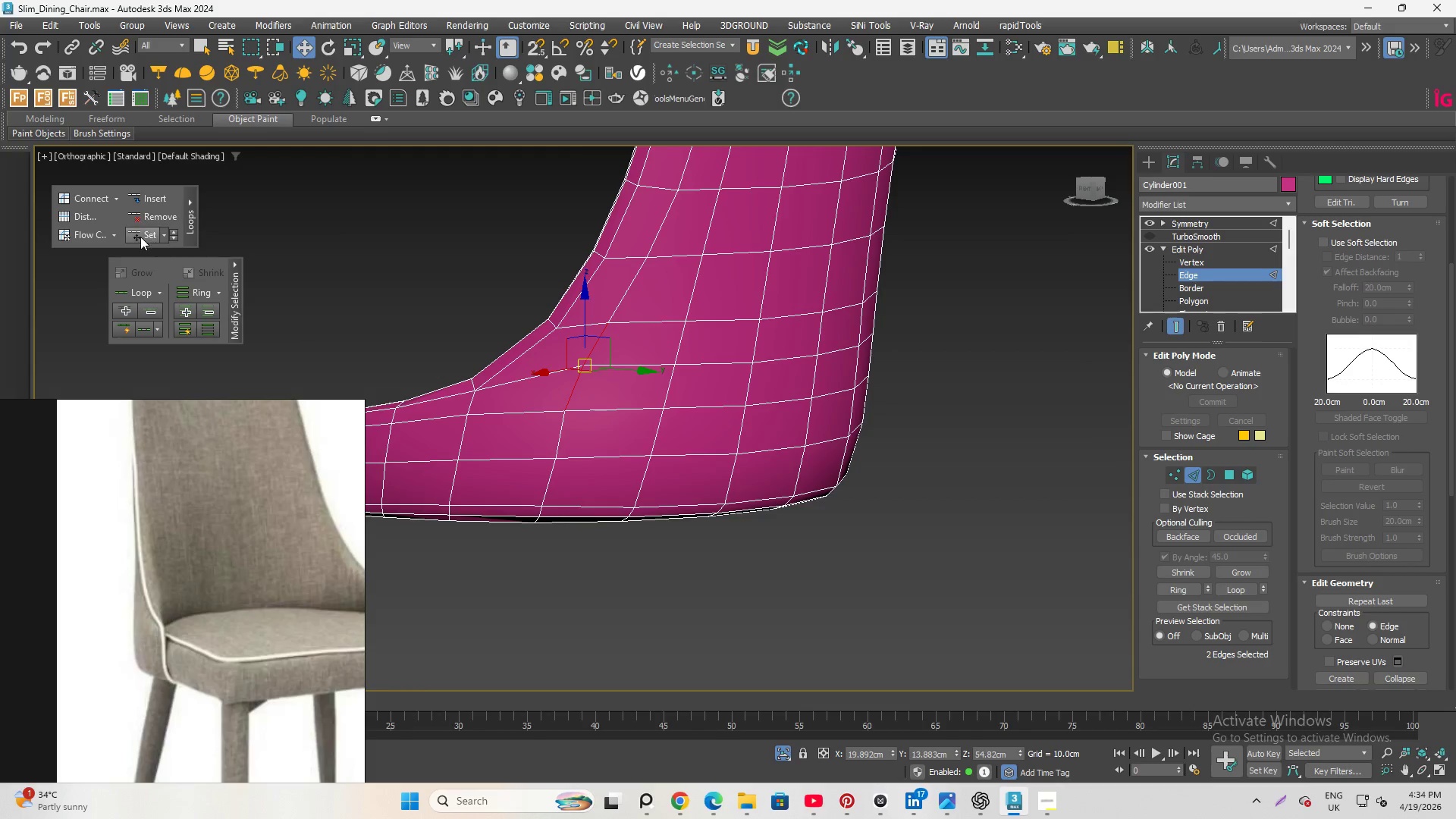 
left_click([139, 237])
 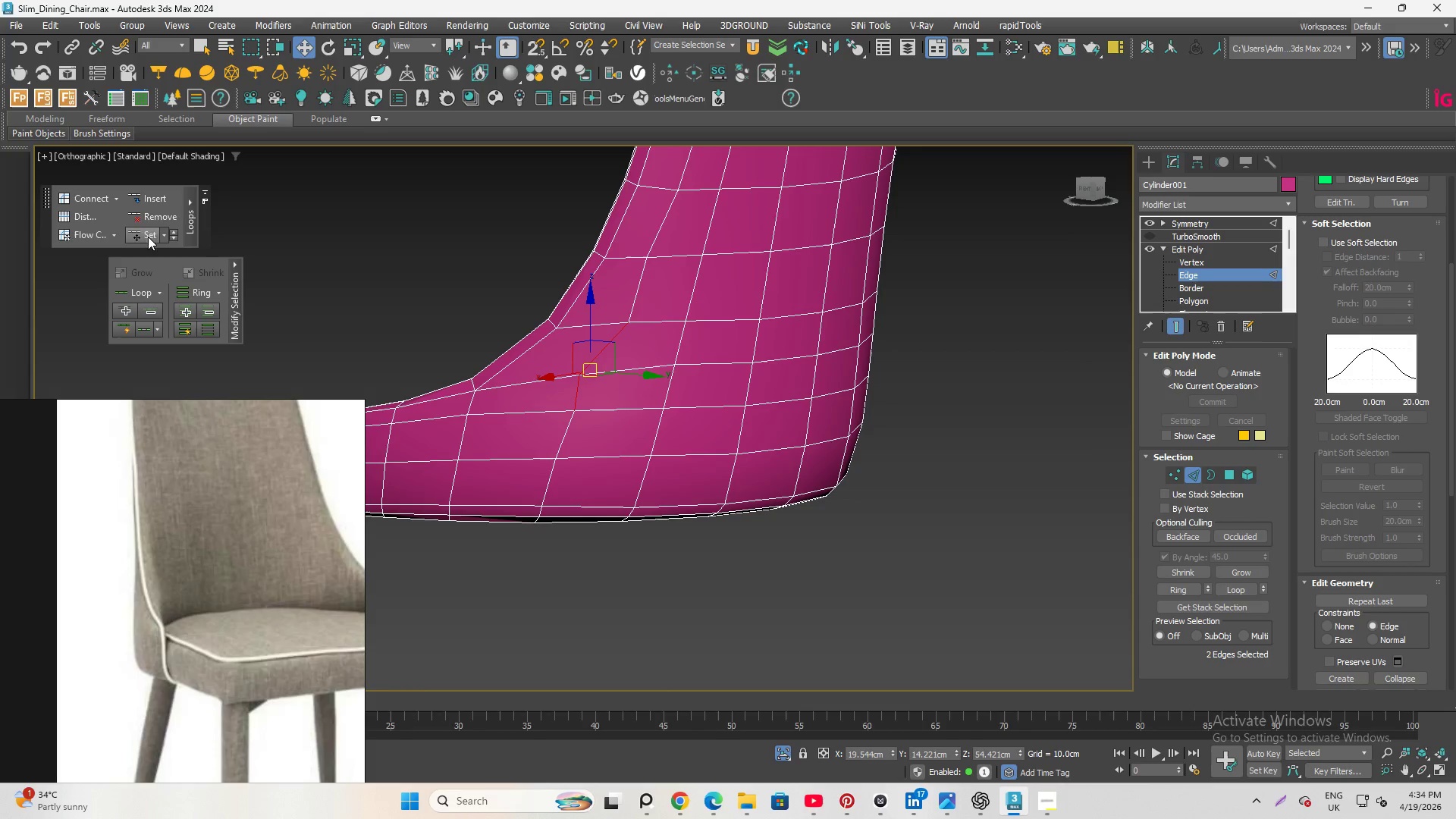 
key(Control+Z)
 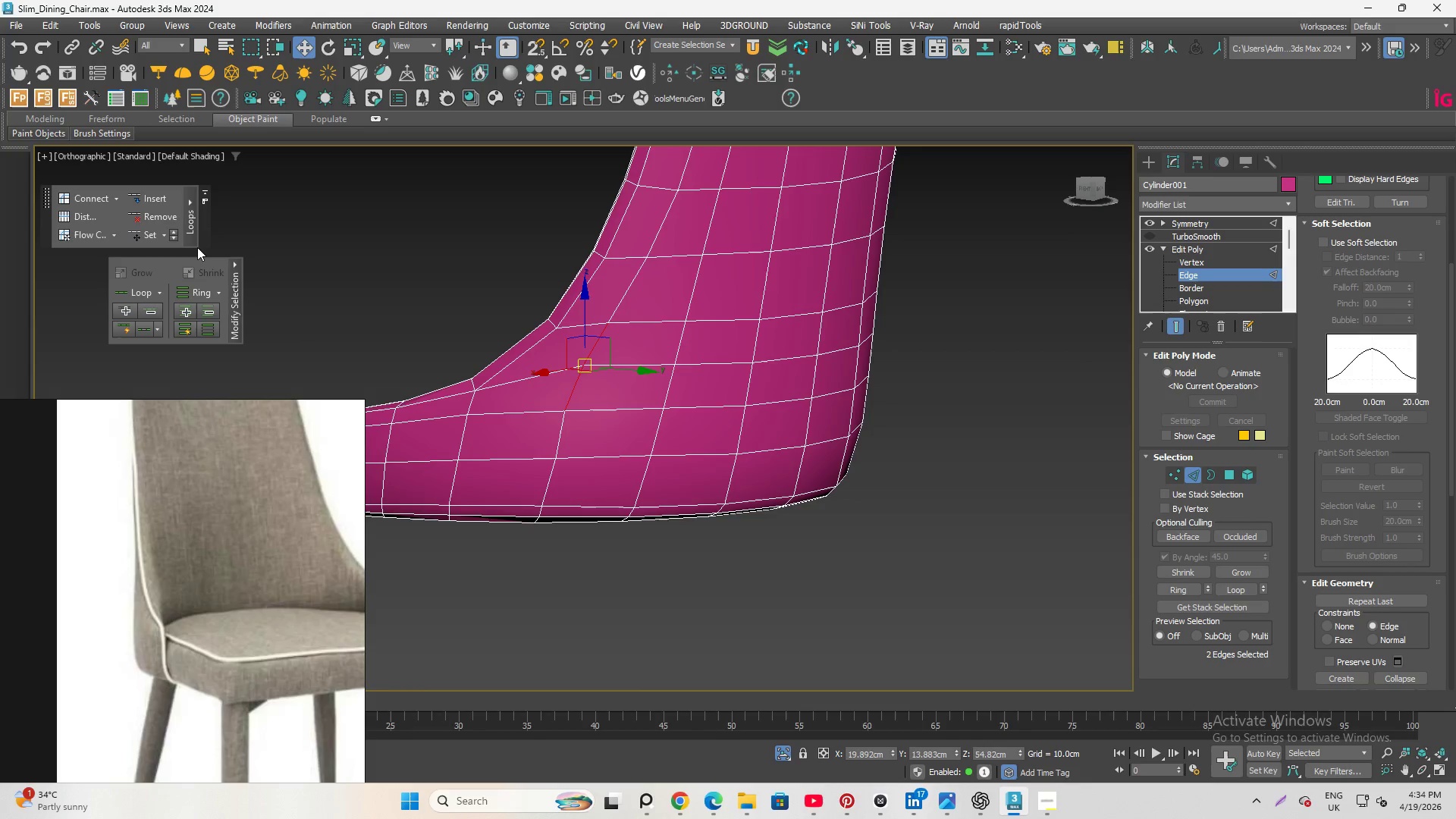 
key(Control+Z)
 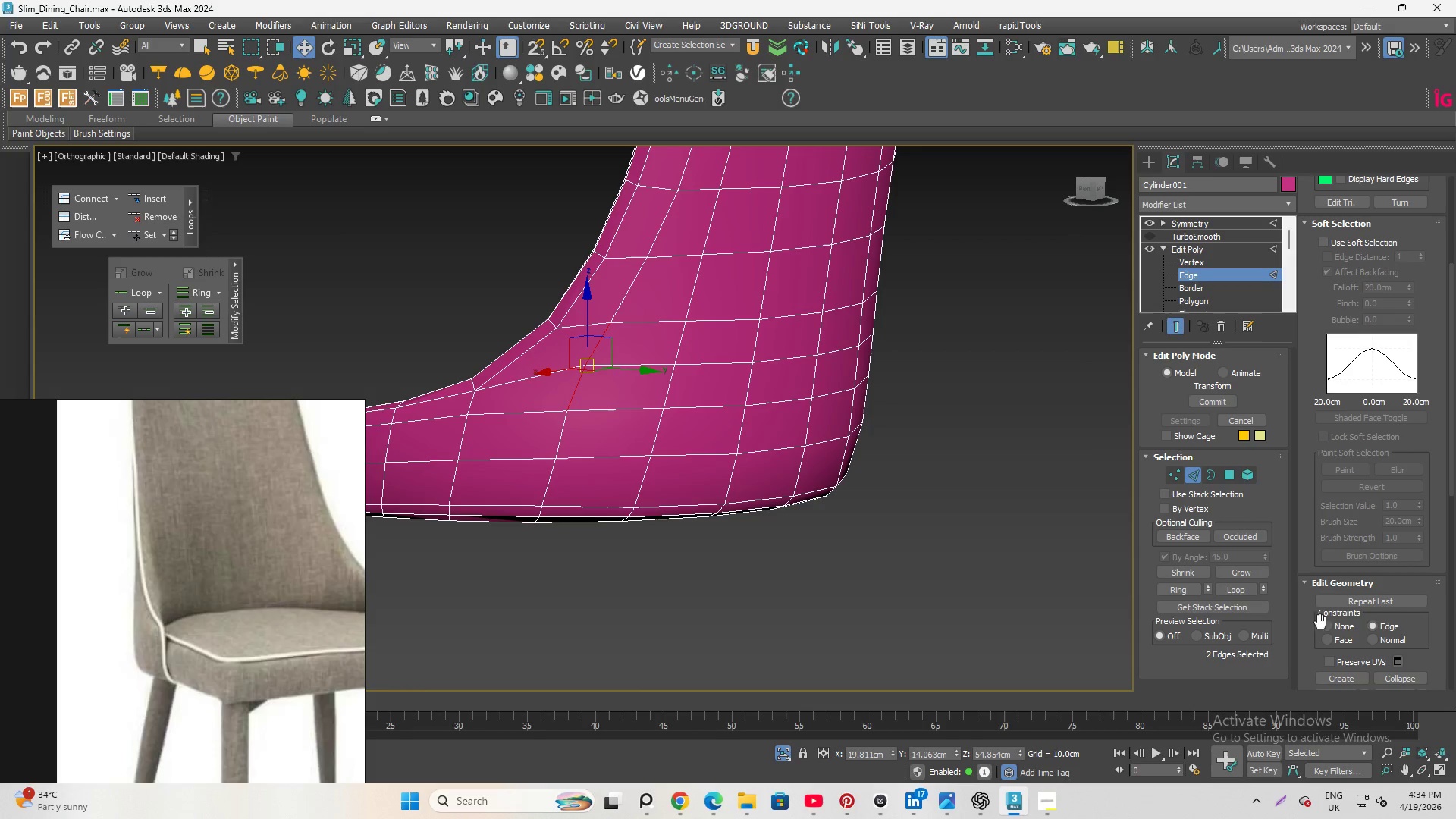 
left_click_drag(start_coordinate=[1330, 626], to_coordinate=[1326, 626])
 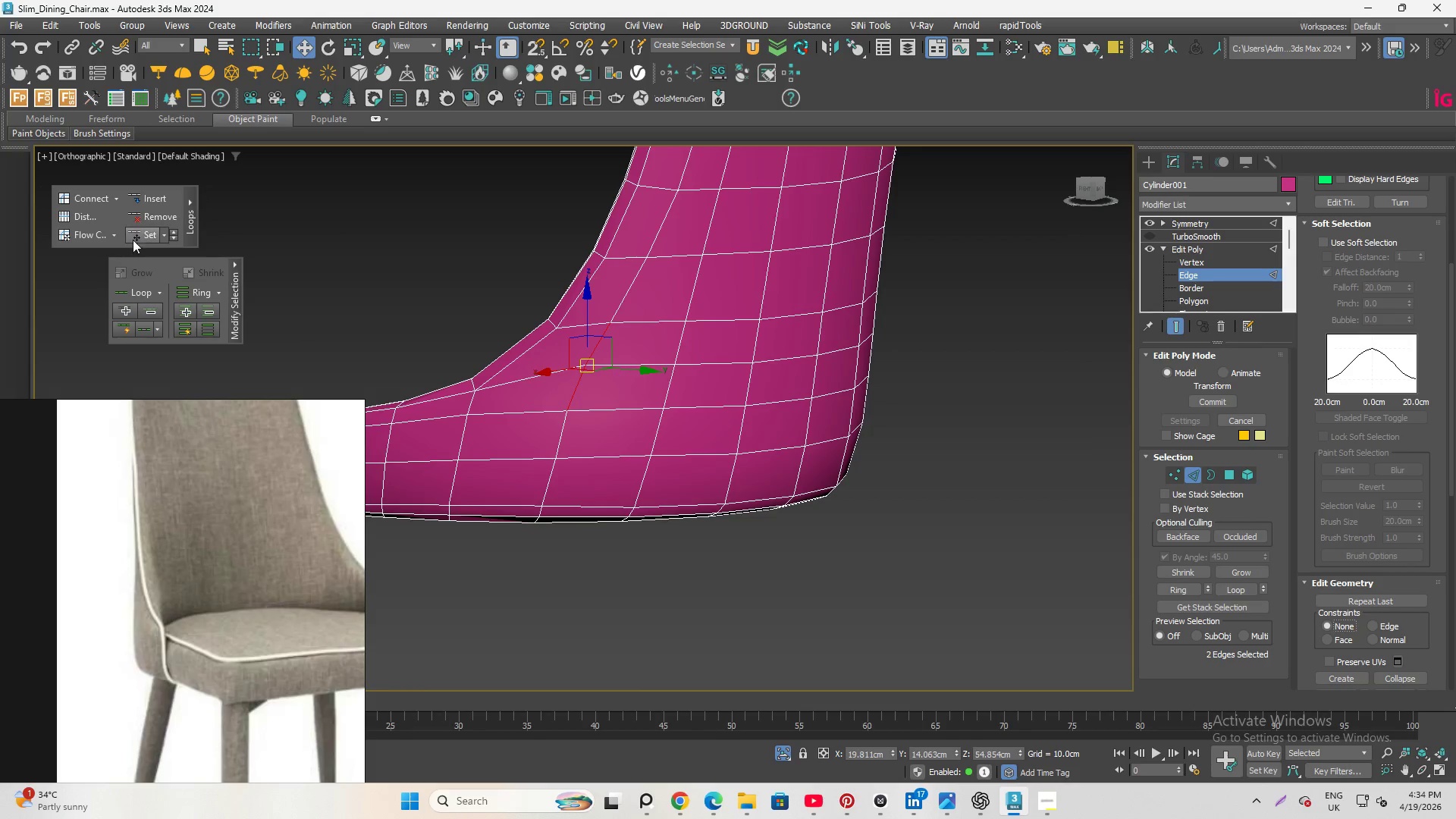 
left_click([138, 234])
 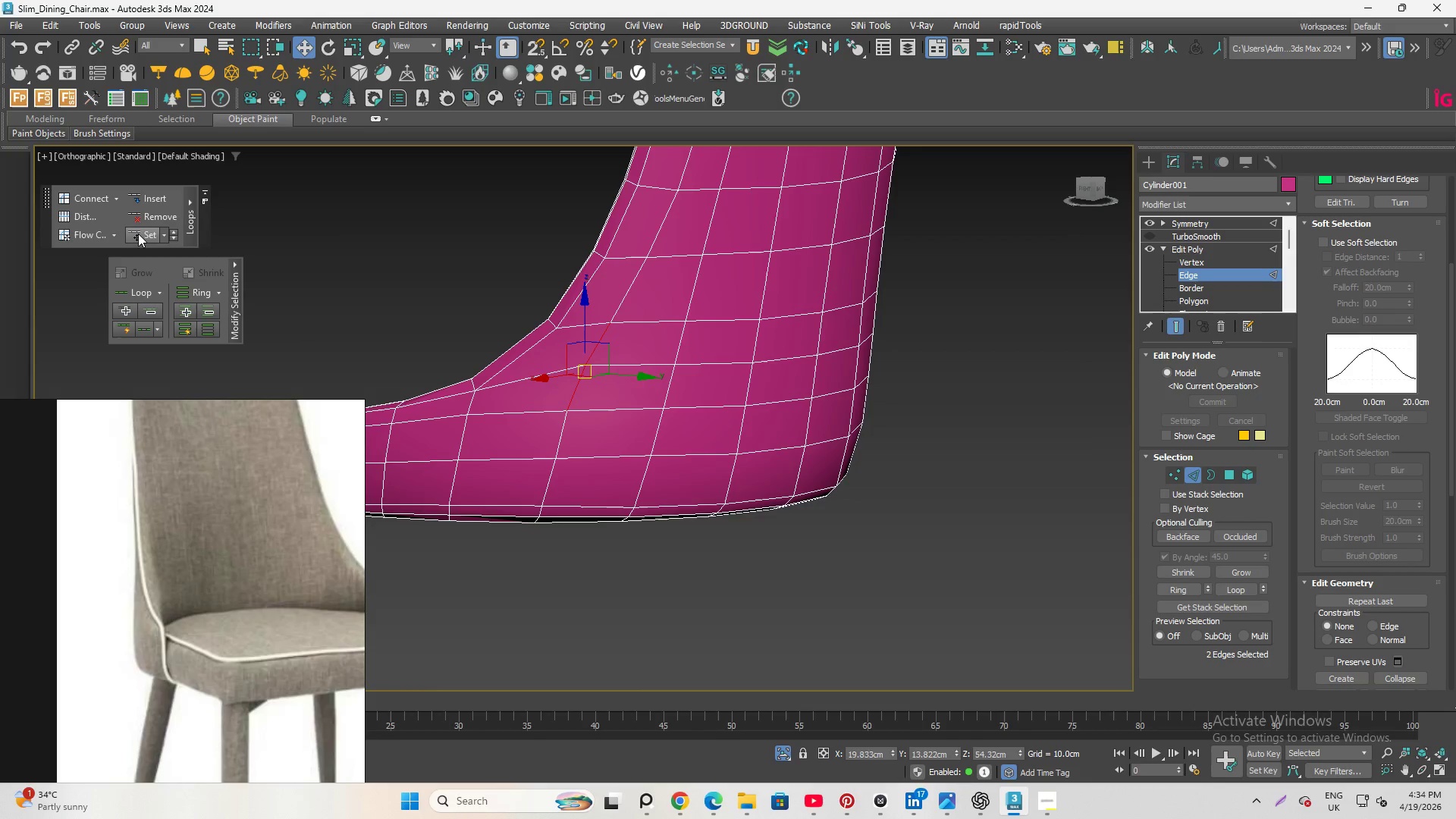 
left_click([138, 234])
 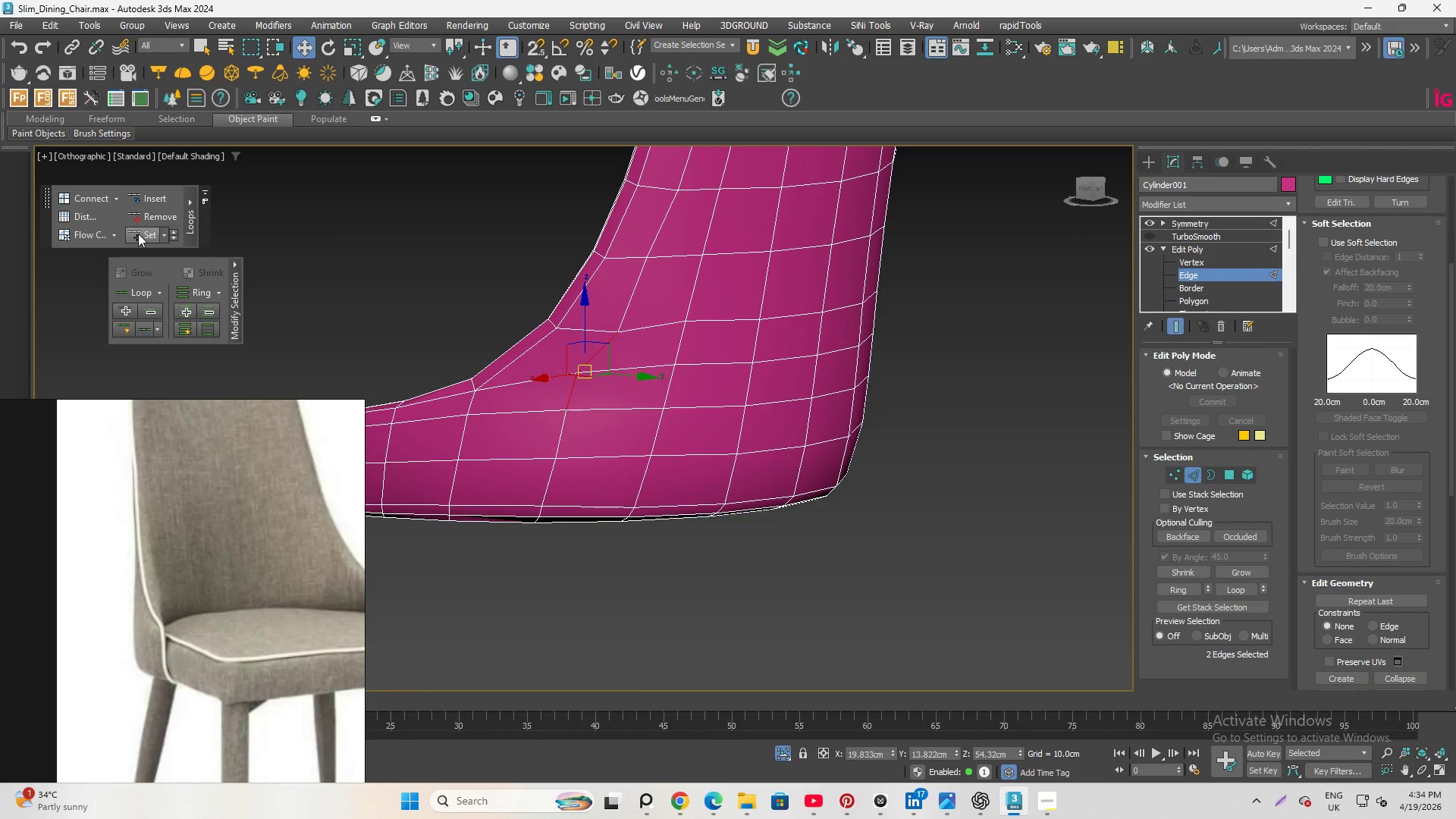 
key(Control+Z)
 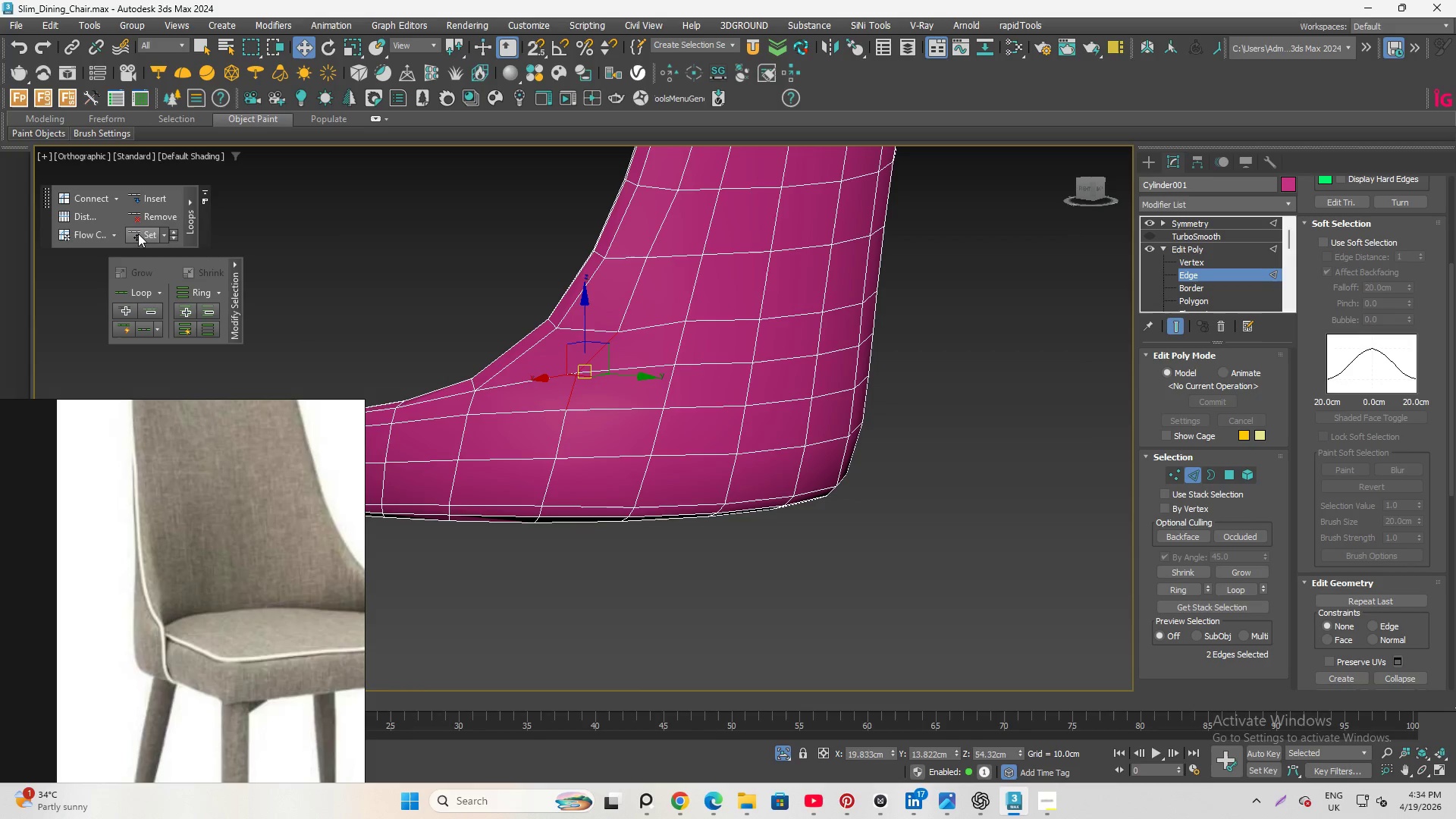 
key(Control+Z)
 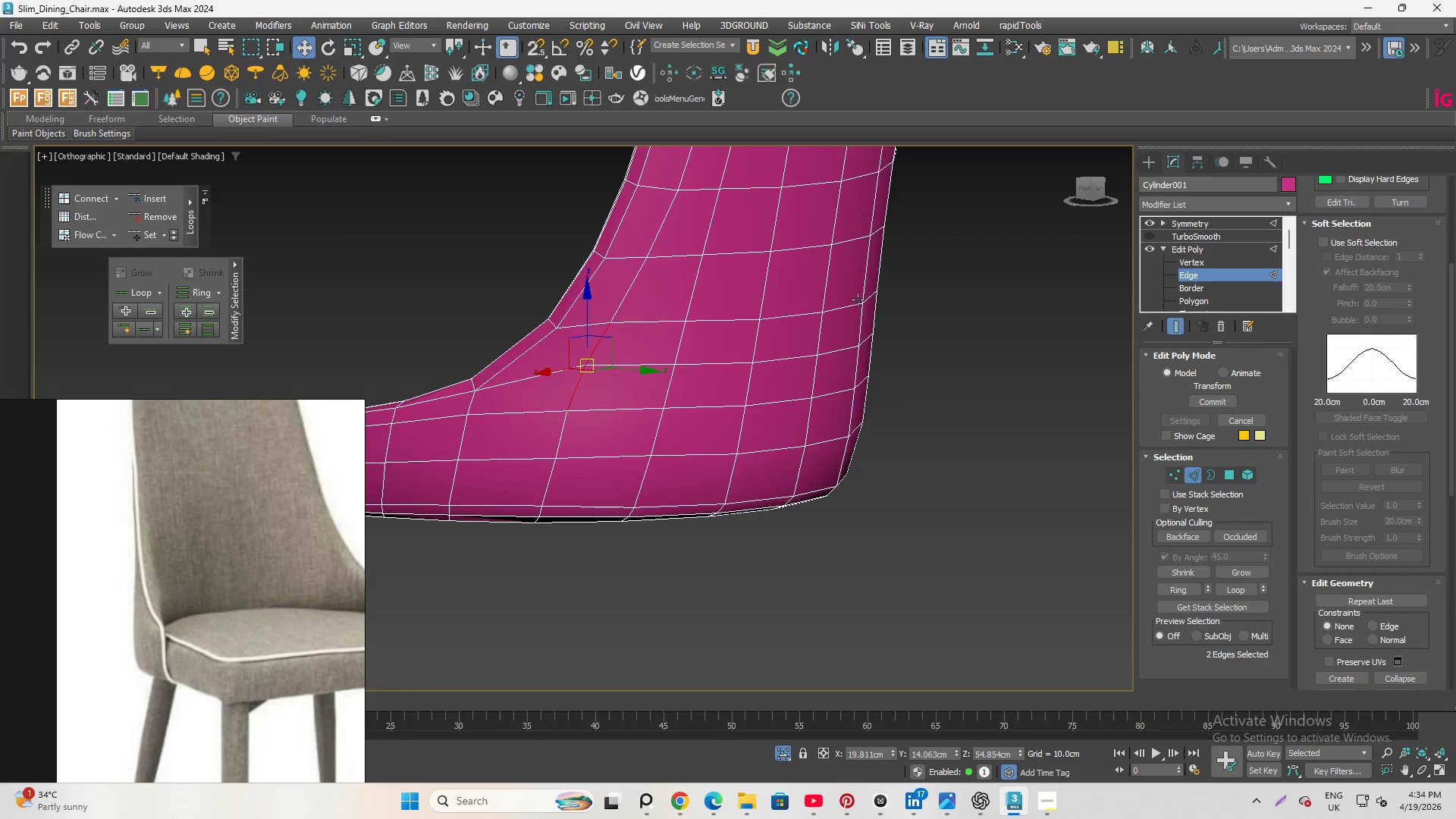 
left_click([921, 384])
 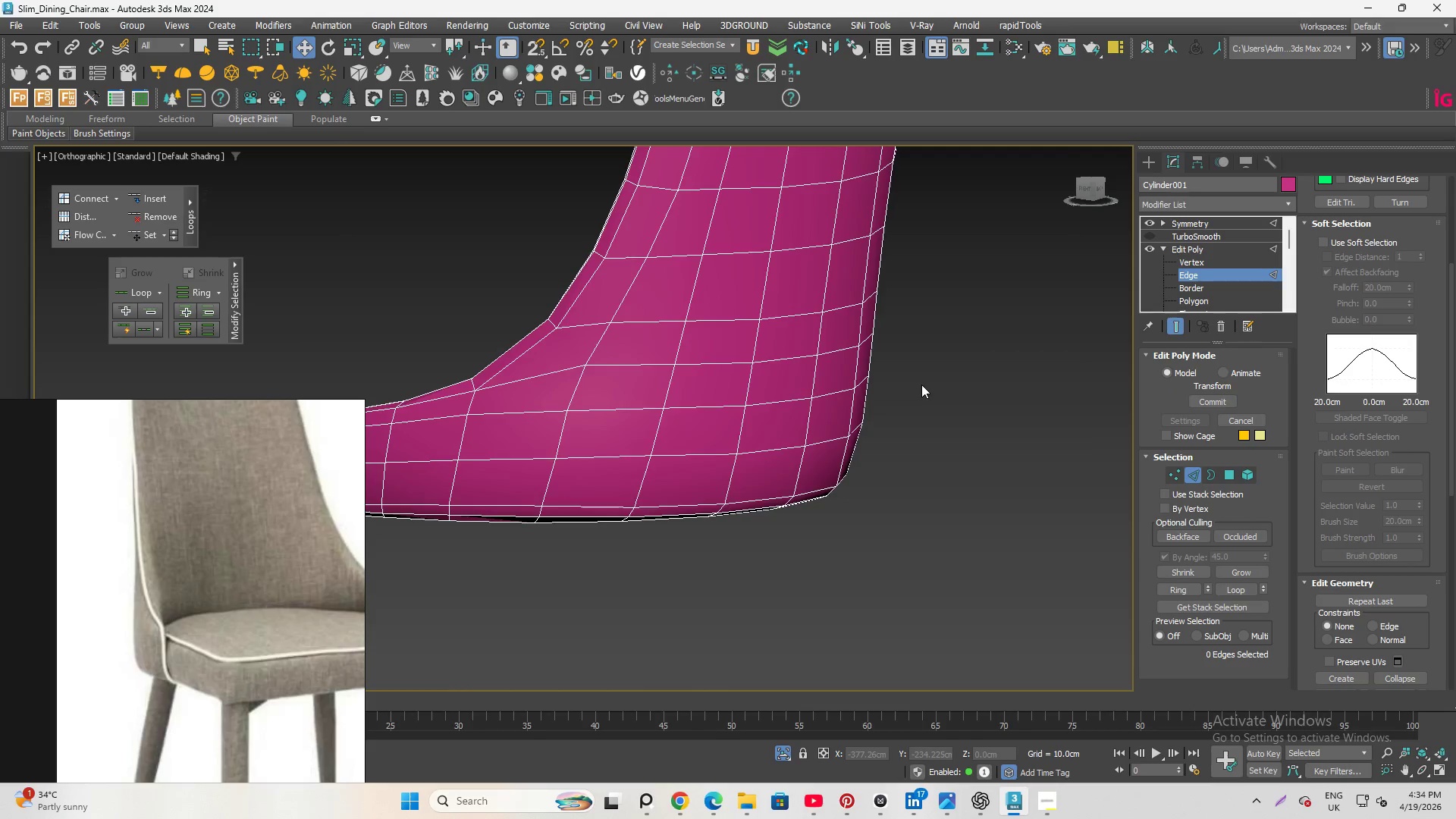 
hold_key(key=AltLeft, duration=1.08)
 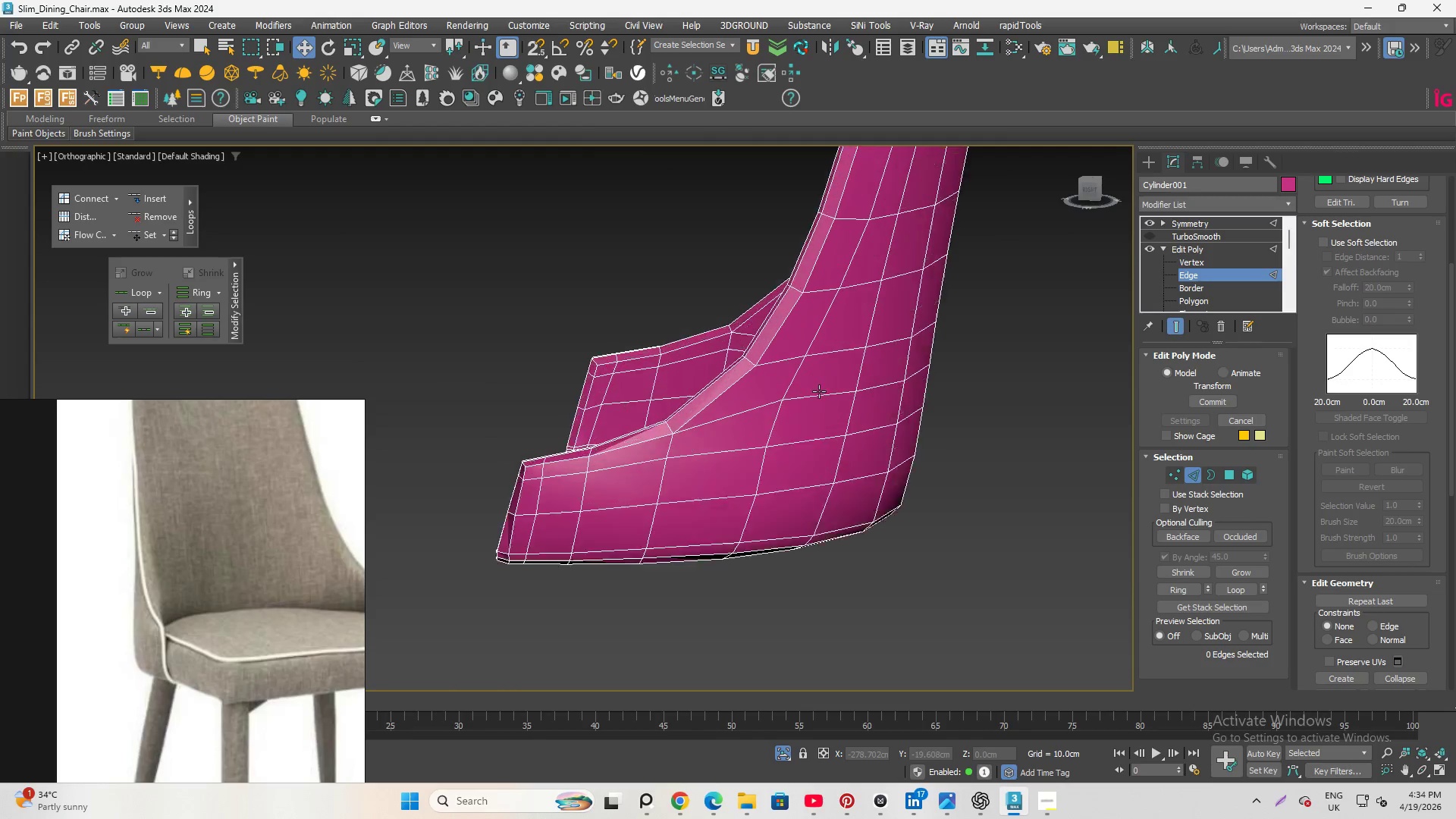 
scroll: coordinate [920, 388], scroll_direction: down, amount: 1.0
 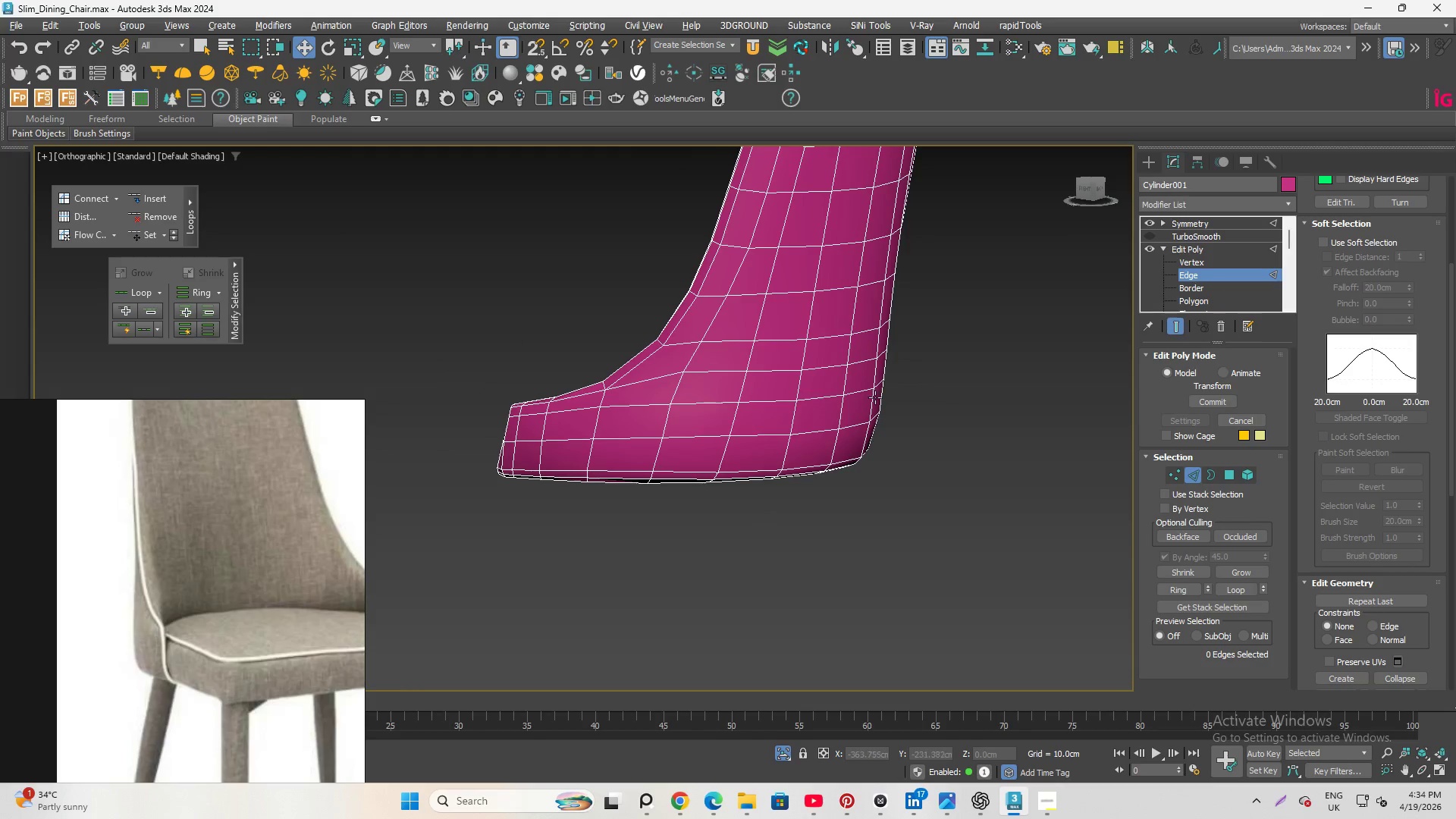 
scroll: coordinate [812, 394], scroll_direction: up, amount: 3.0
 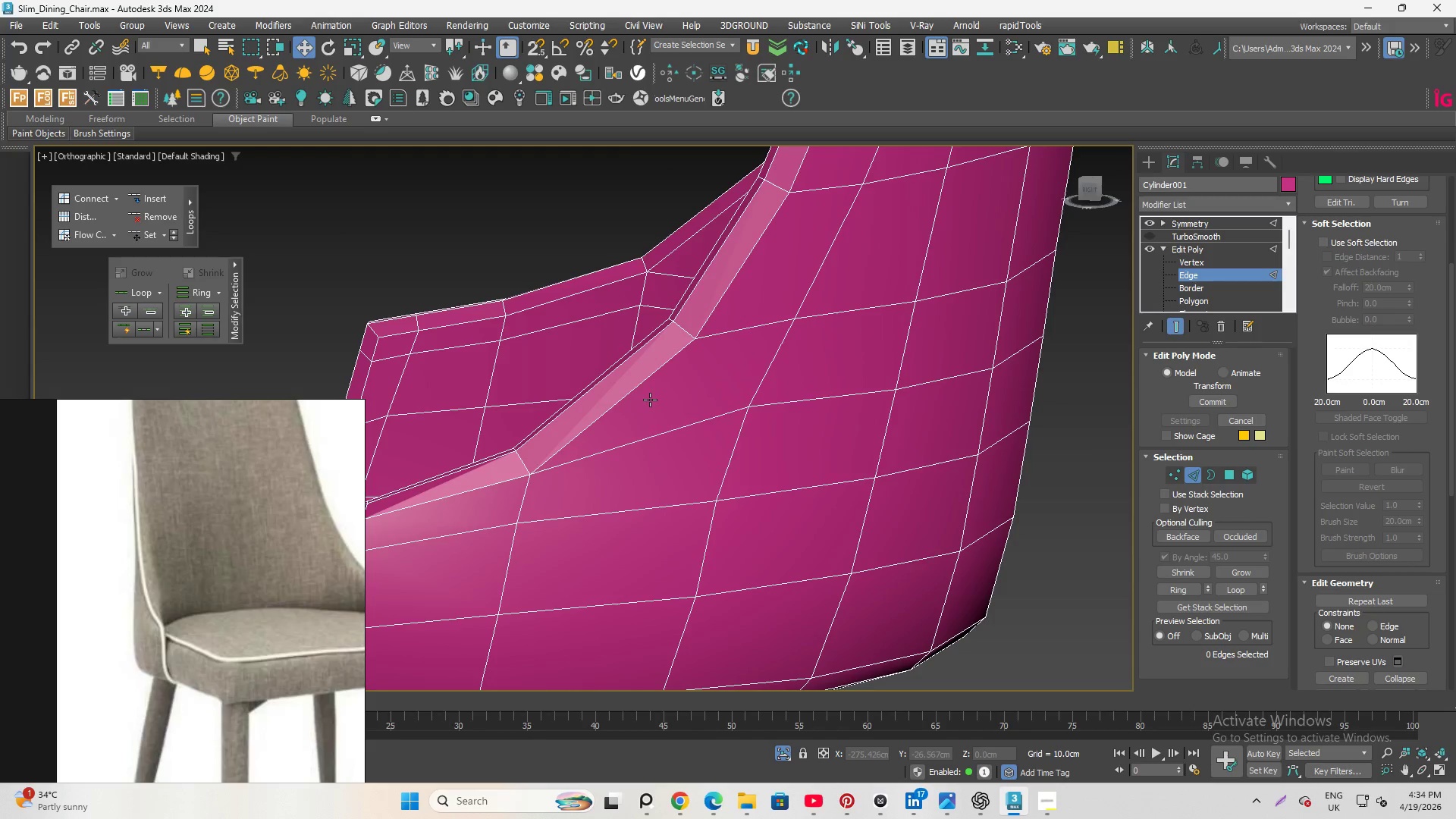 
scroll: coordinate [679, 388], scroll_direction: down, amount: 2.0
 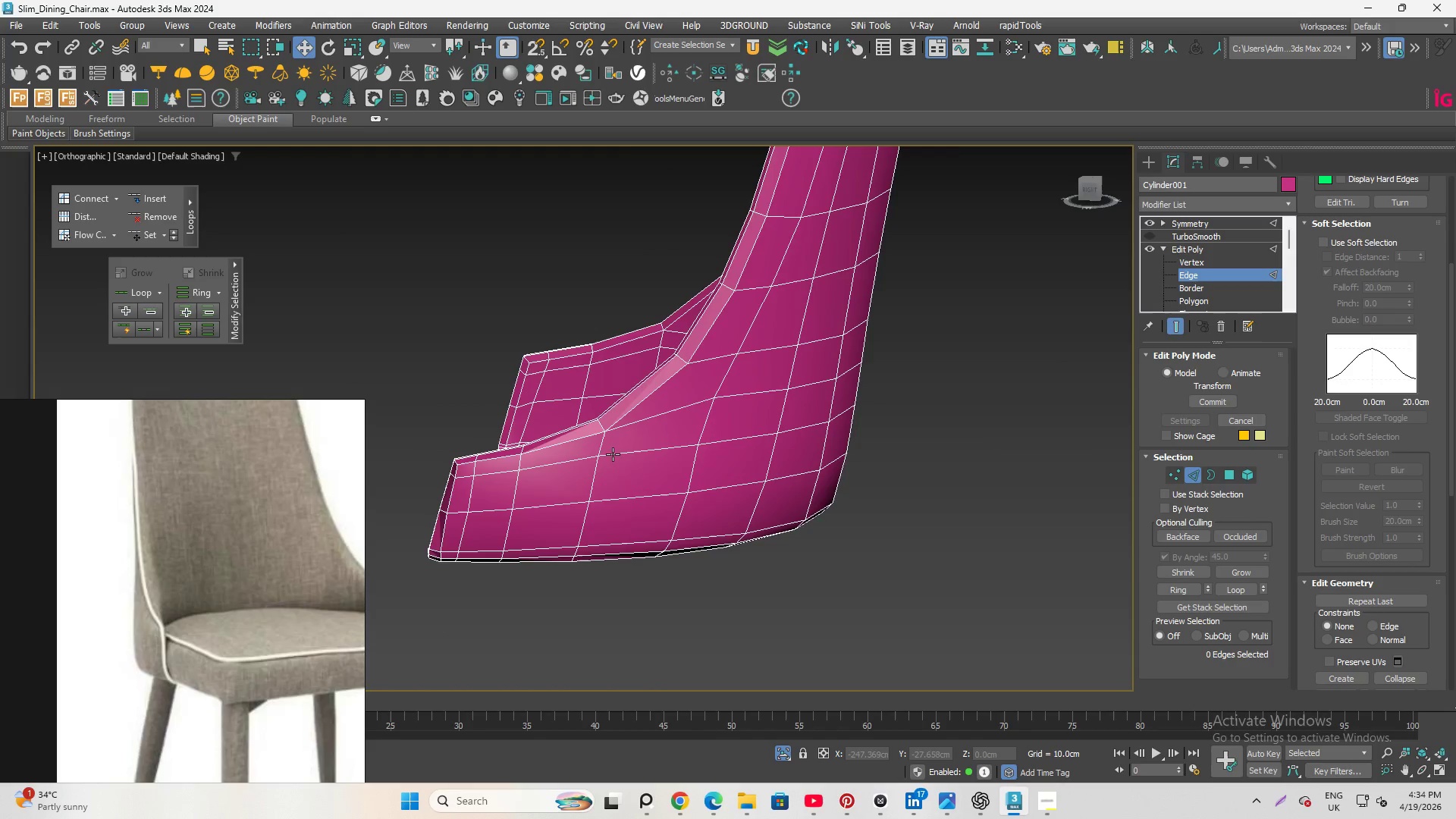 
left_click([614, 453])
 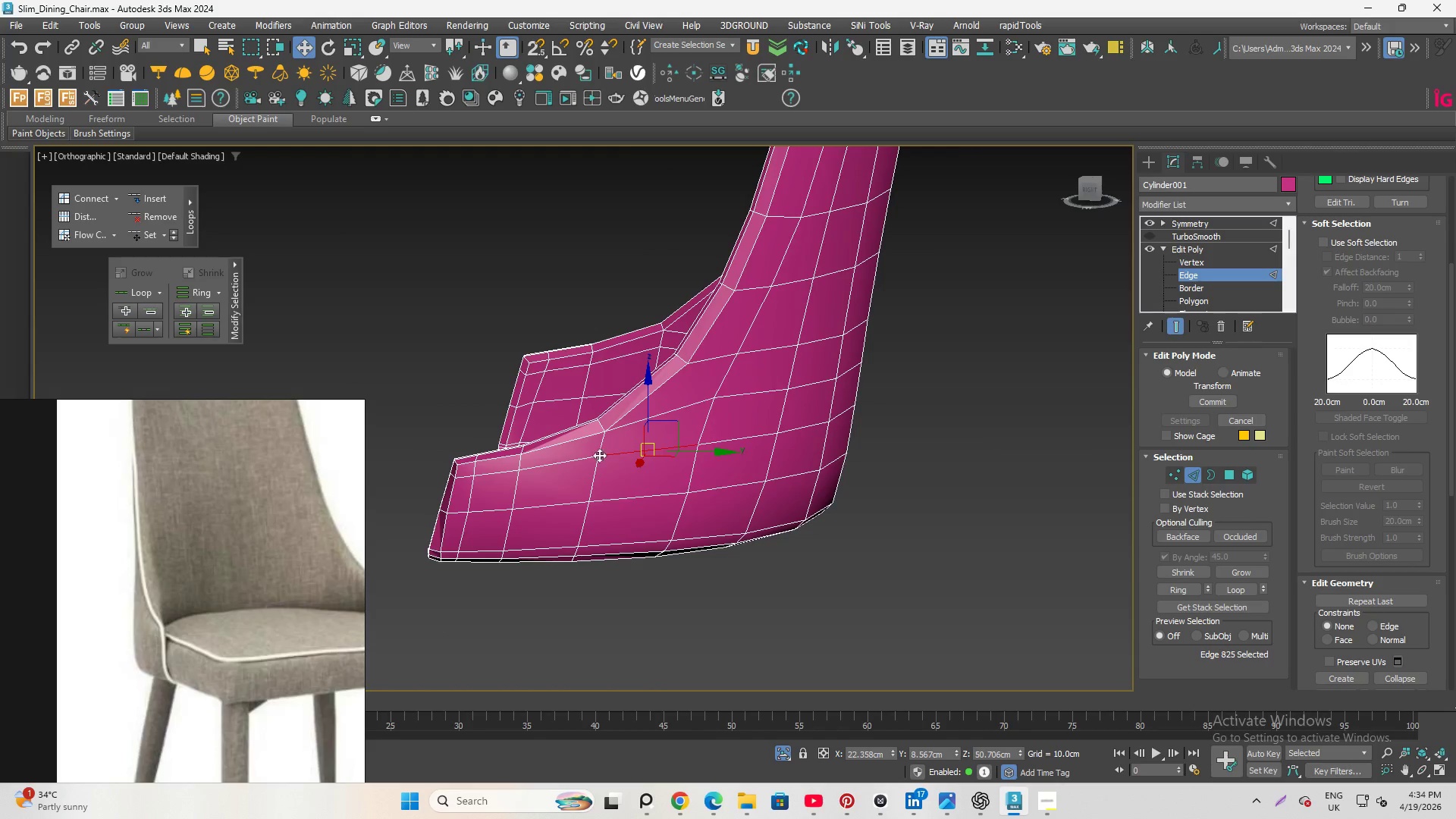 
hold_key(key=ControlLeft, duration=1.06)
left_click([573, 462])
 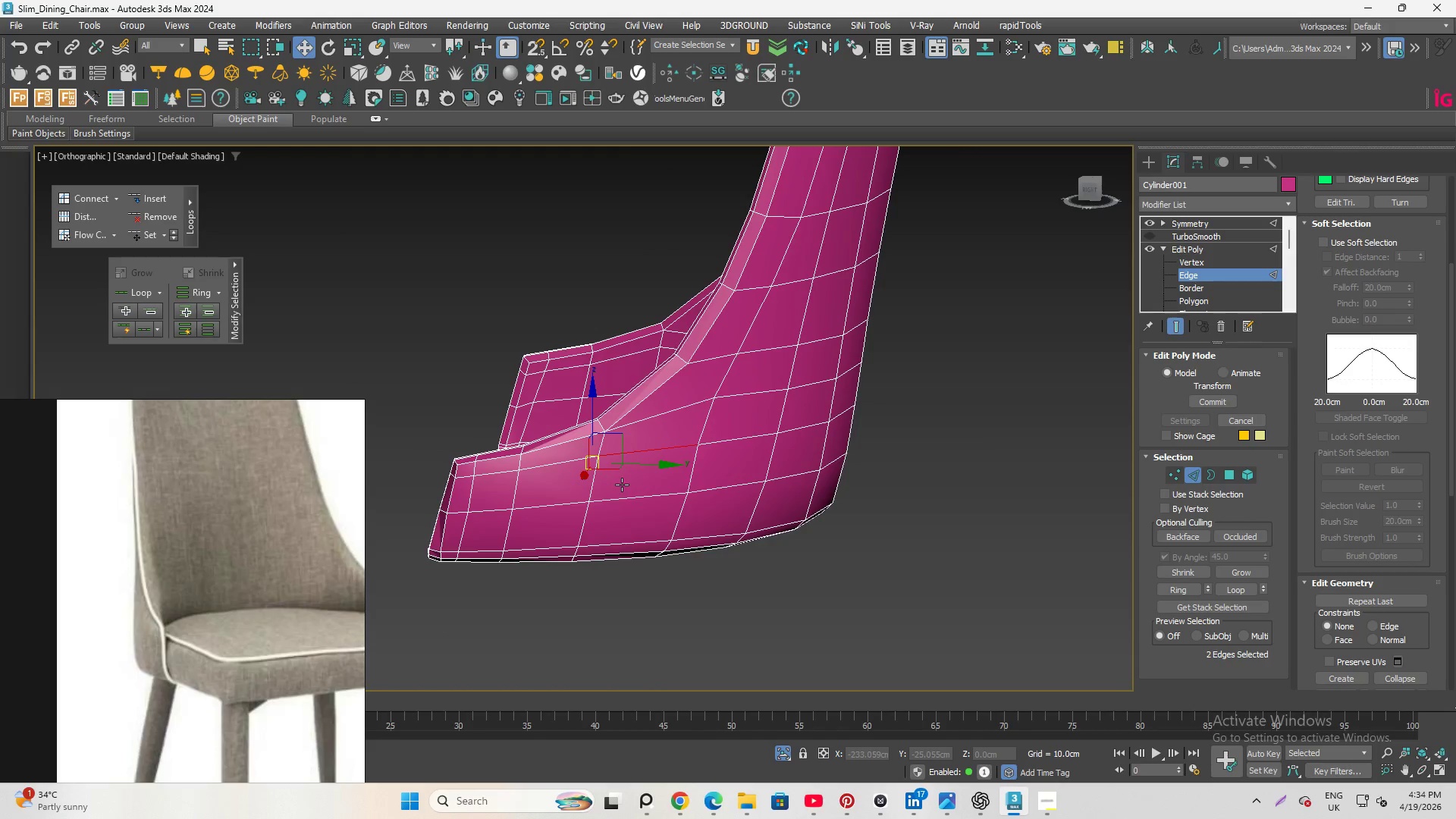 
key(Q)
 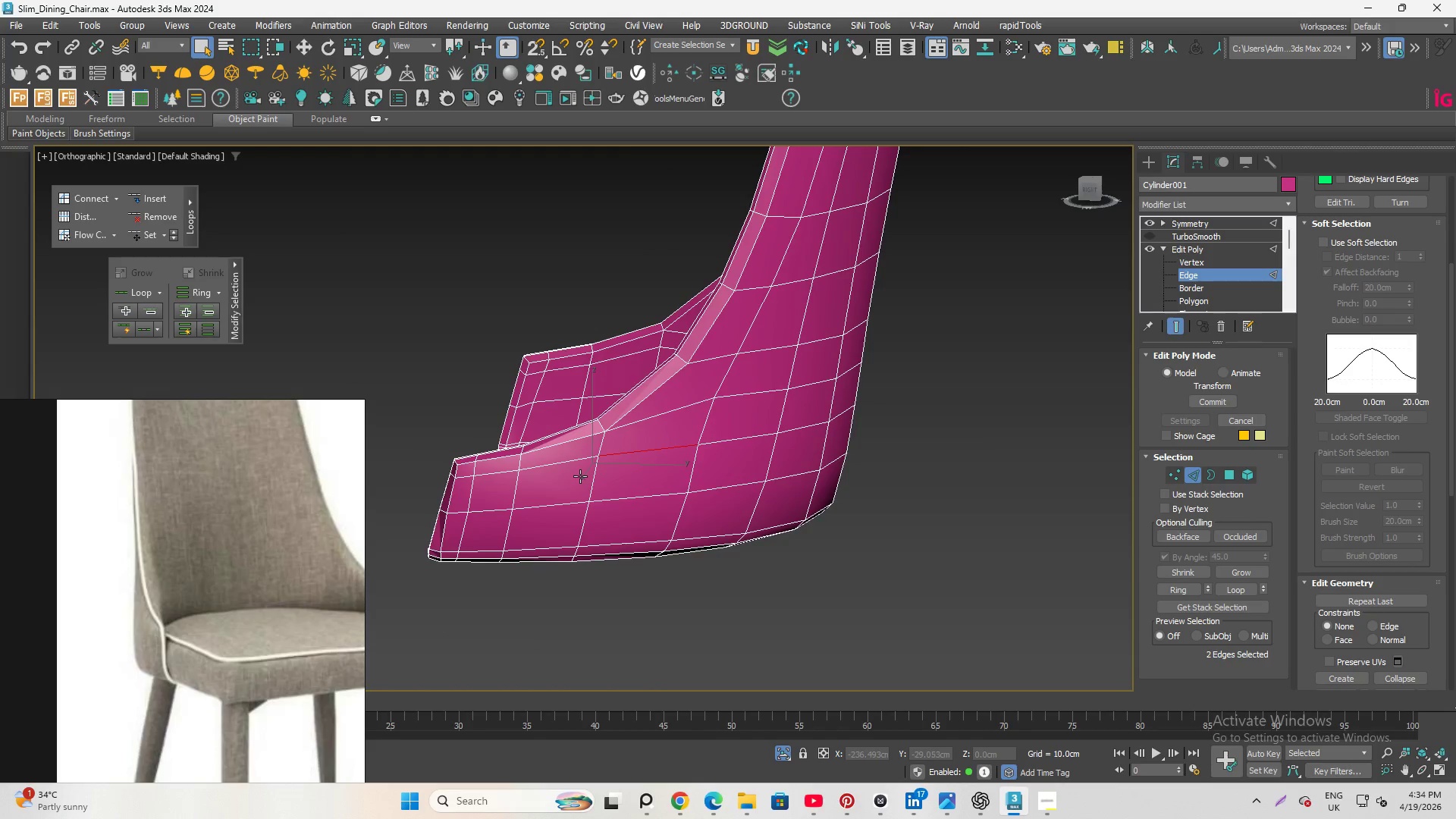 
left_click([571, 463])
 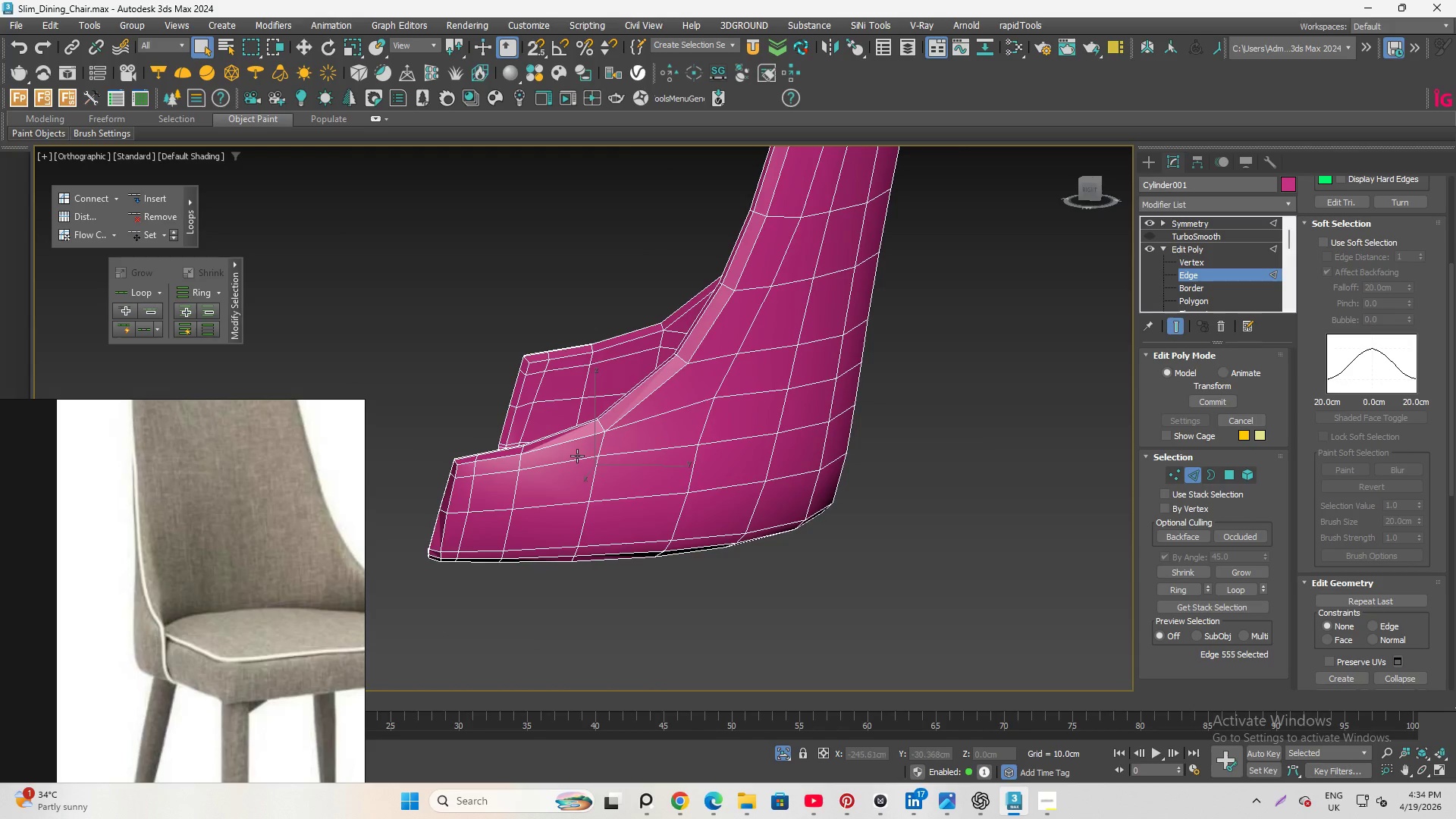 
left_click([577, 456])
 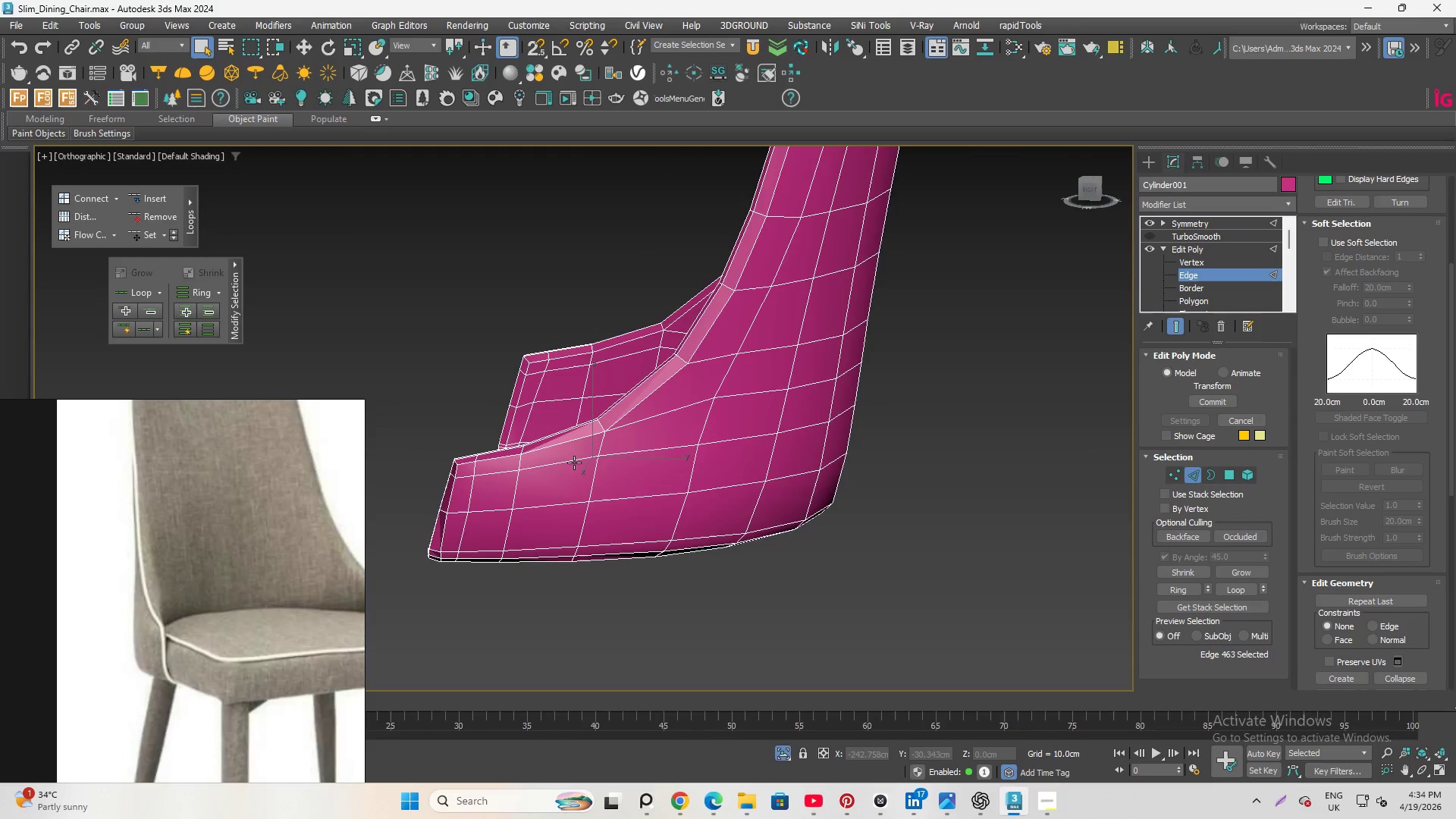 
left_click([574, 461])
 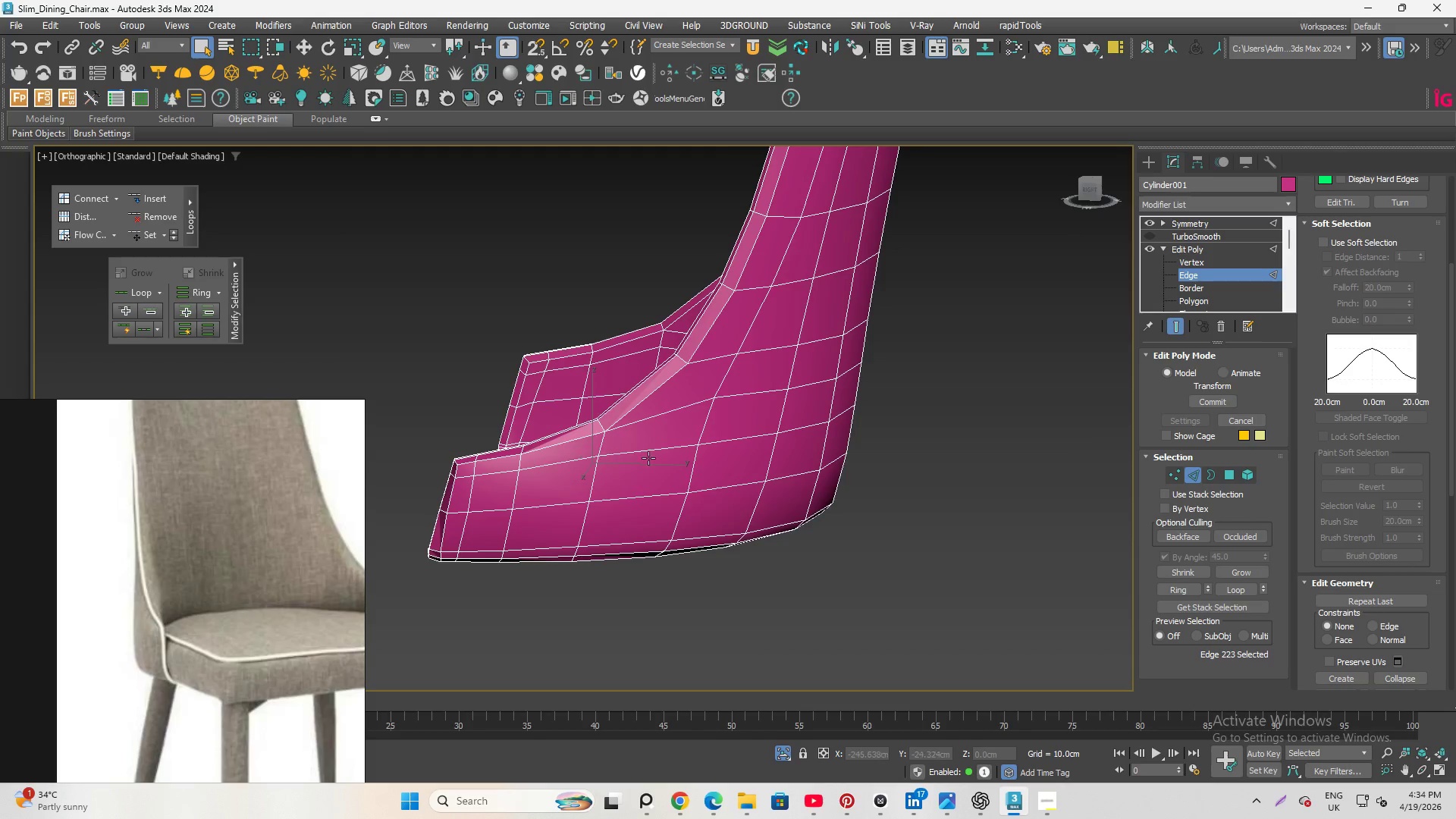 
left_click([644, 440])
 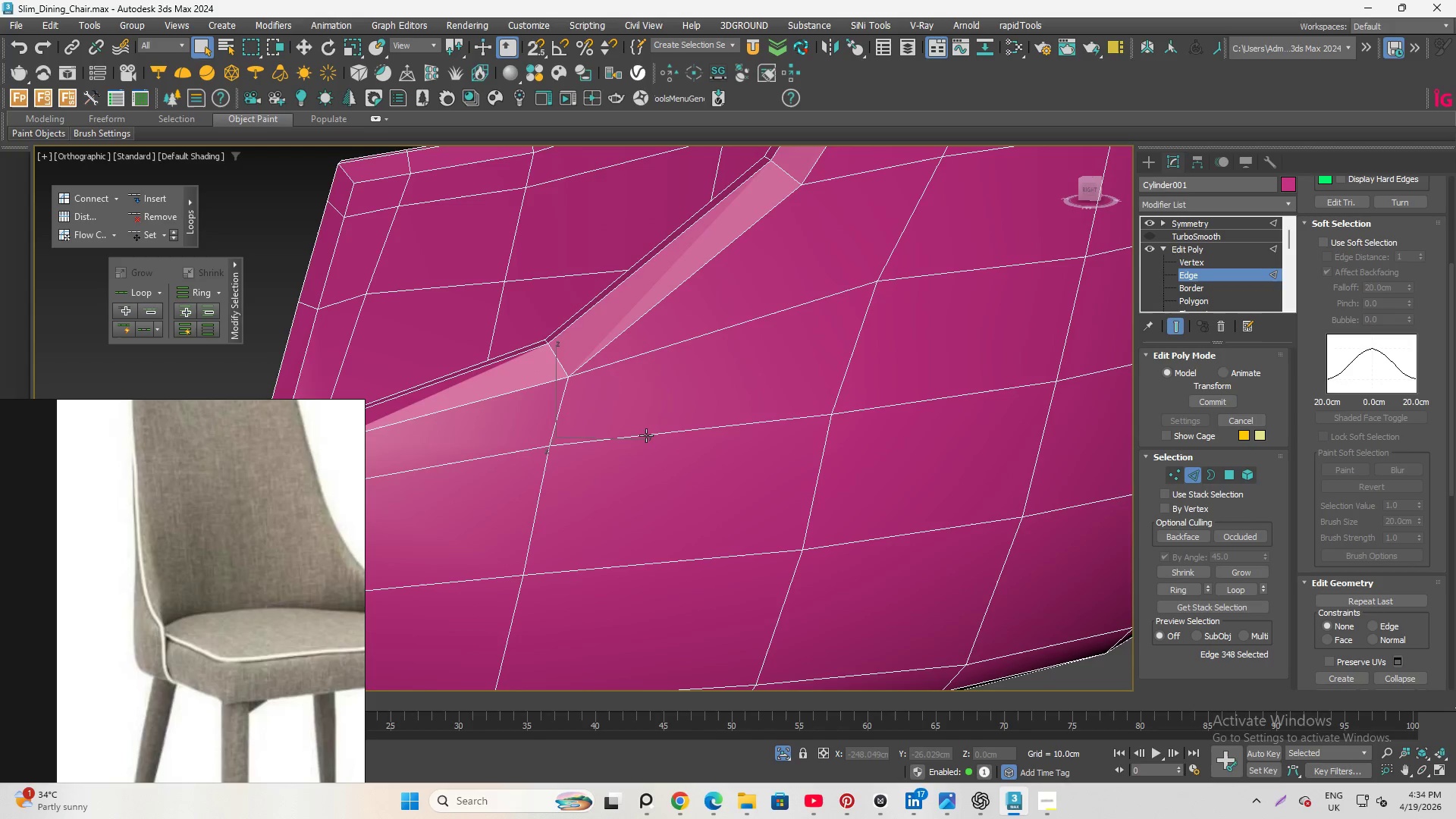 
scroll: coordinate [621, 461], scroll_direction: up, amount: 3.0
 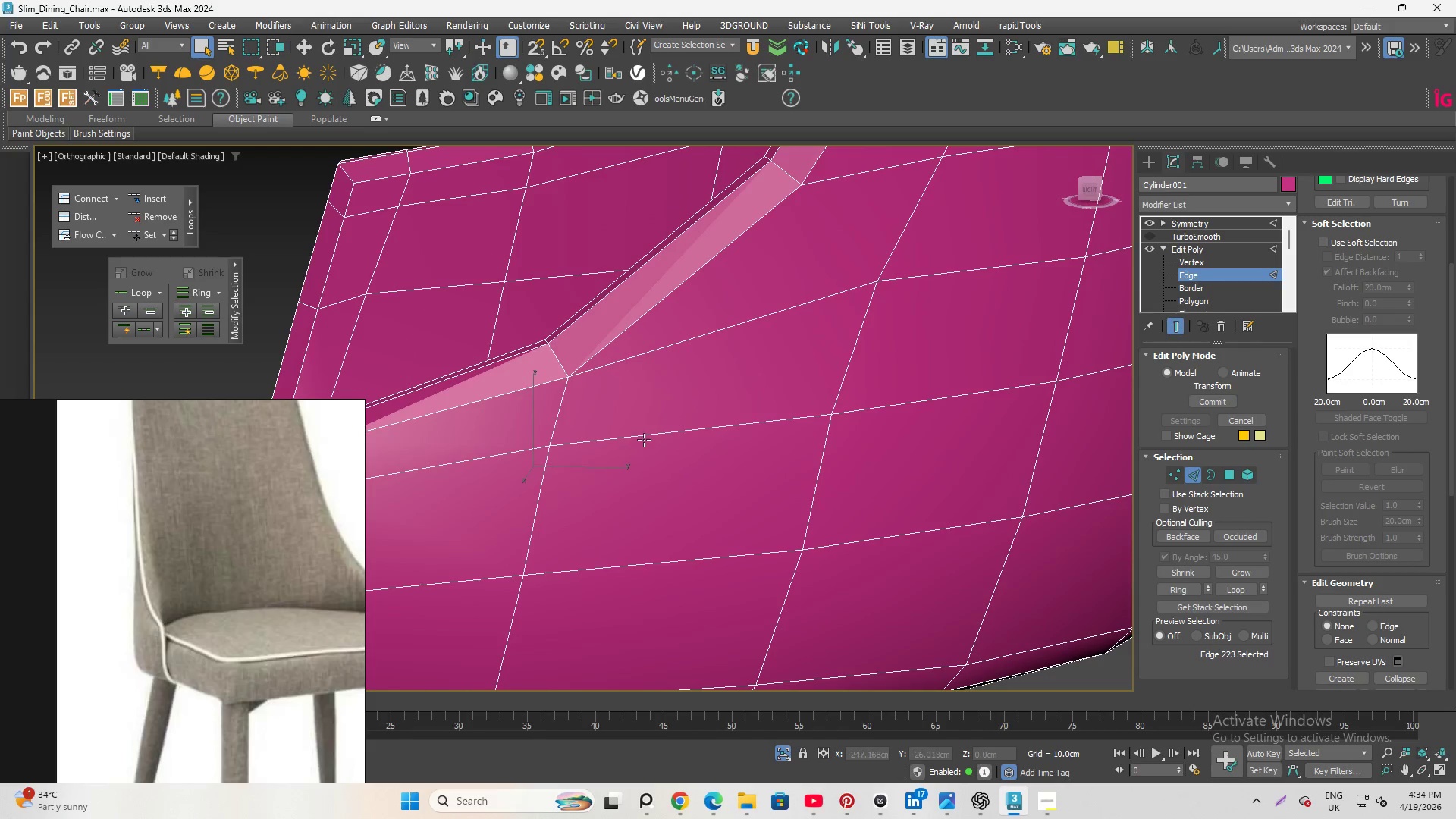 
left_click([646, 435])
 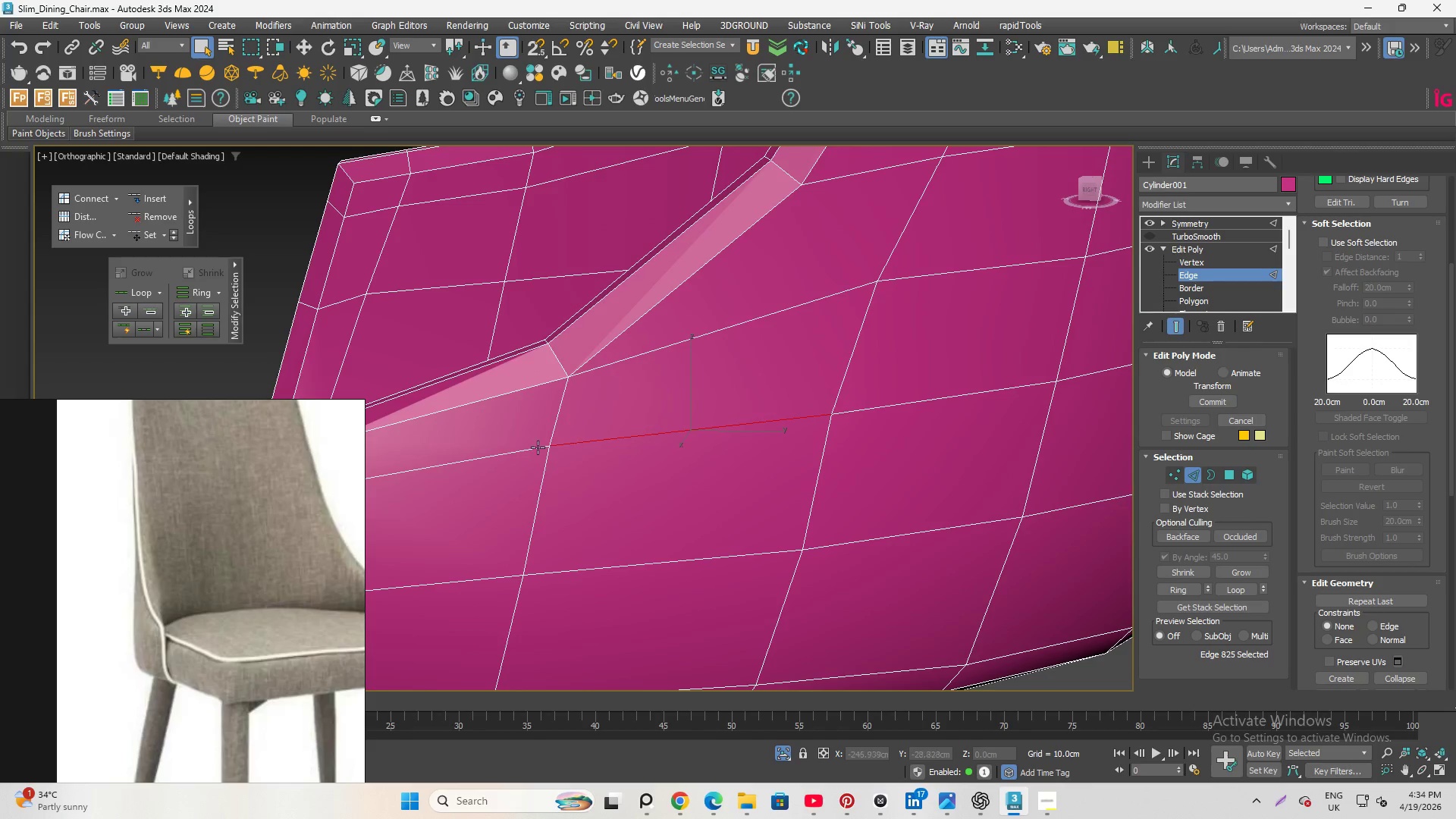 
hold_key(key=ControlLeft, duration=0.98)
 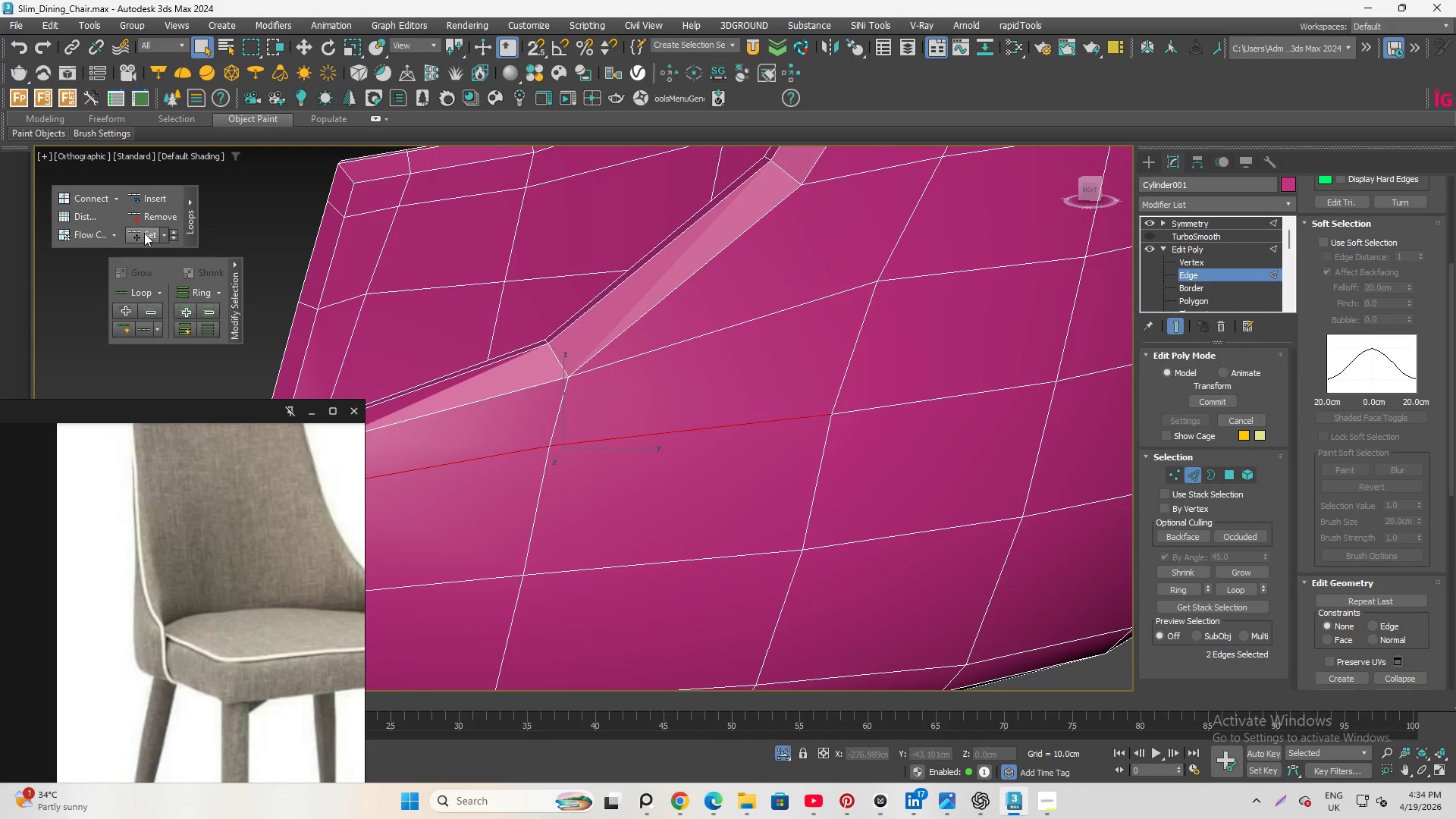 
left_click([143, 234])
 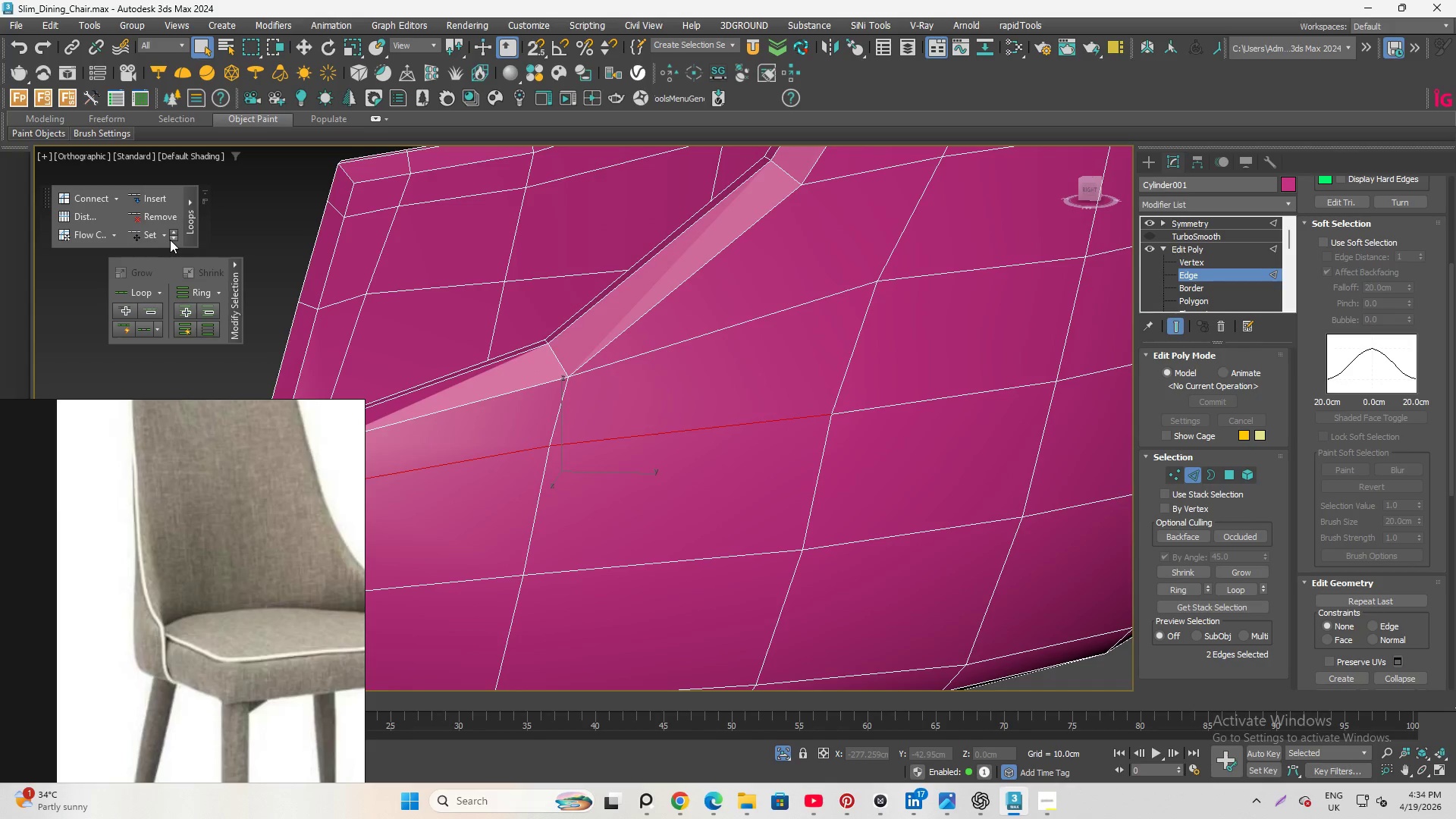 
left_click([141, 229])
 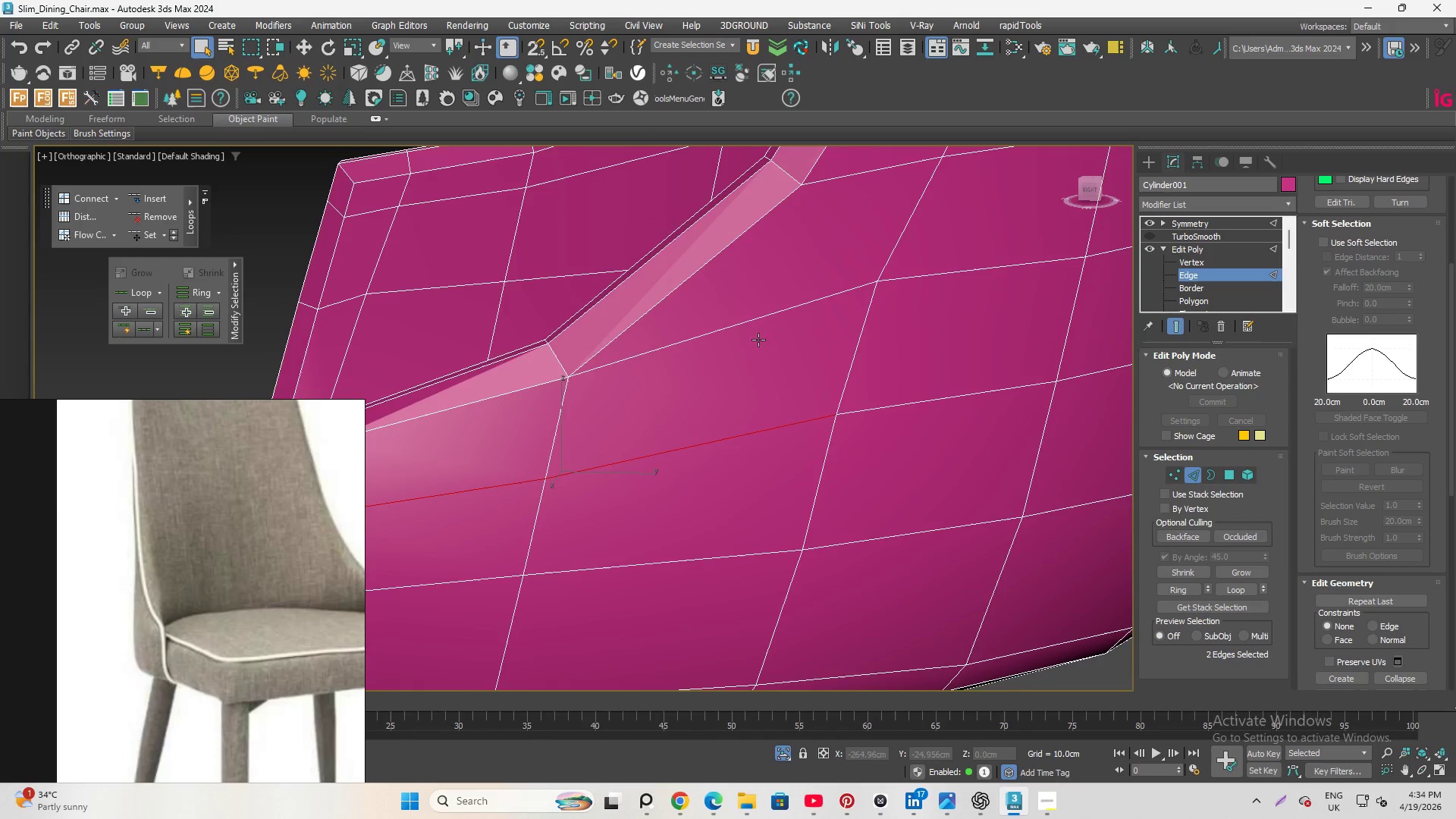 
scroll: coordinate [773, 361], scroll_direction: down, amount: 1.0
 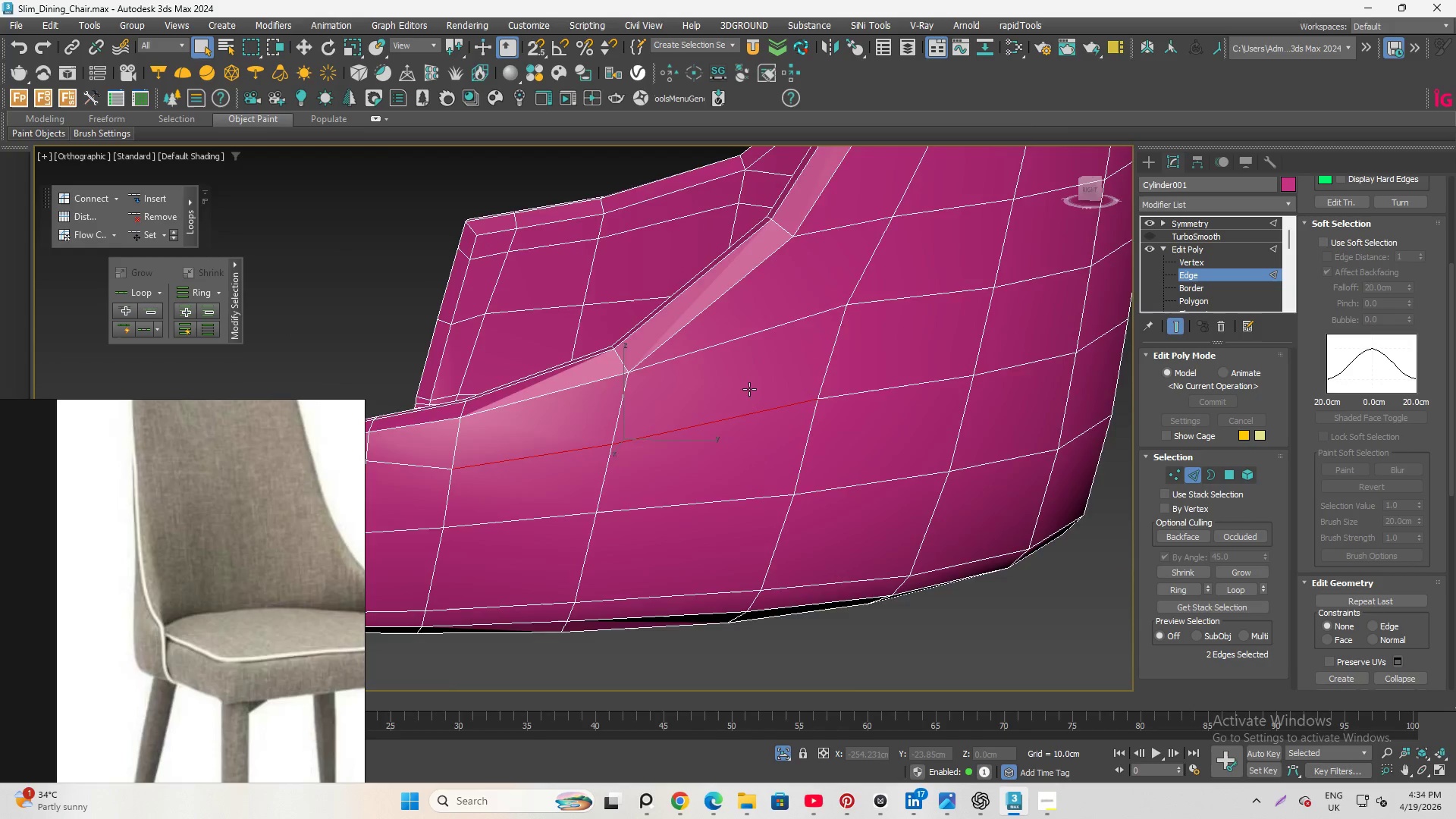 
scroll: coordinate [669, 394], scroll_direction: none, amount: 0.0
 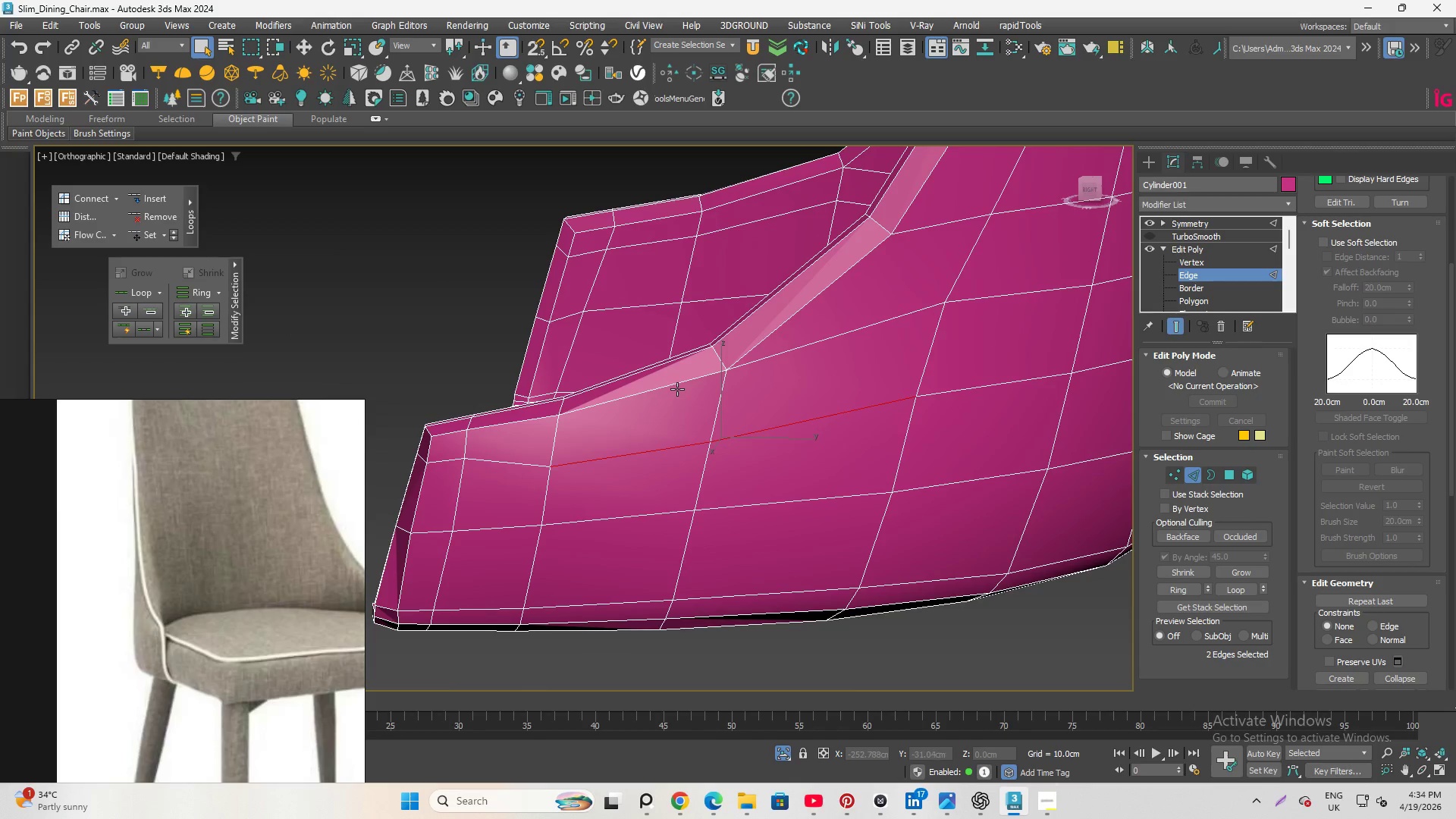 
key(W)
 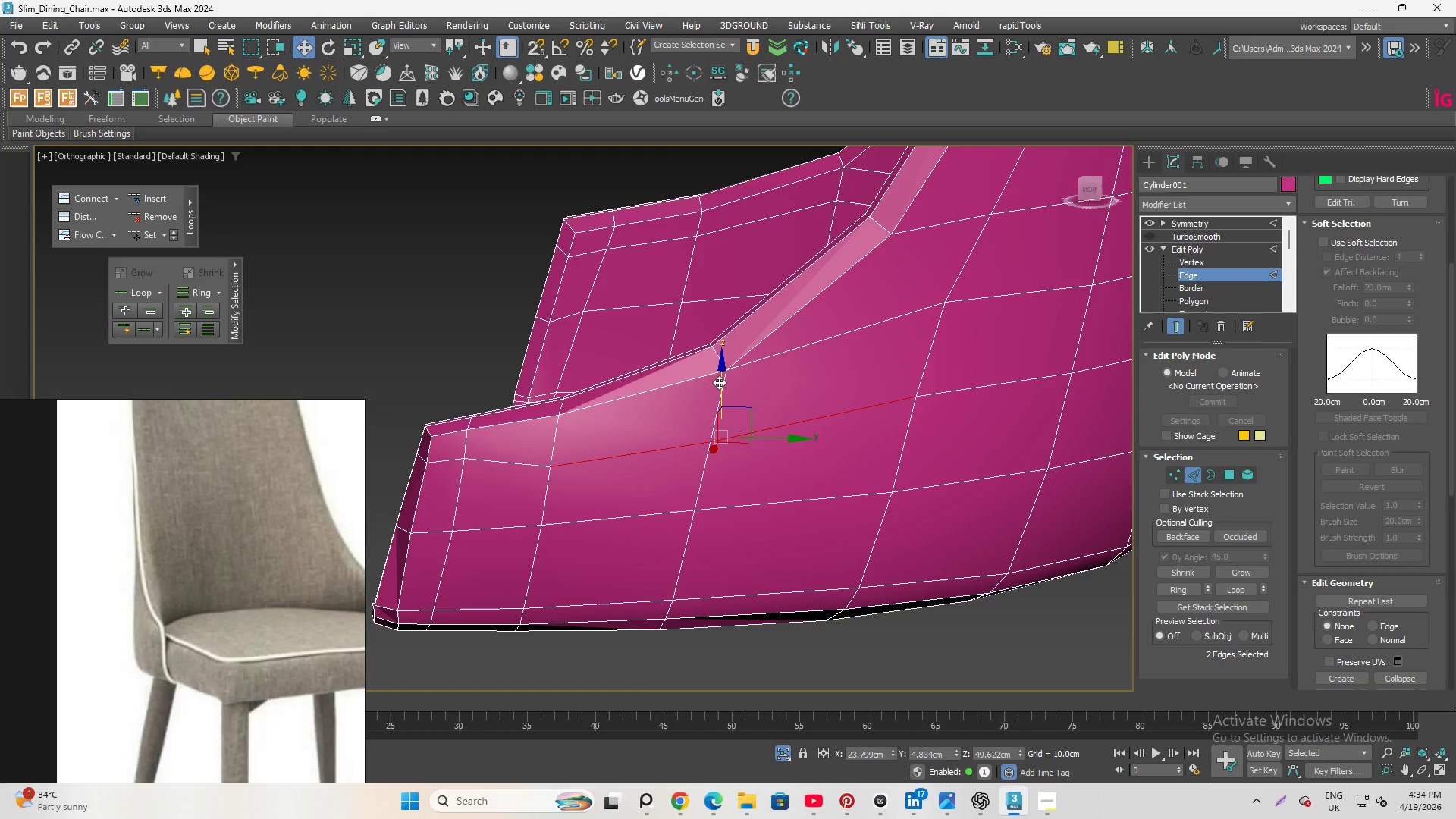 
key(Shift+X)
 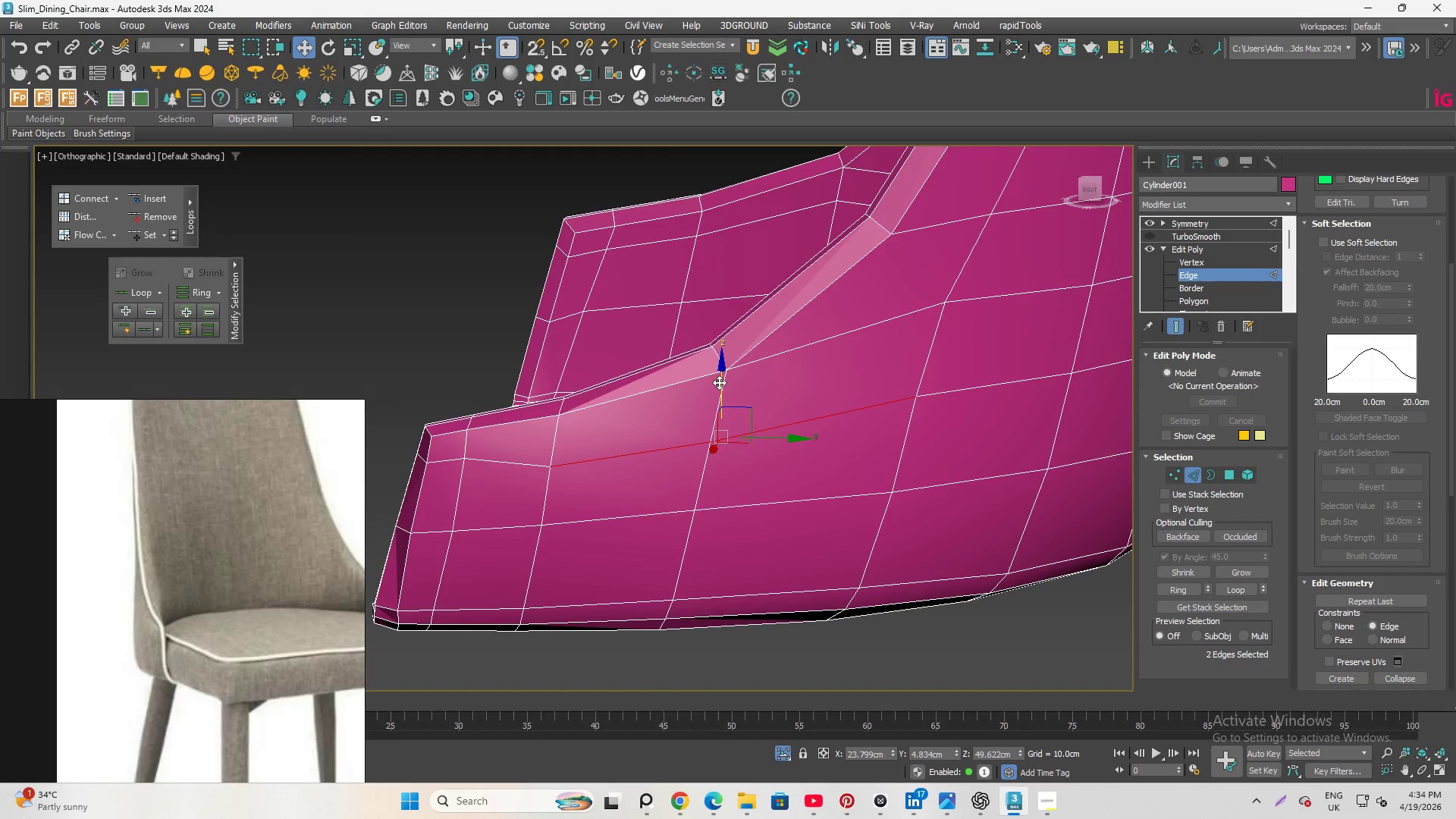 
left_click_drag(start_coordinate=[719, 382], to_coordinate=[728, 363])
 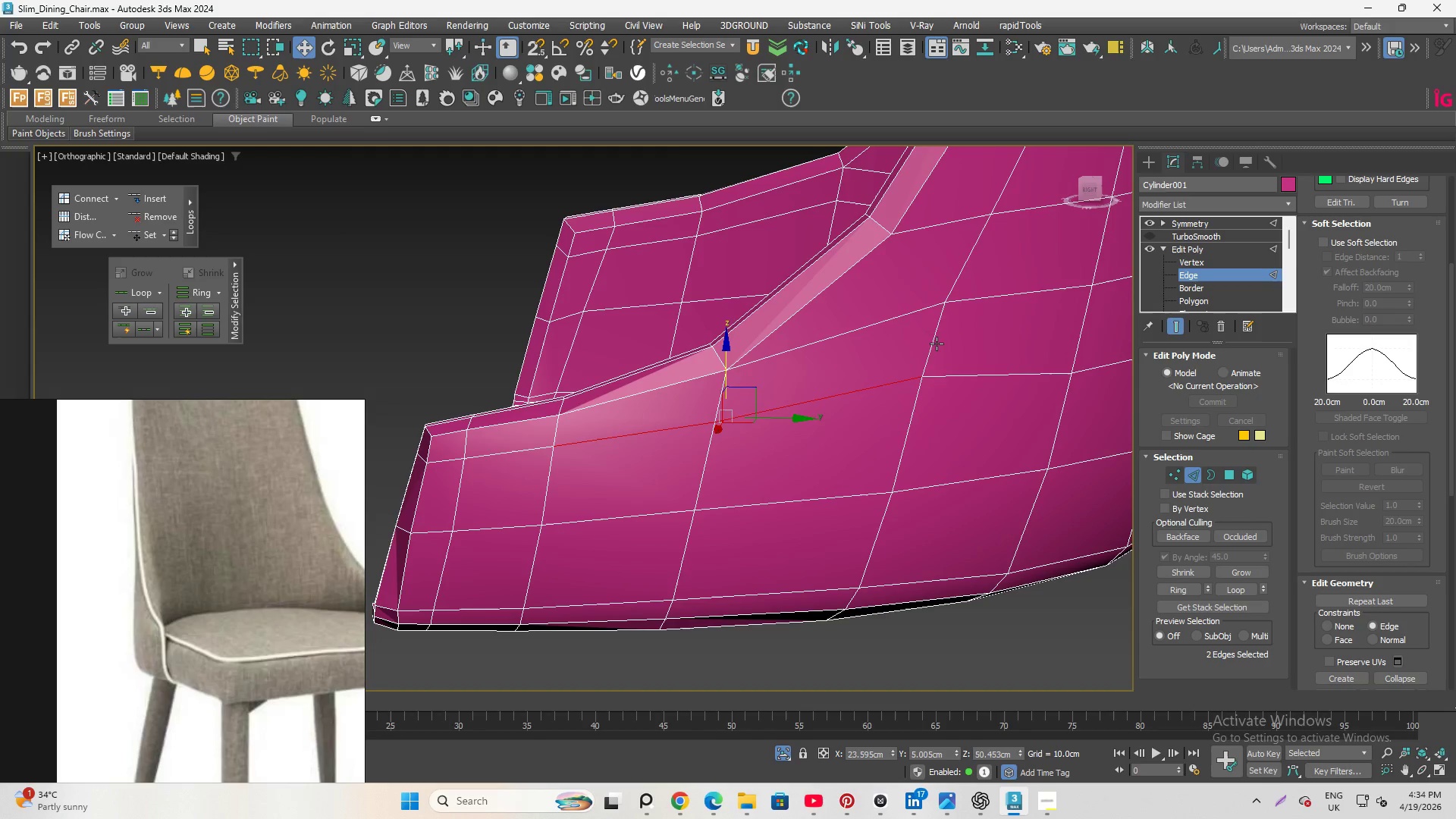 
left_click([937, 344])
 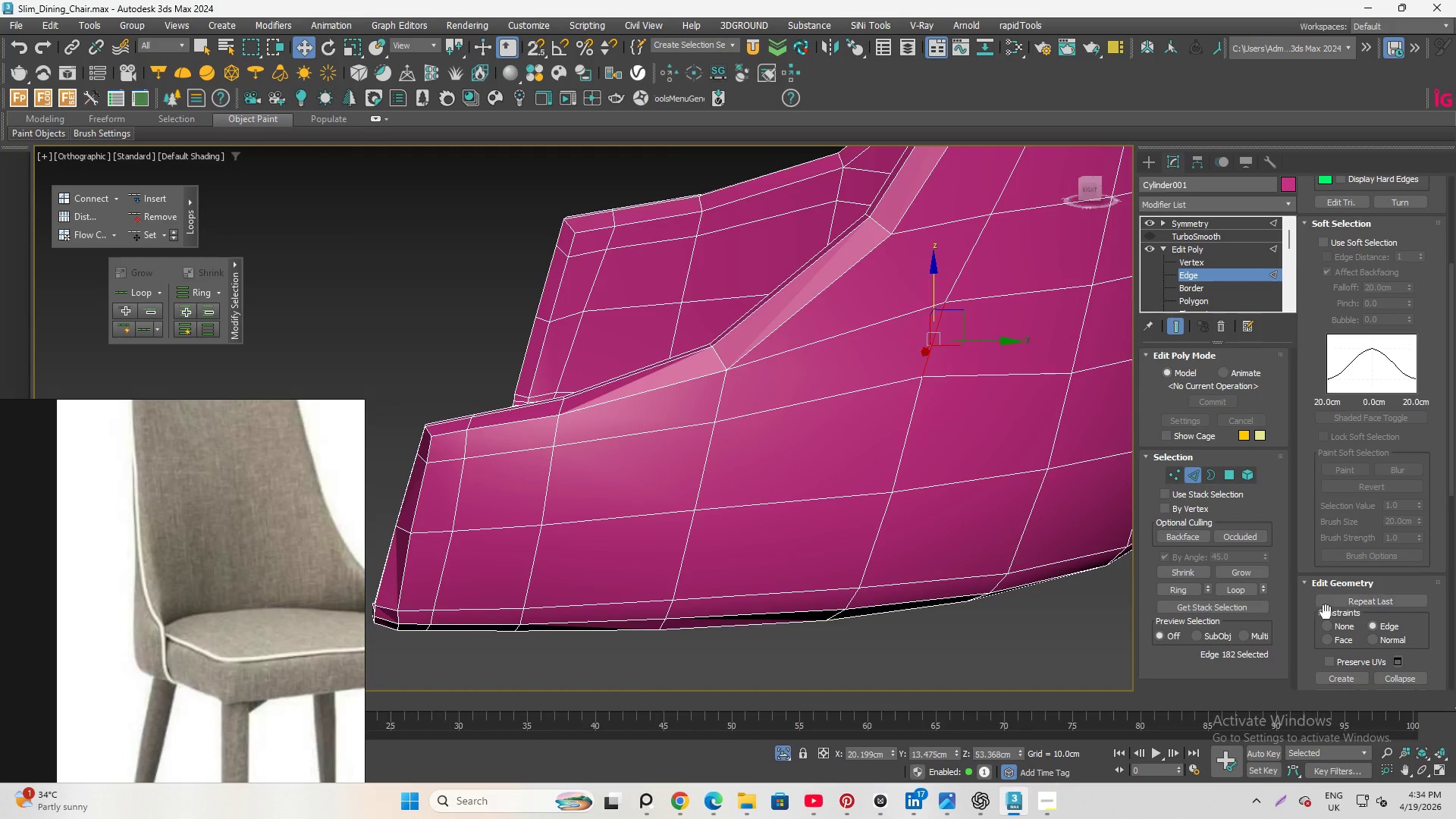 
left_click([1331, 627])
 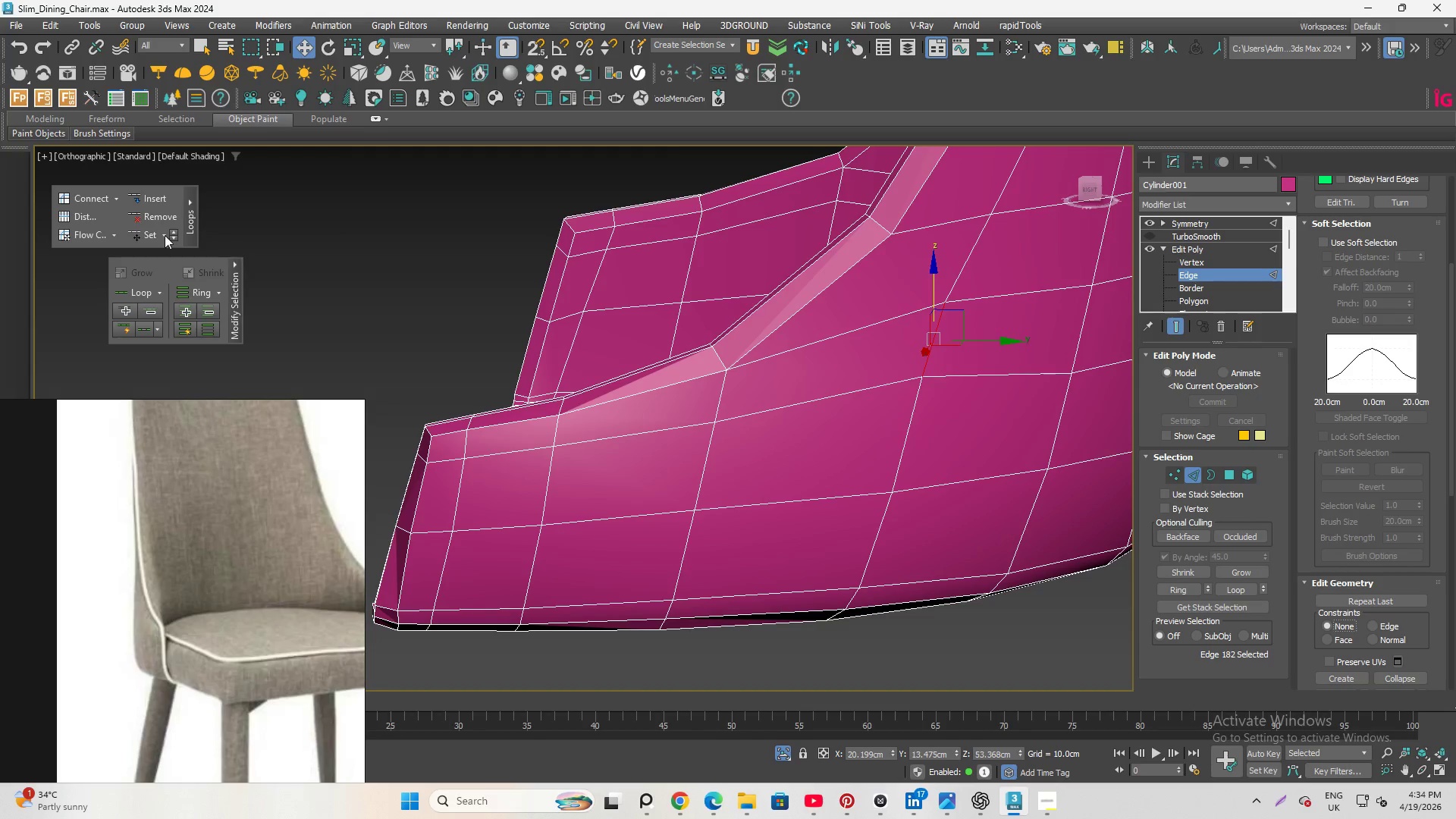 
left_click([140, 231])
 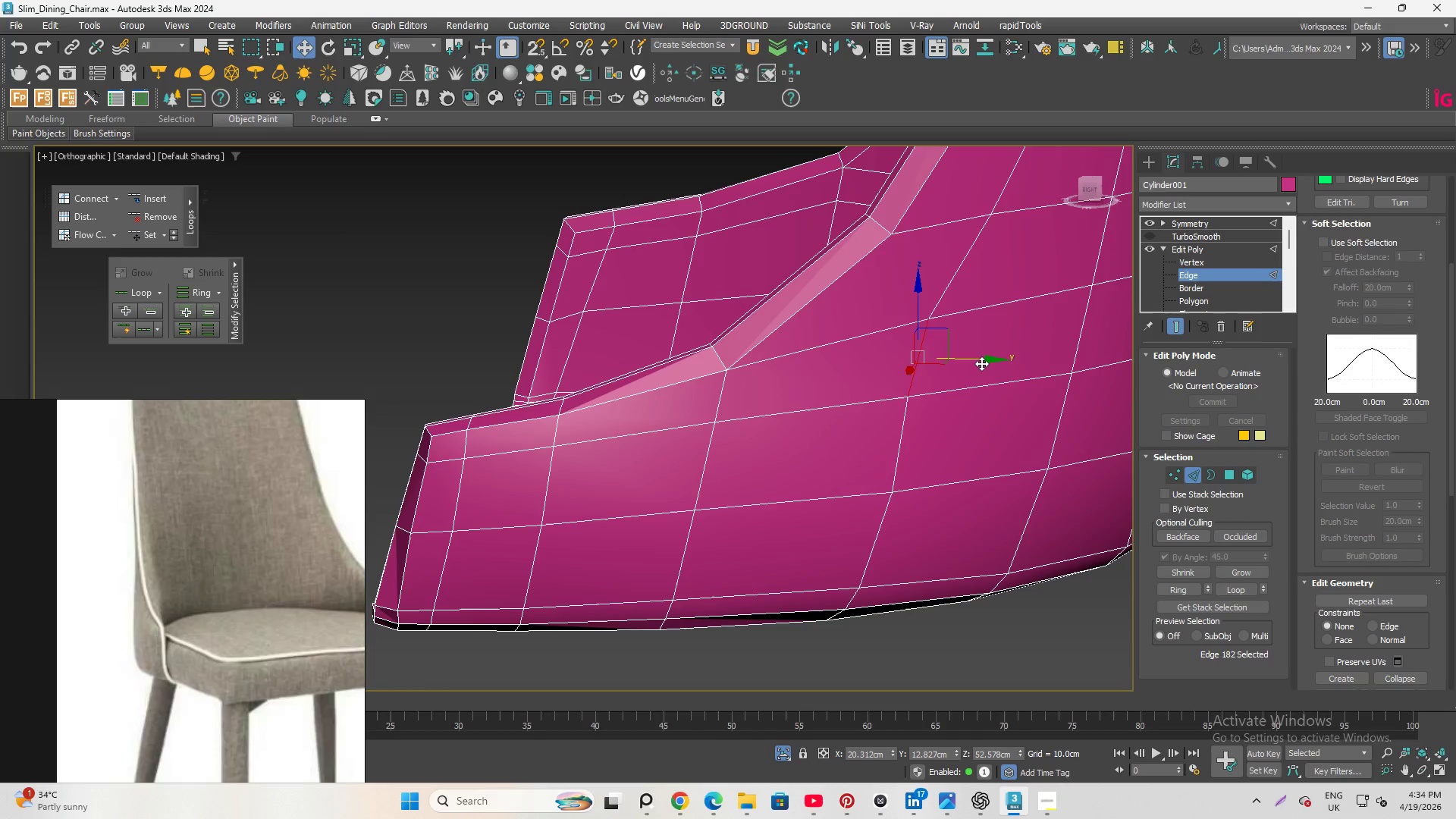 
key(Shift+X)
 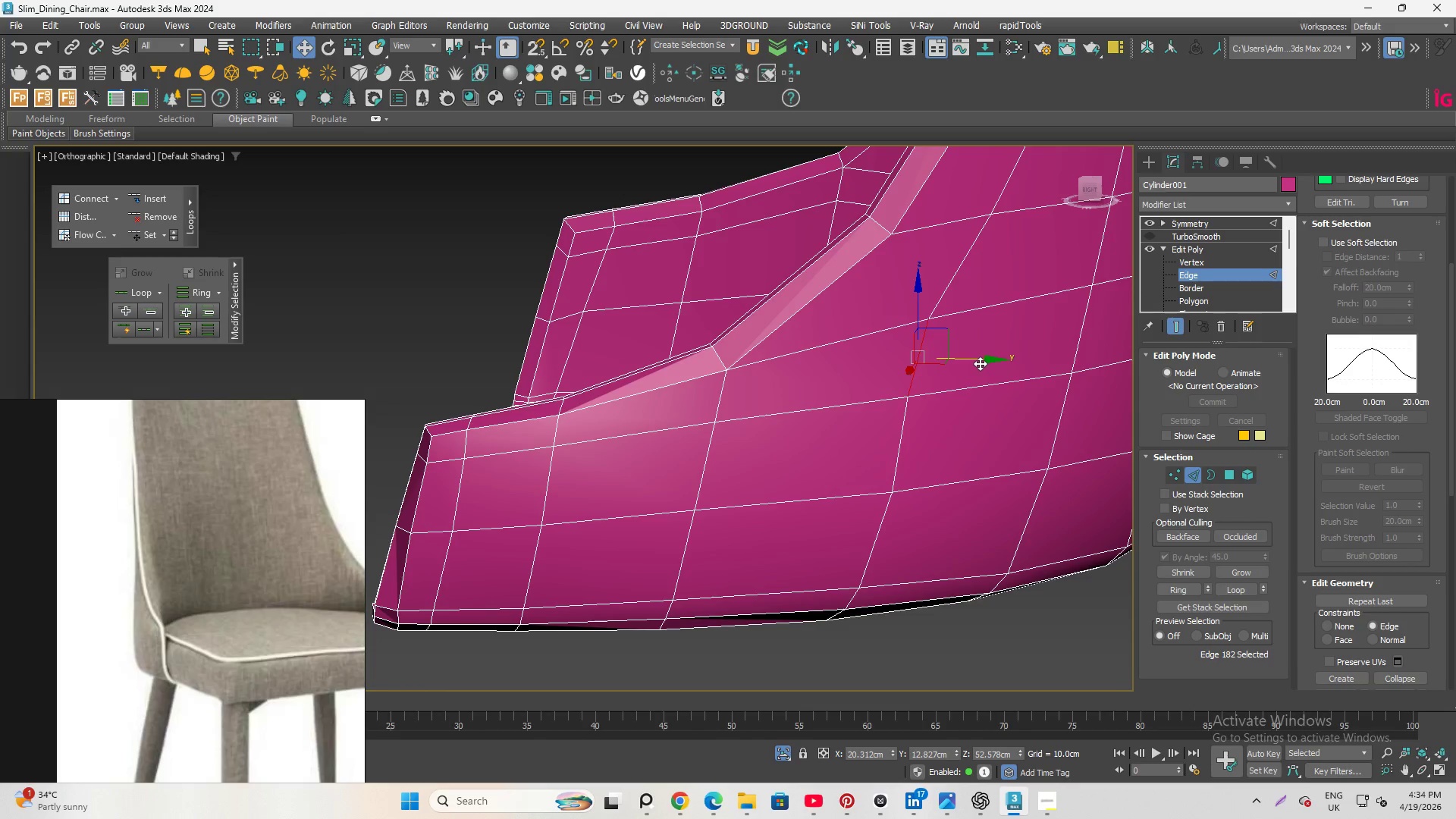 
left_click_drag(start_coordinate=[979, 362], to_coordinate=[995, 366])
 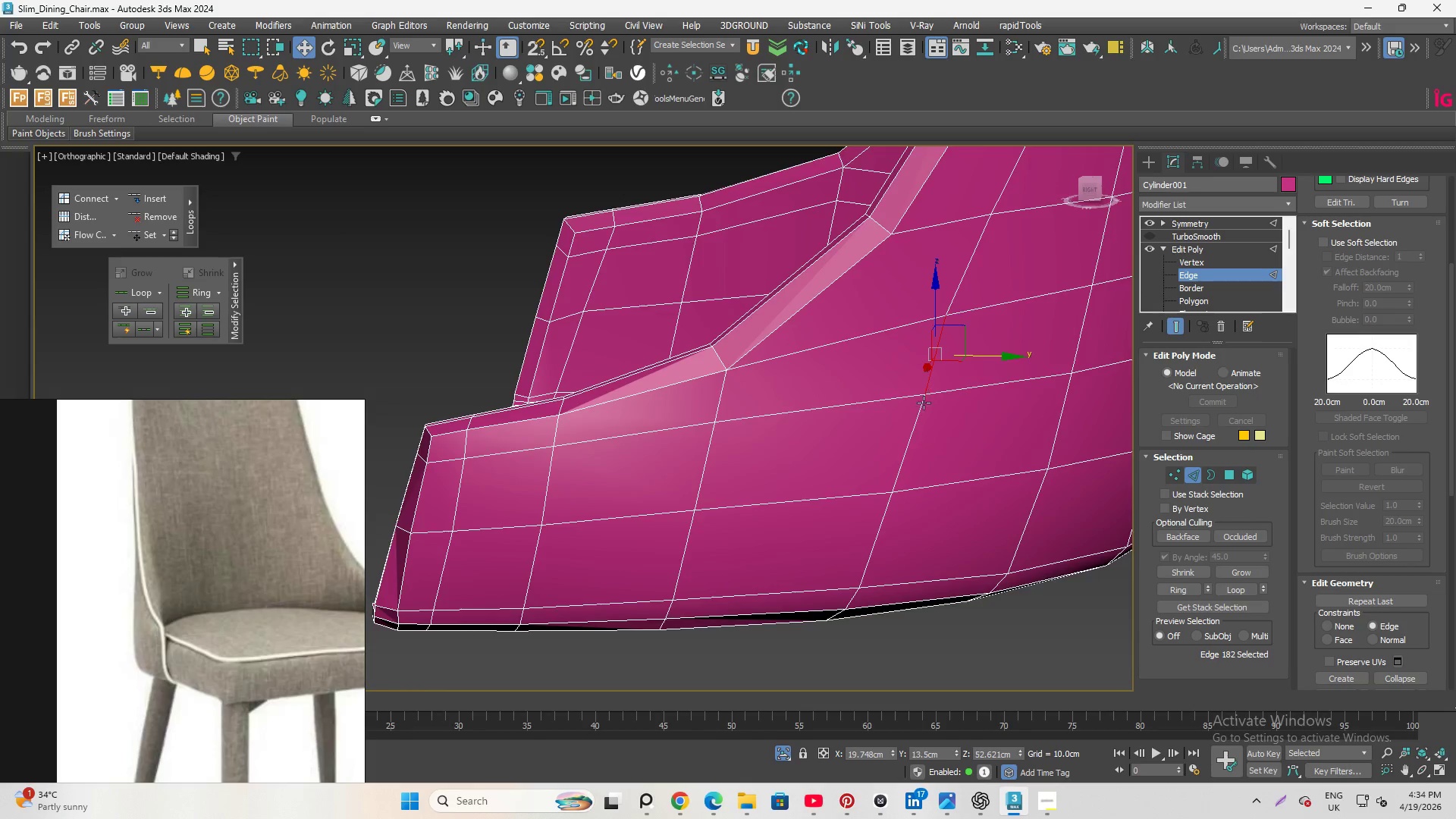 
hold_key(key=AltLeft, duration=1.91)
 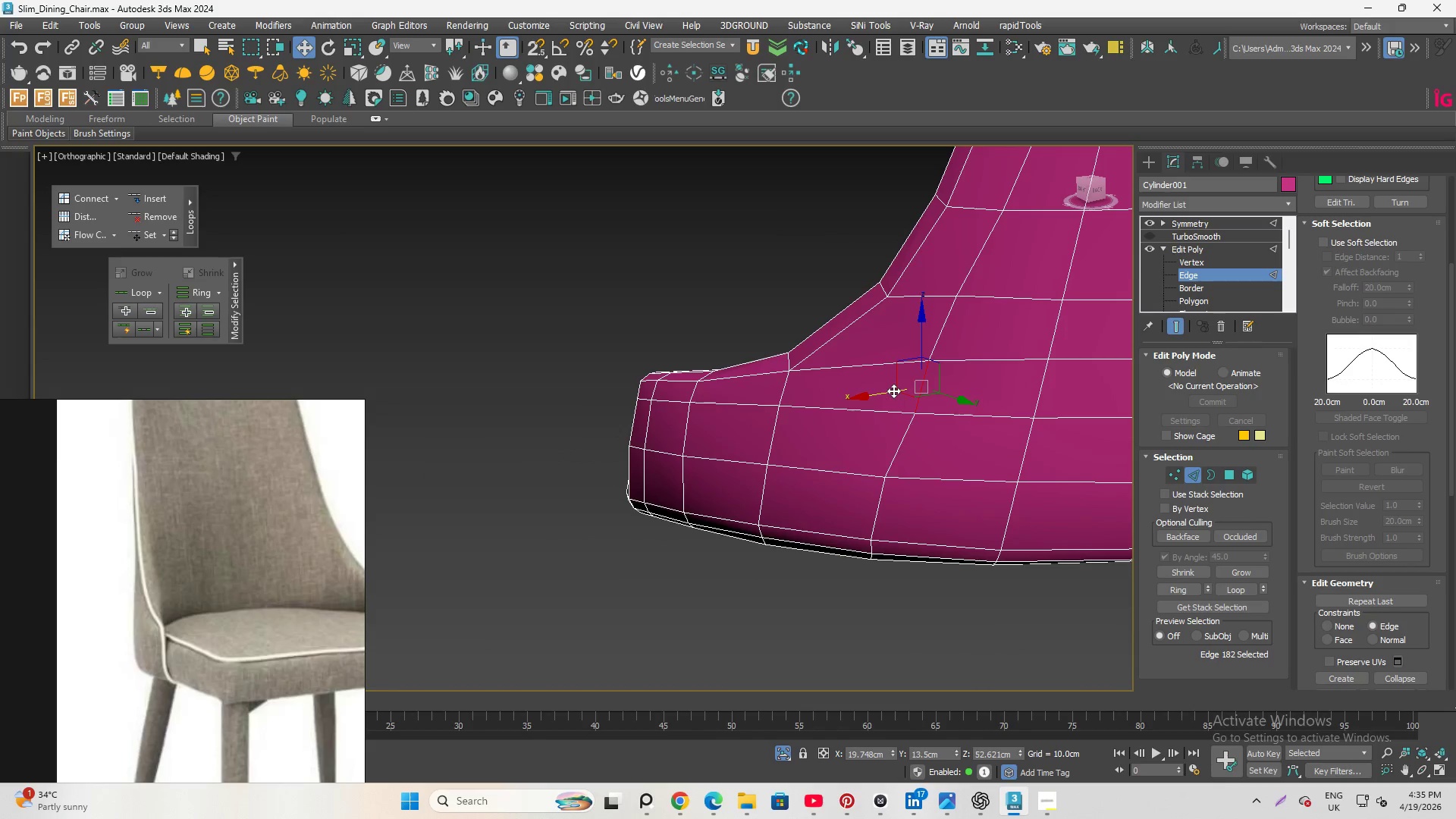 
scroll: coordinate [921, 406], scroll_direction: down, amount: 1.0
 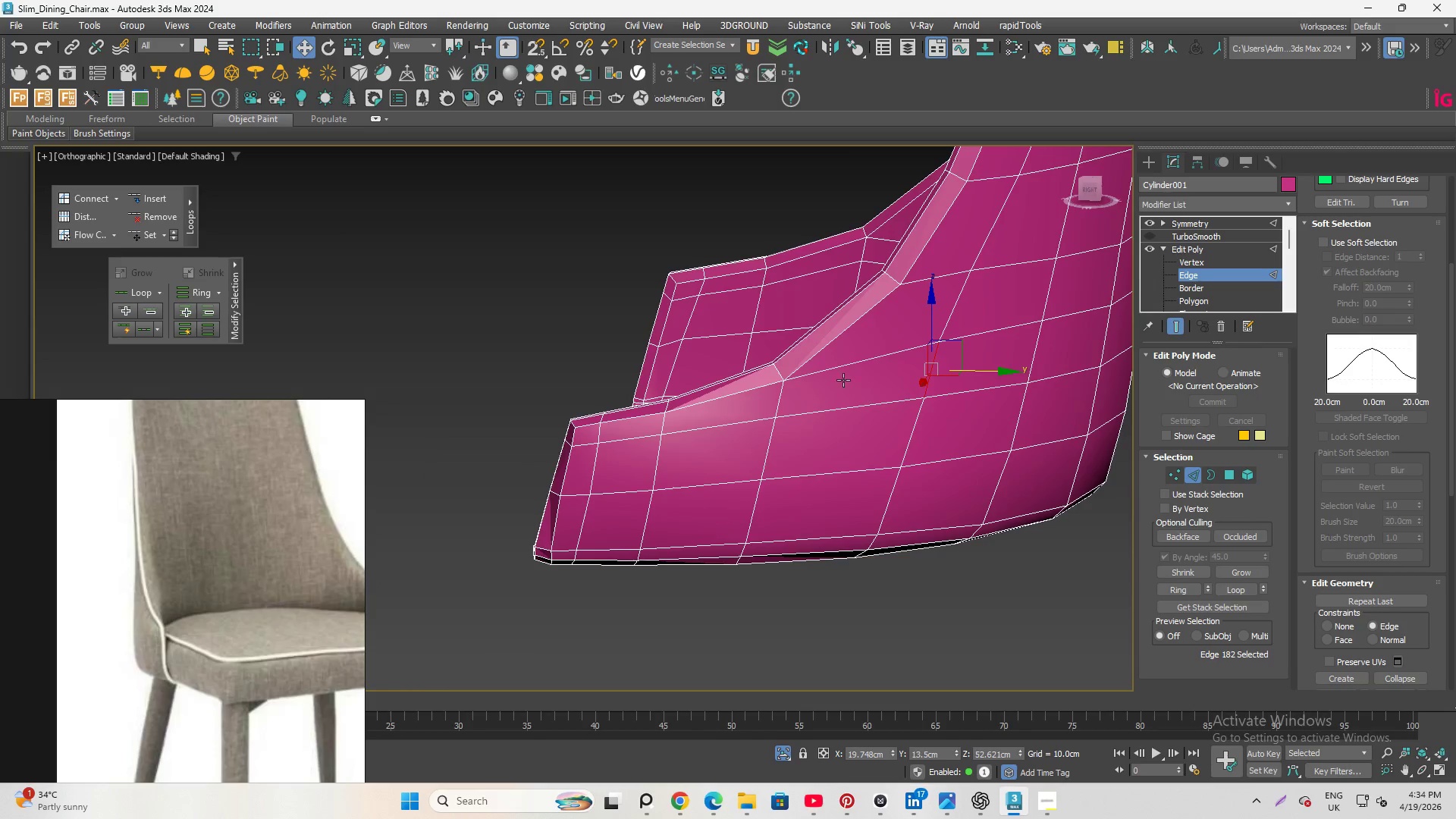 
left_click_drag(start_coordinate=[893, 391], to_coordinate=[889, 388])
 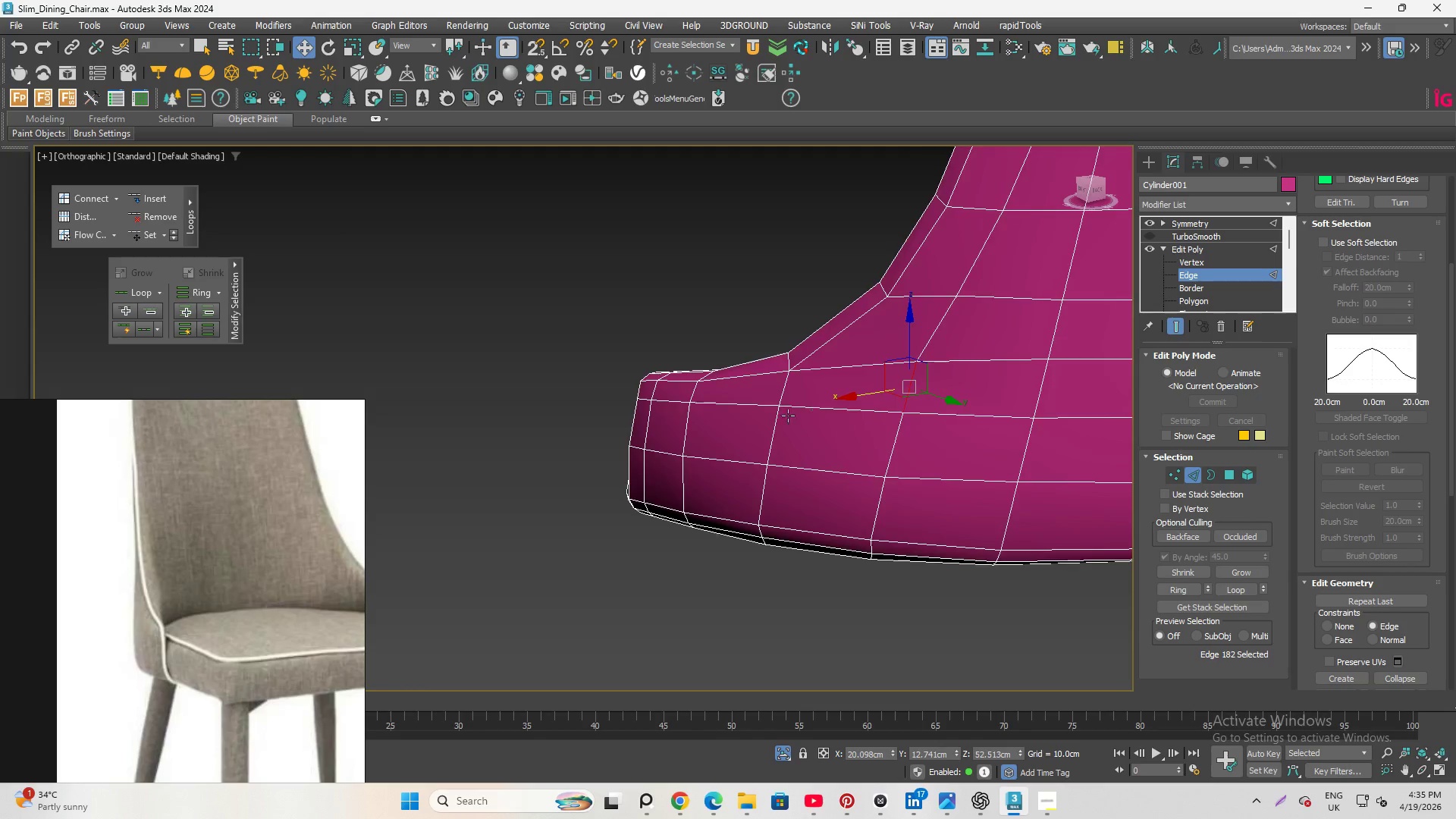 
hold_key(key=AltLeft, duration=1.95)
 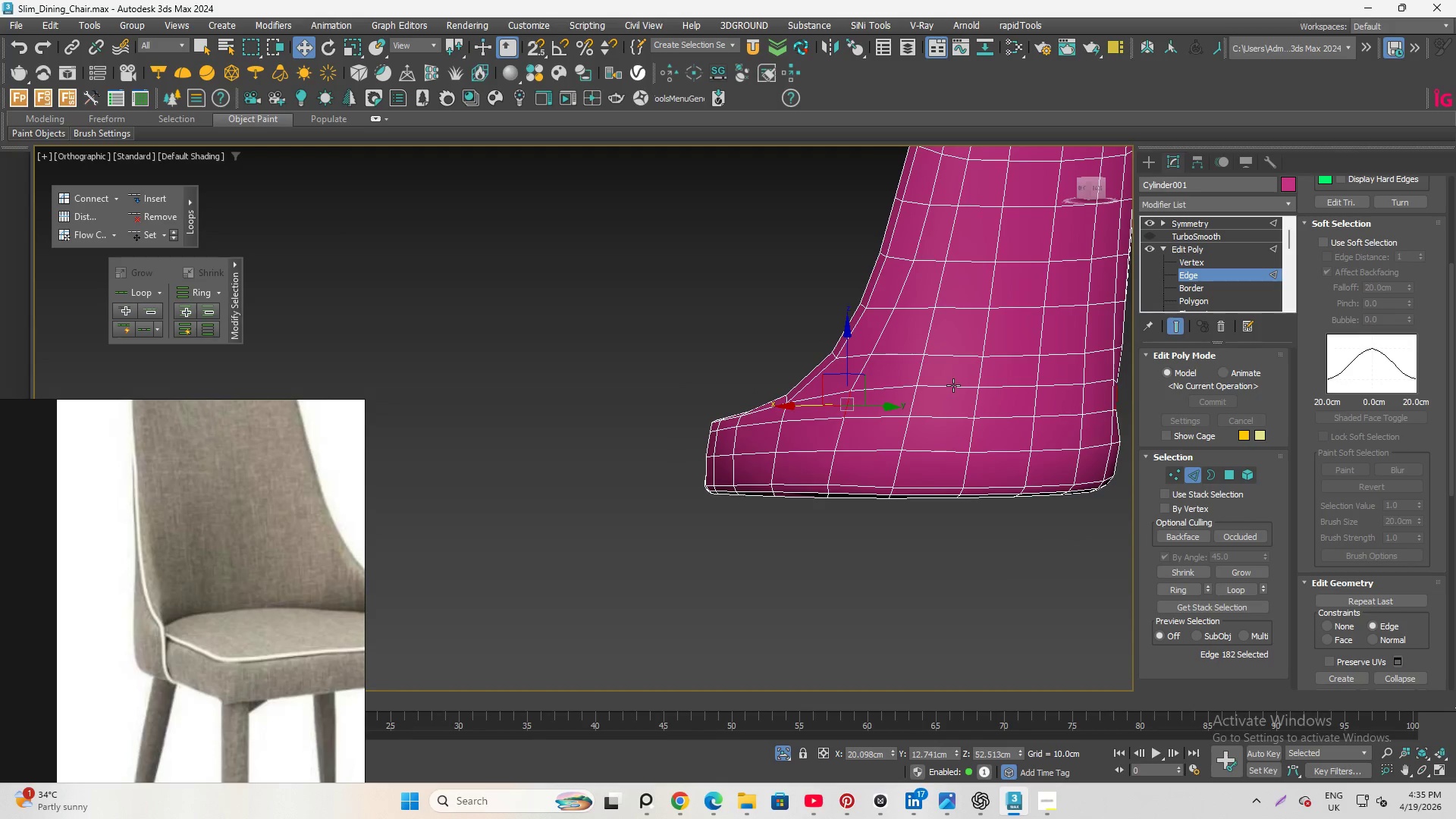 
scroll: coordinate [785, 416], scroll_direction: down, amount: 2.0
 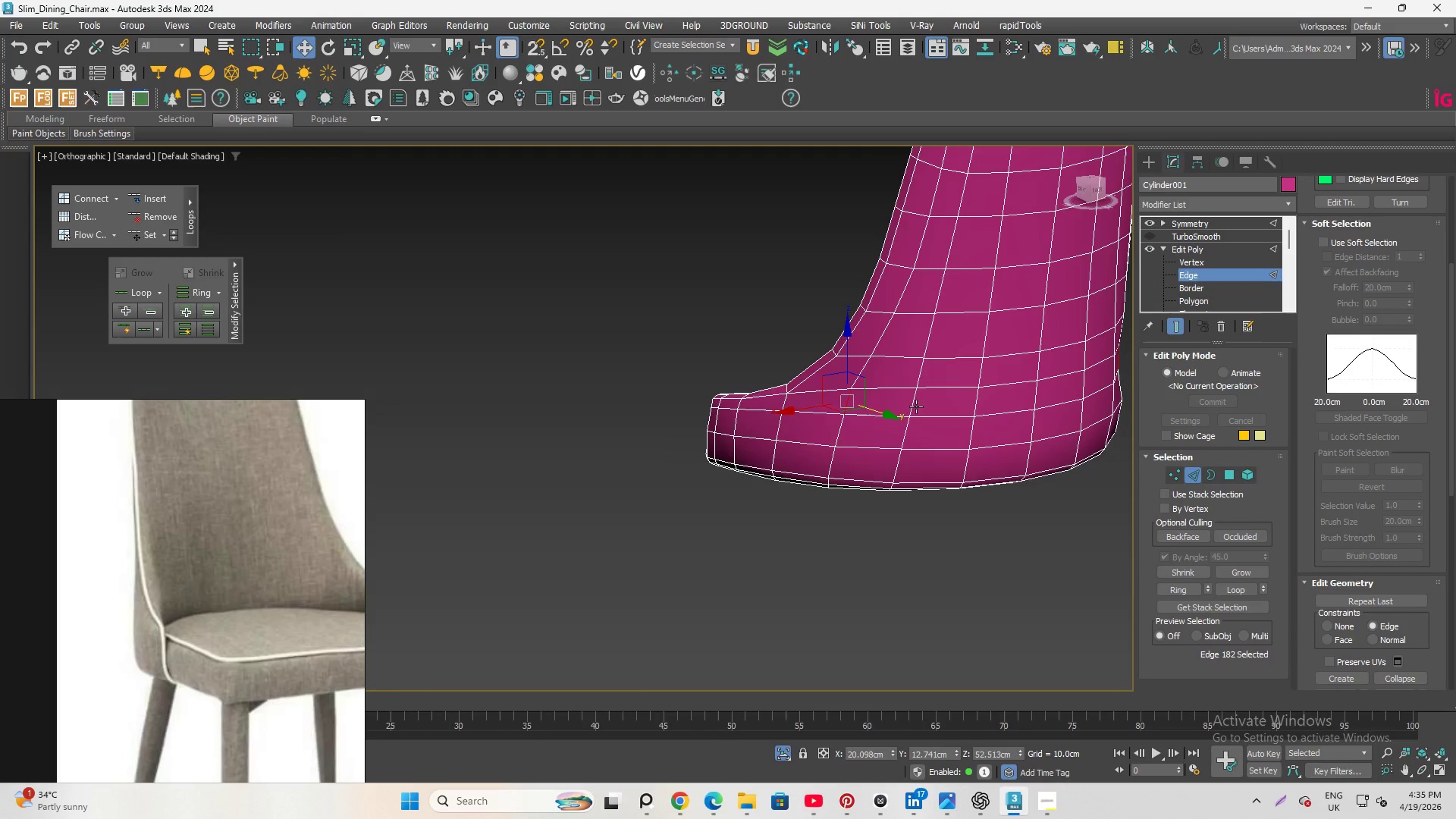 
key(Q)
 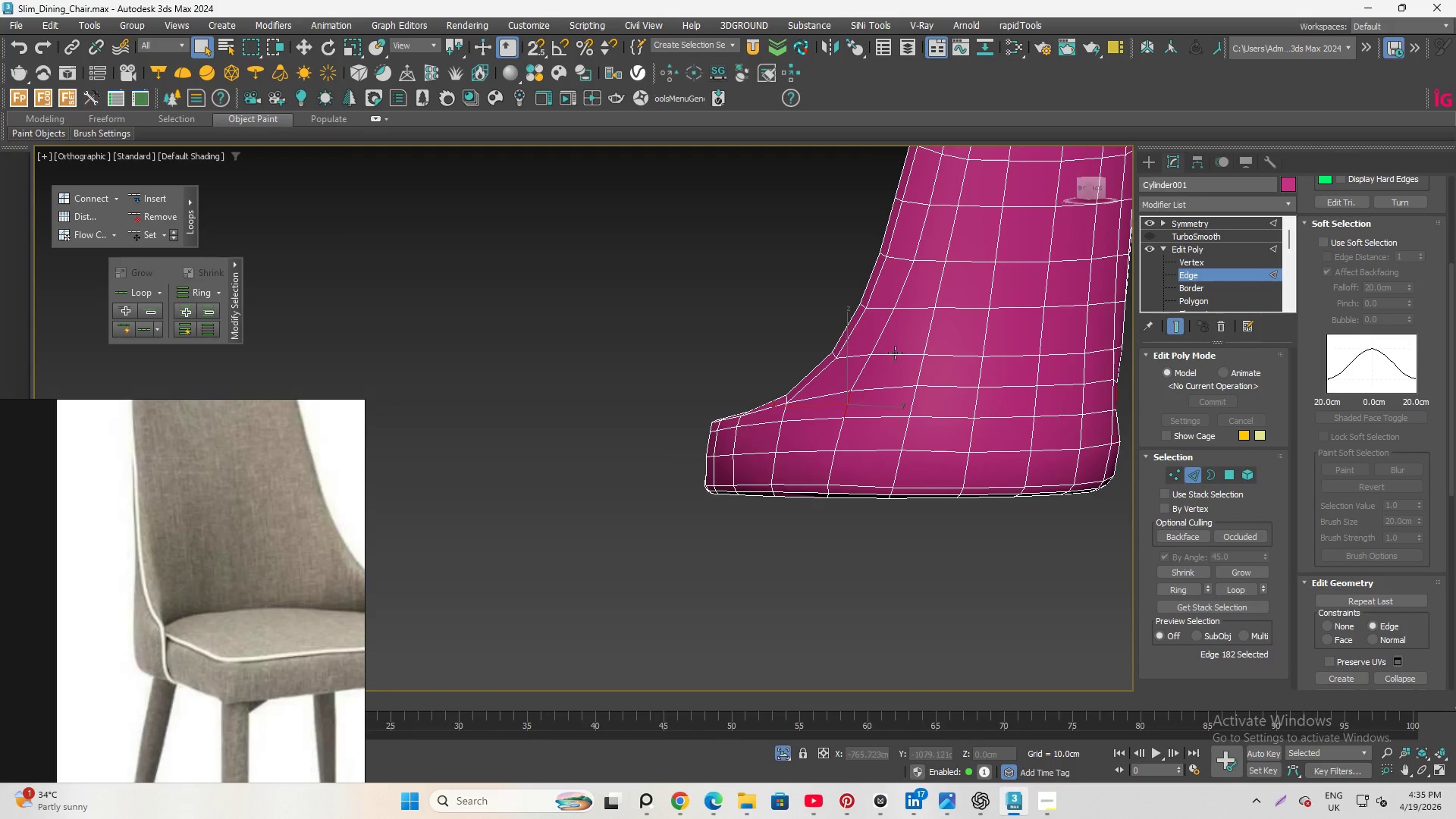 
left_click([896, 357])
 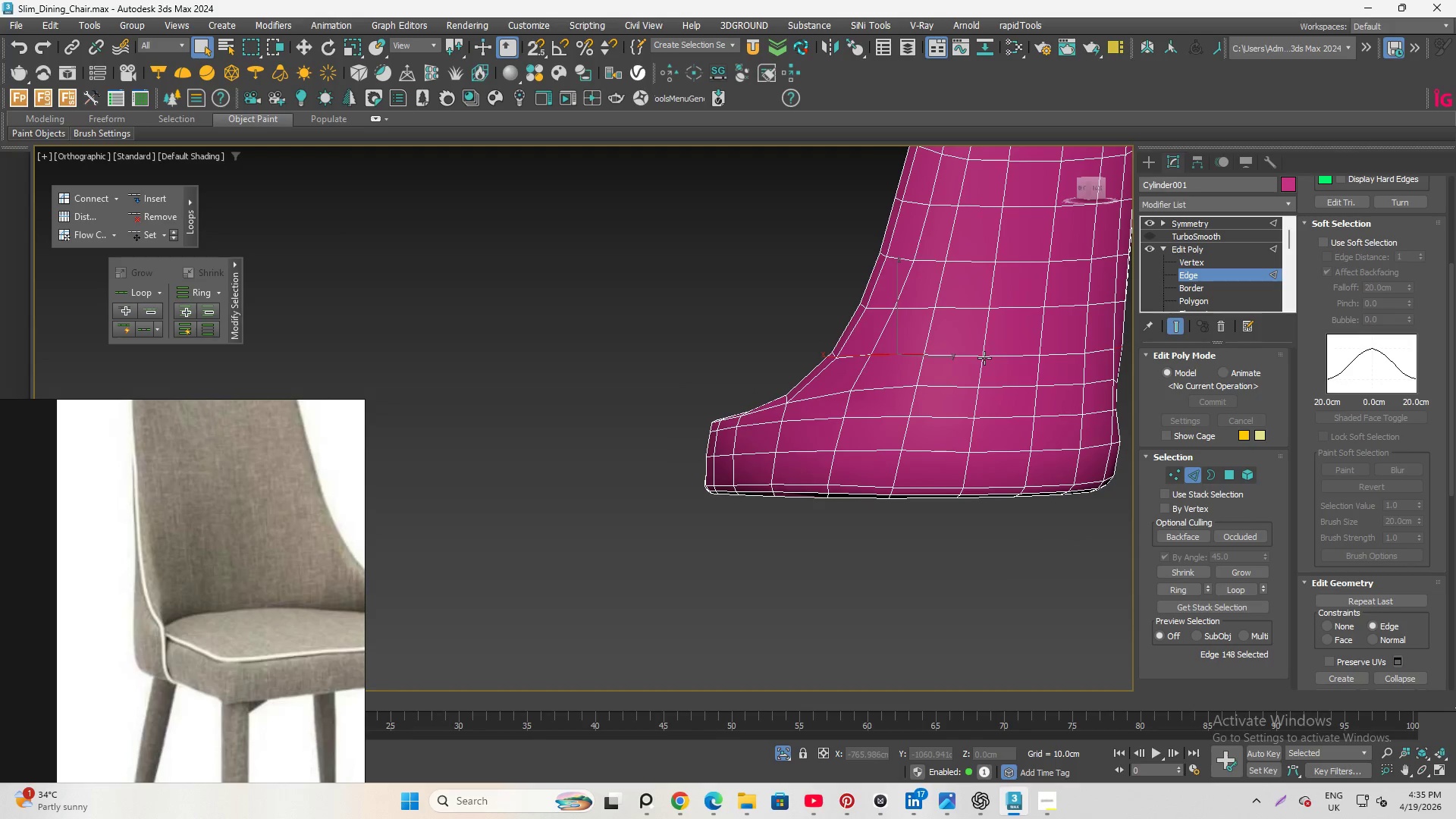 
hold_key(key=ControlLeft, duration=1.49)
left_click([970, 357])
 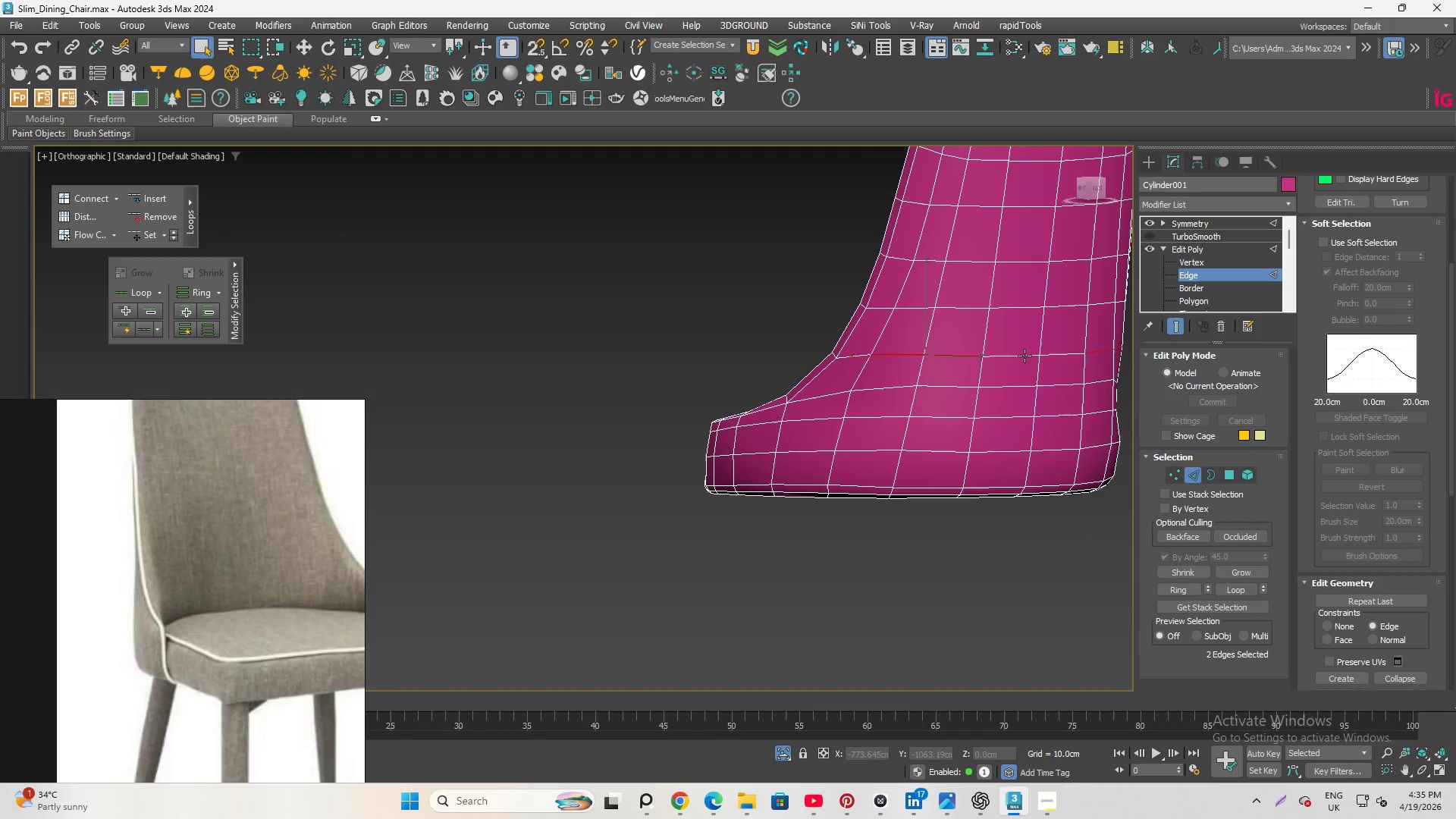 
left_click([1024, 355])
 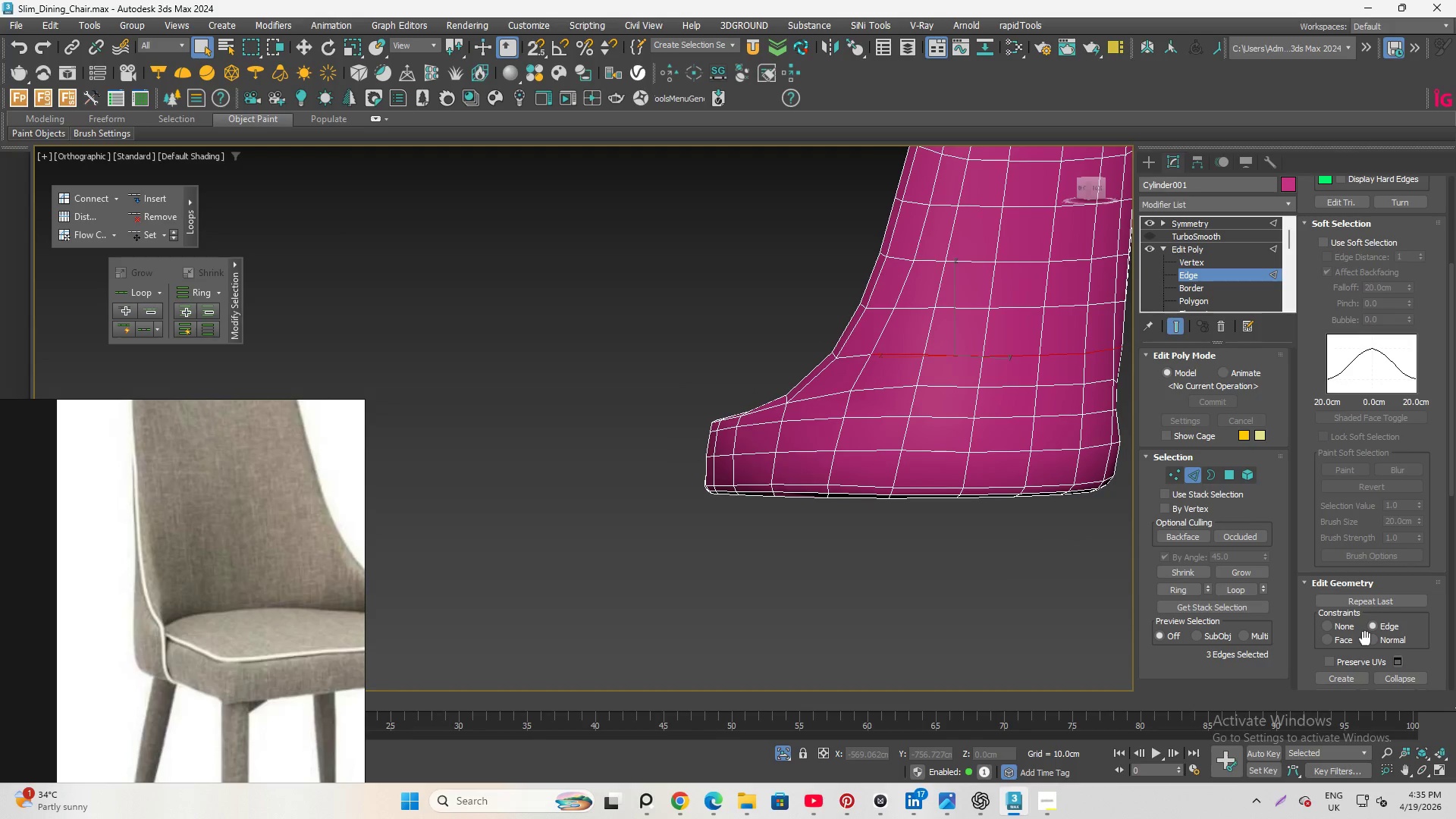 
left_click([1326, 626])
 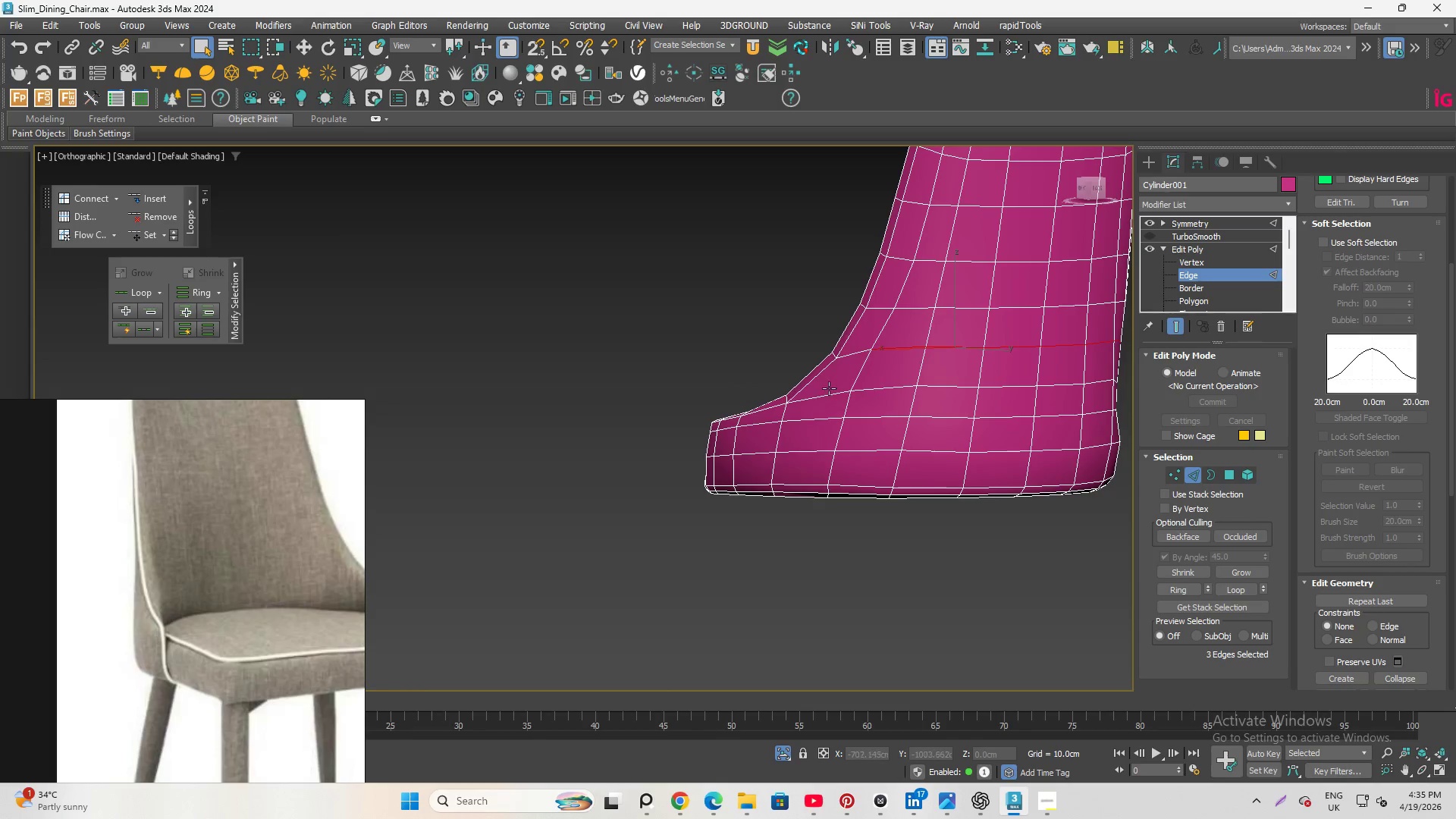 
scroll: coordinate [918, 382], scroll_direction: up, amount: 1.0
 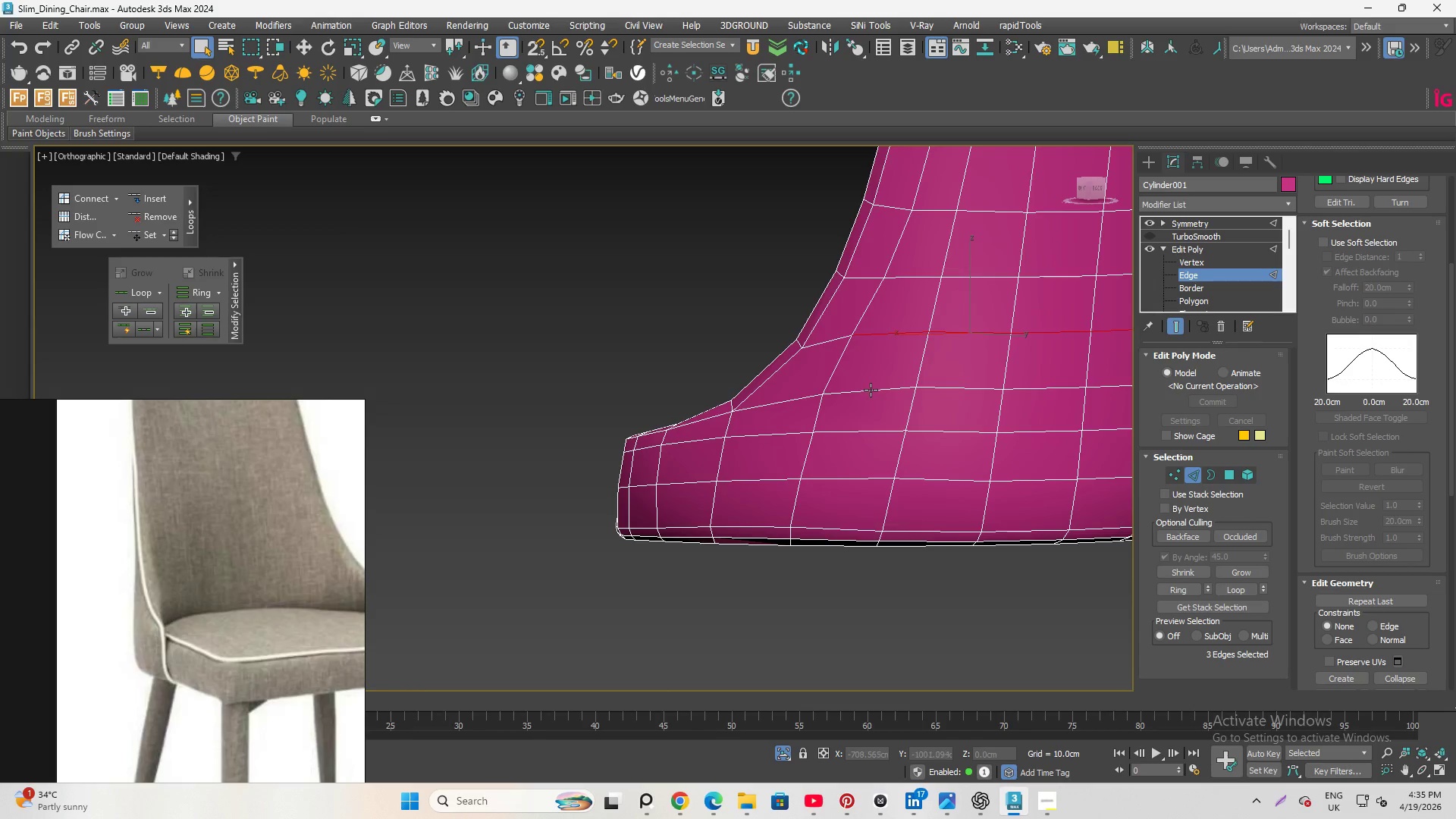 
left_click([871, 390])
 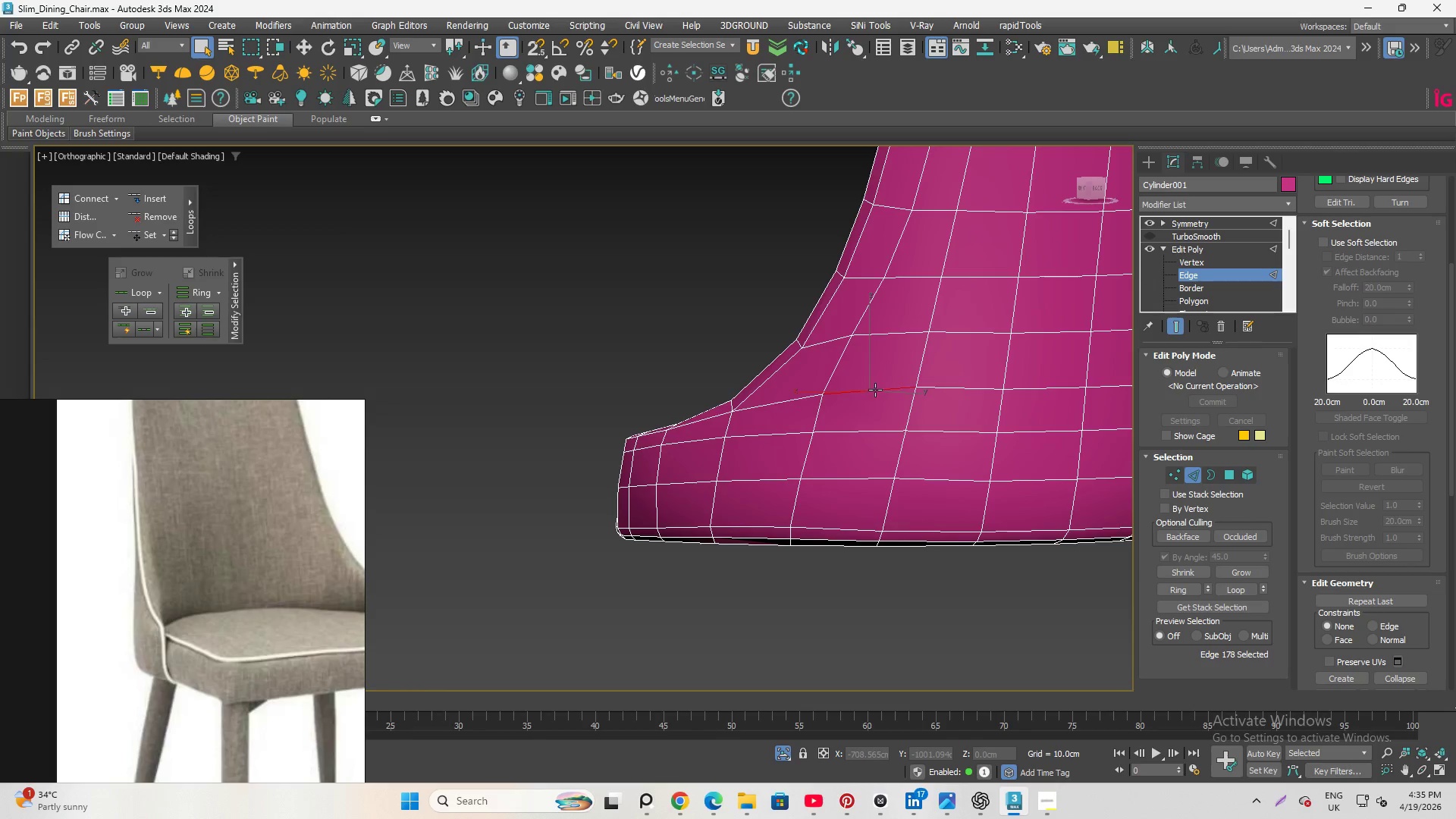 
hold_key(key=ControlLeft, duration=1.39)
left_click([949, 394])
 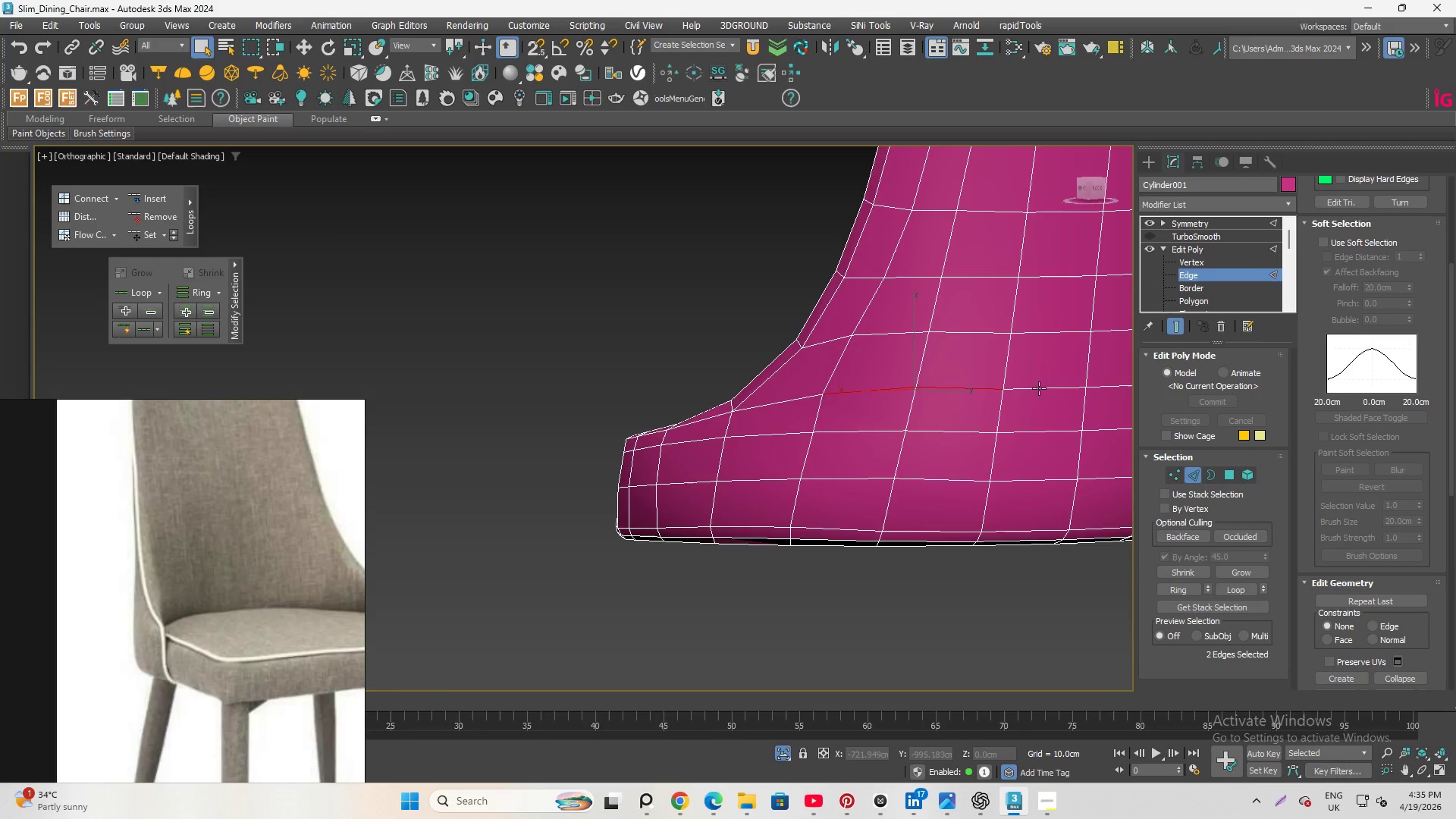 
left_click([1039, 388])
 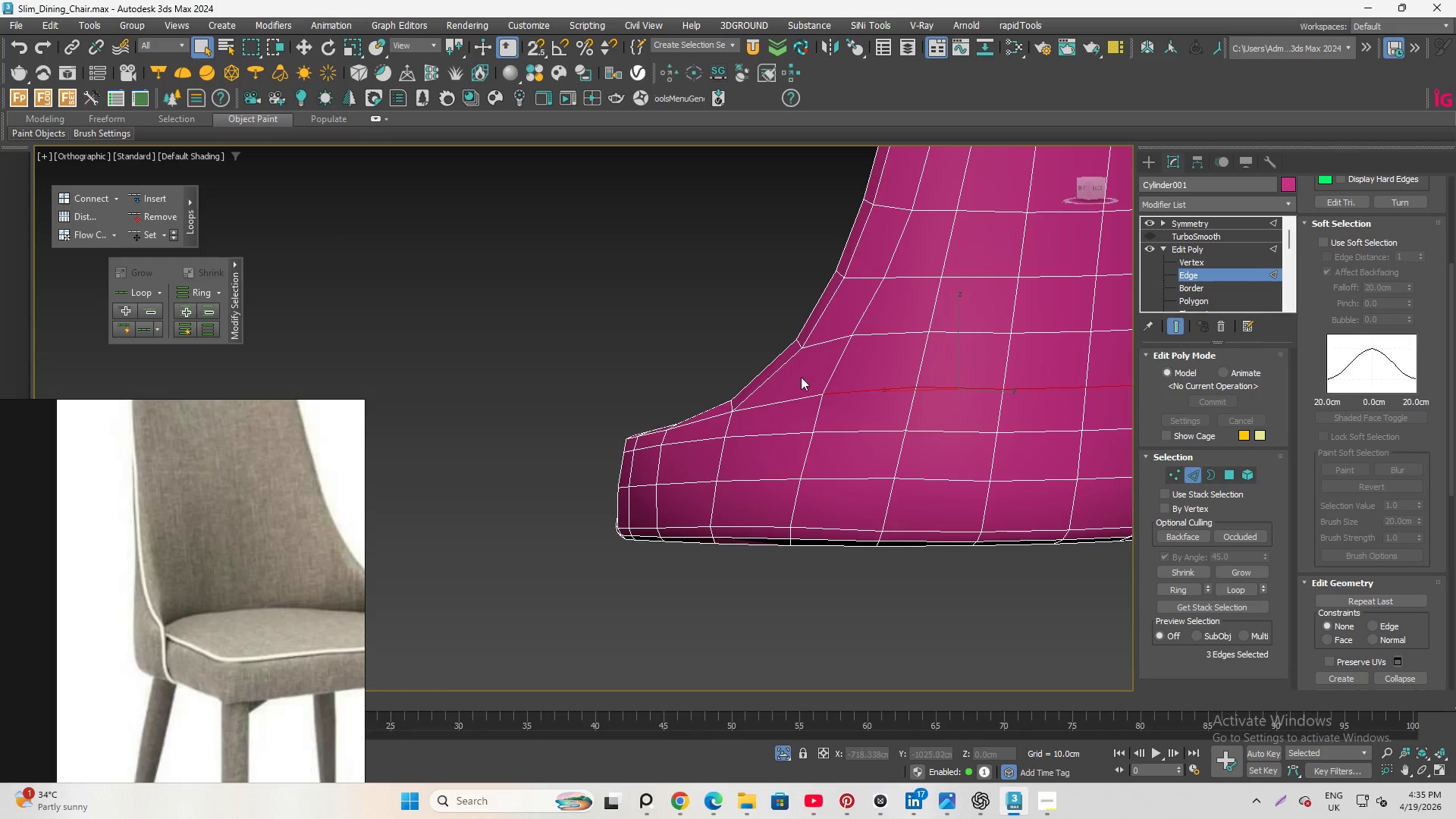 
scroll: coordinate [800, 378], scroll_direction: down, amount: 1.0
 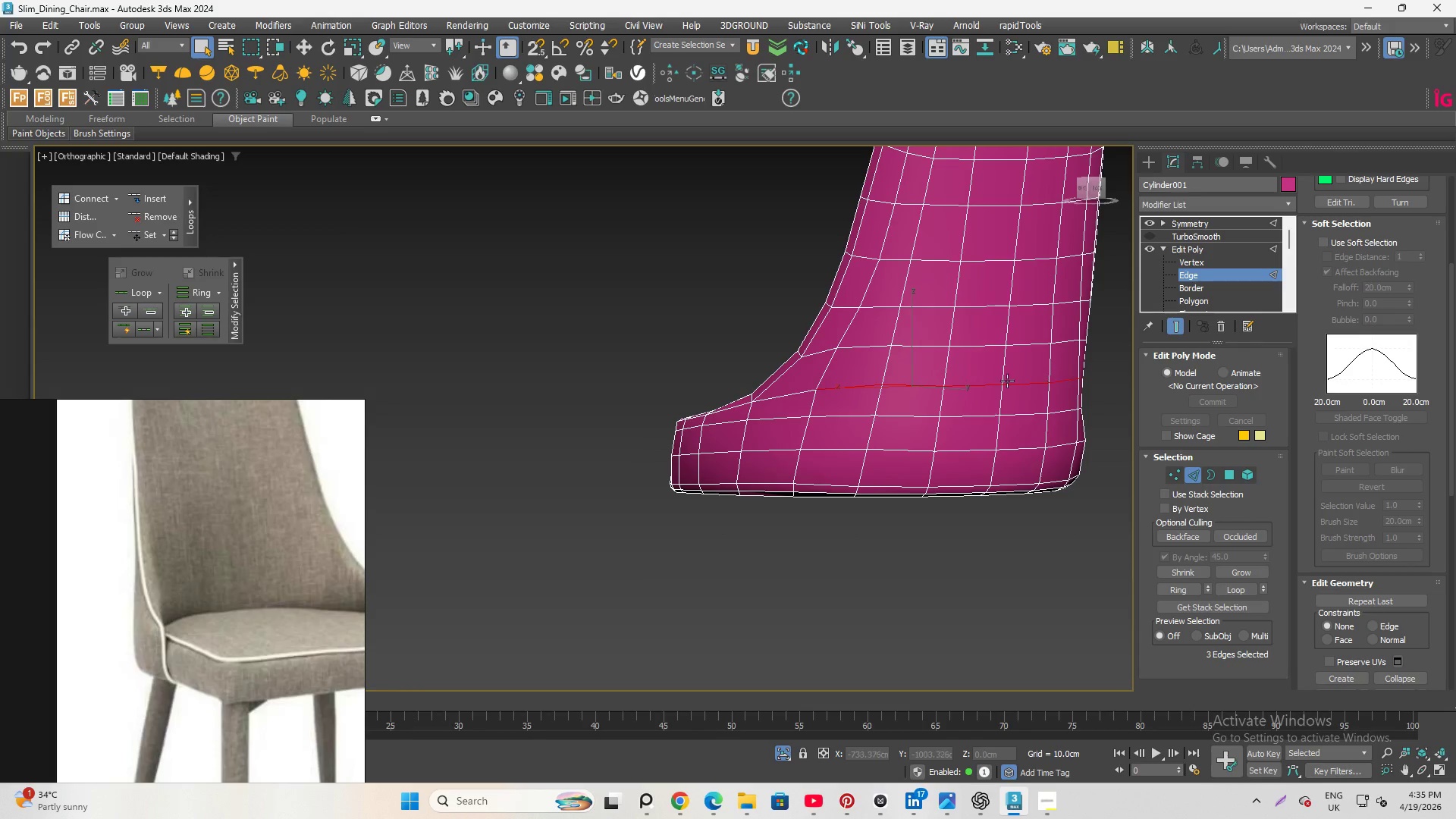 
scroll: coordinate [998, 381], scroll_direction: up, amount: 1.0
 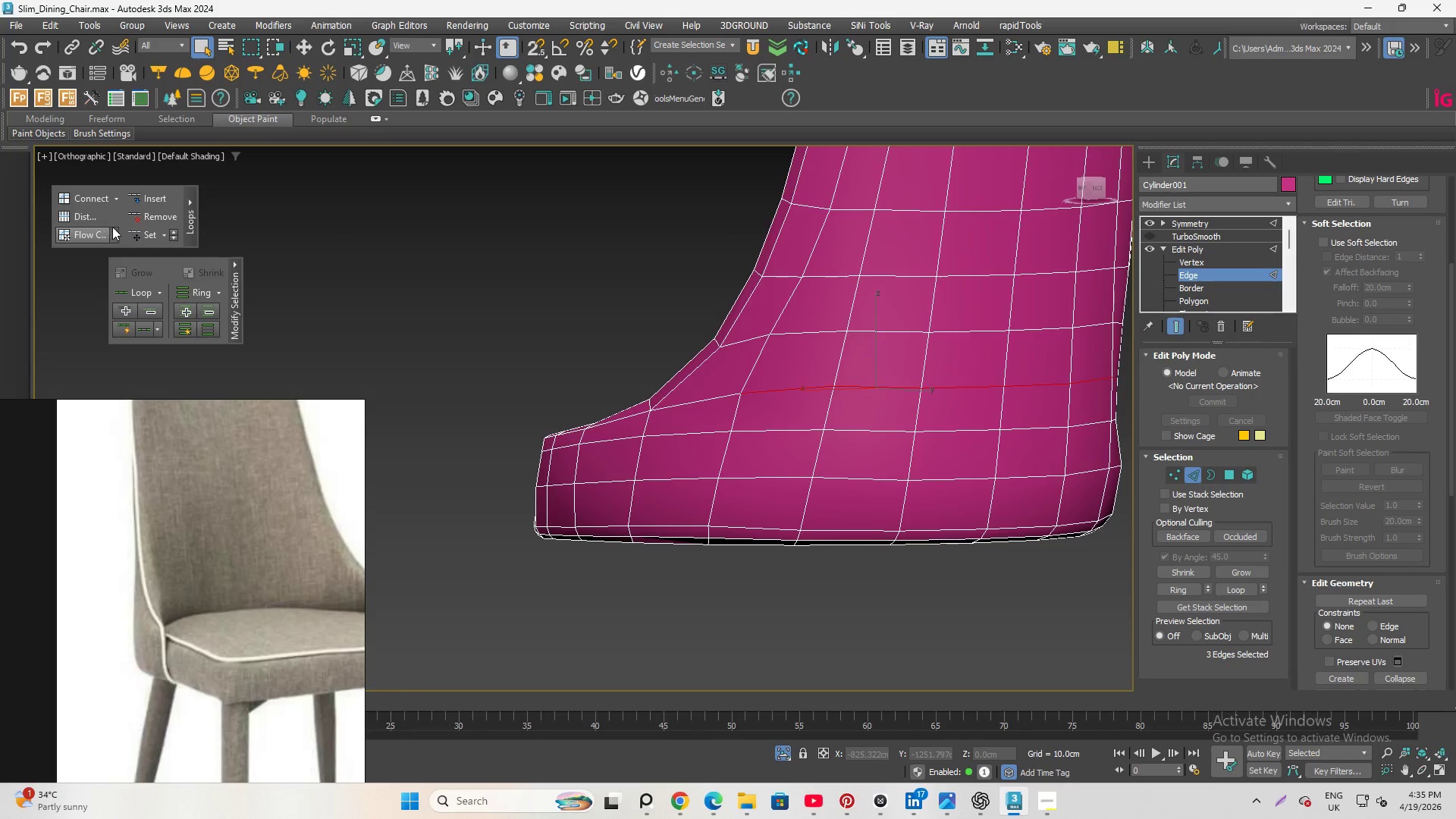 
left_click([138, 233])
 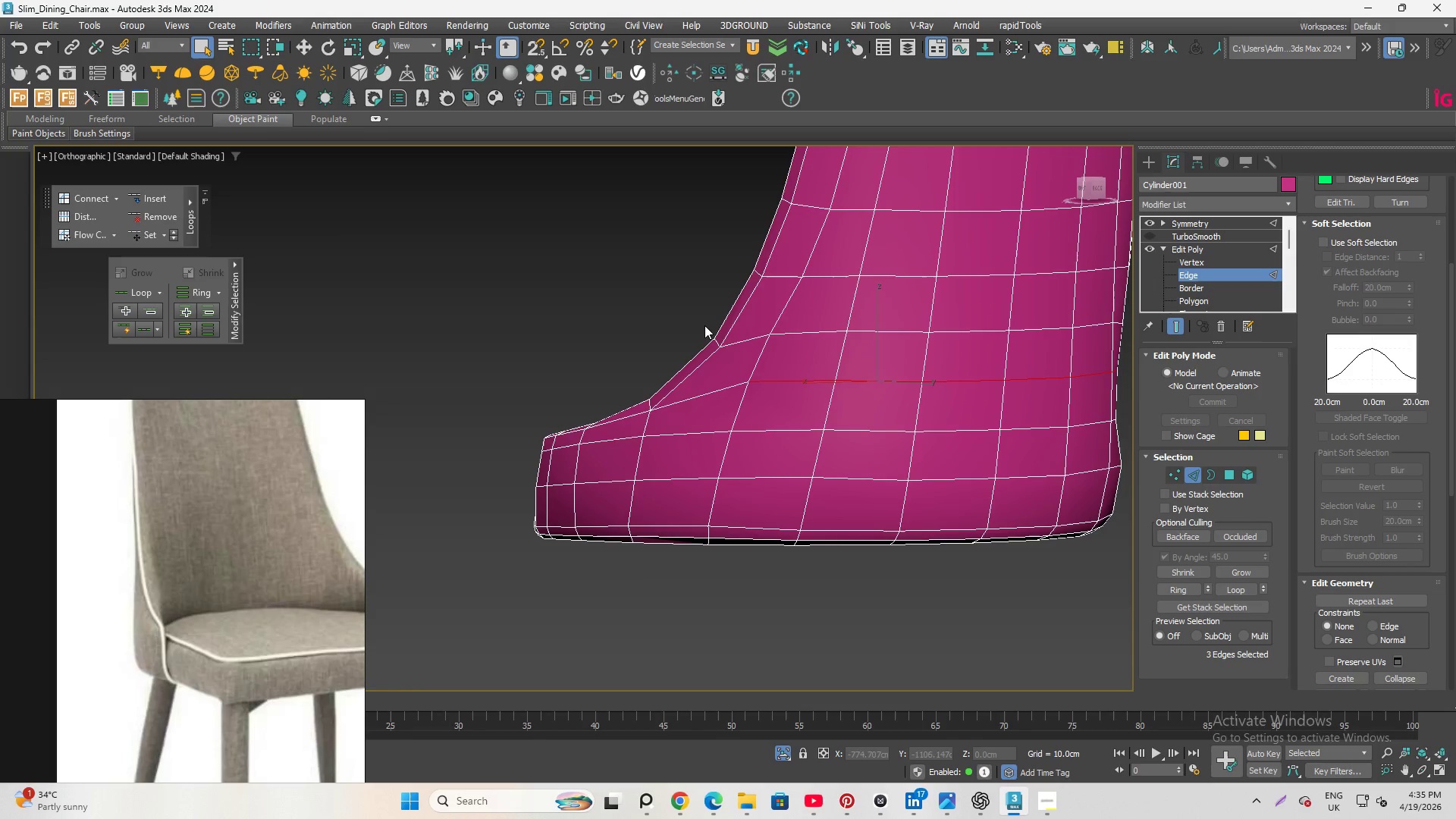 
hold_key(key=AltLeft, duration=4.91)
 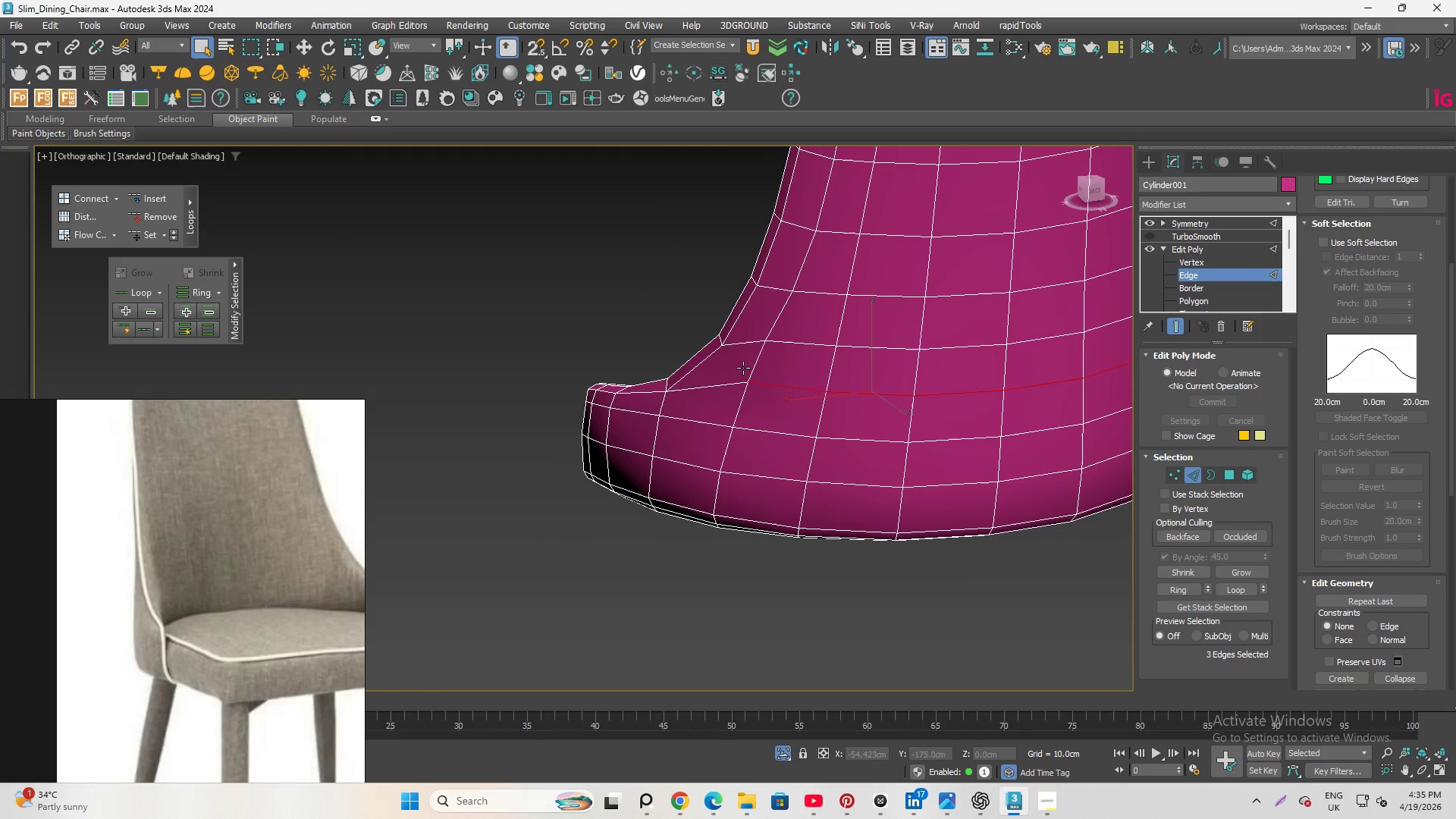 
left_click([752, 367])
 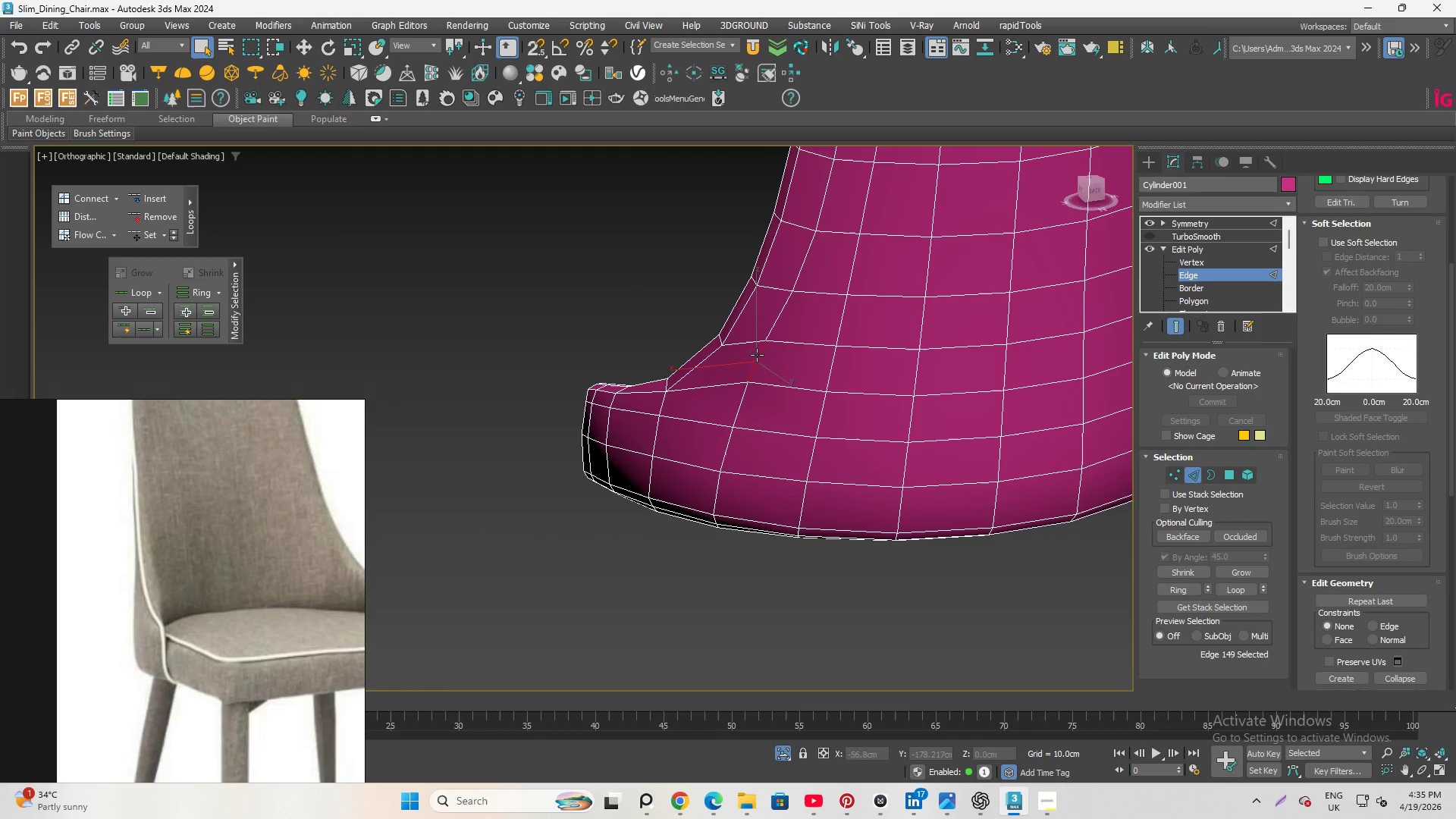 
hold_key(key=ControlLeft, duration=1.59)
left_click([780, 316])
 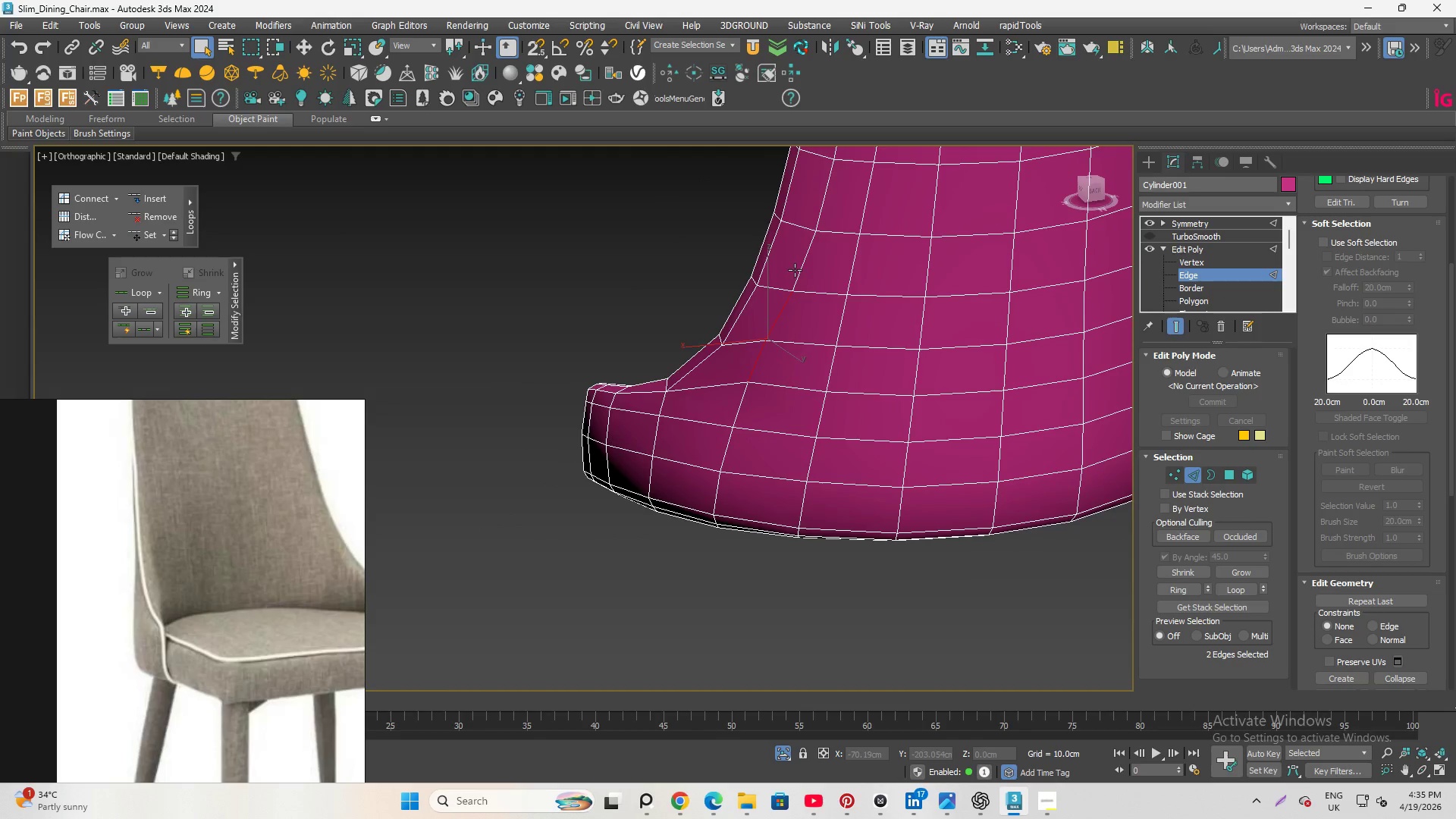 
left_click([795, 268])
 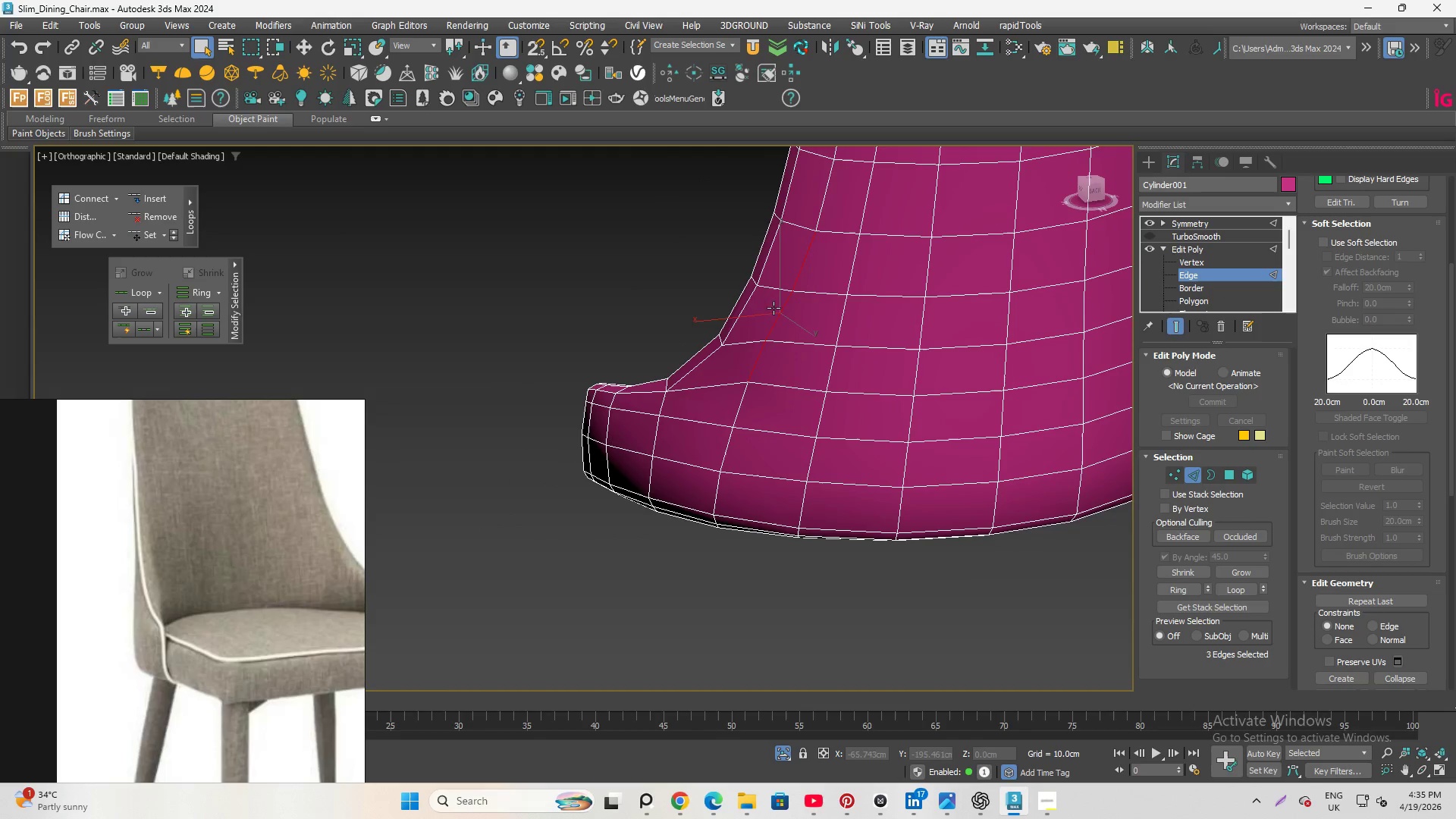 
hold_key(key=ControlLeft, duration=0.98)
left_click([737, 401])
 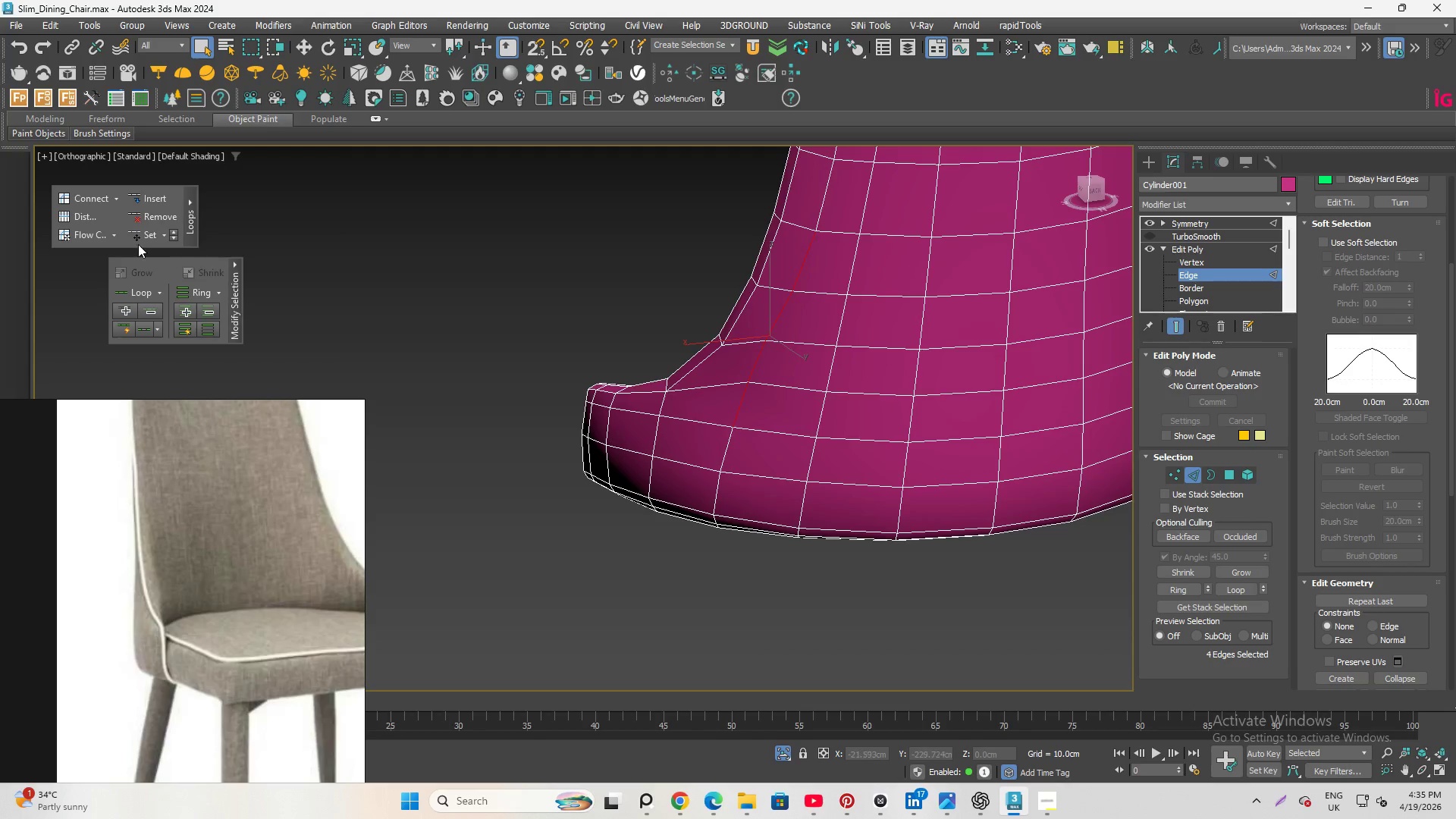 
left_click([130, 231])
 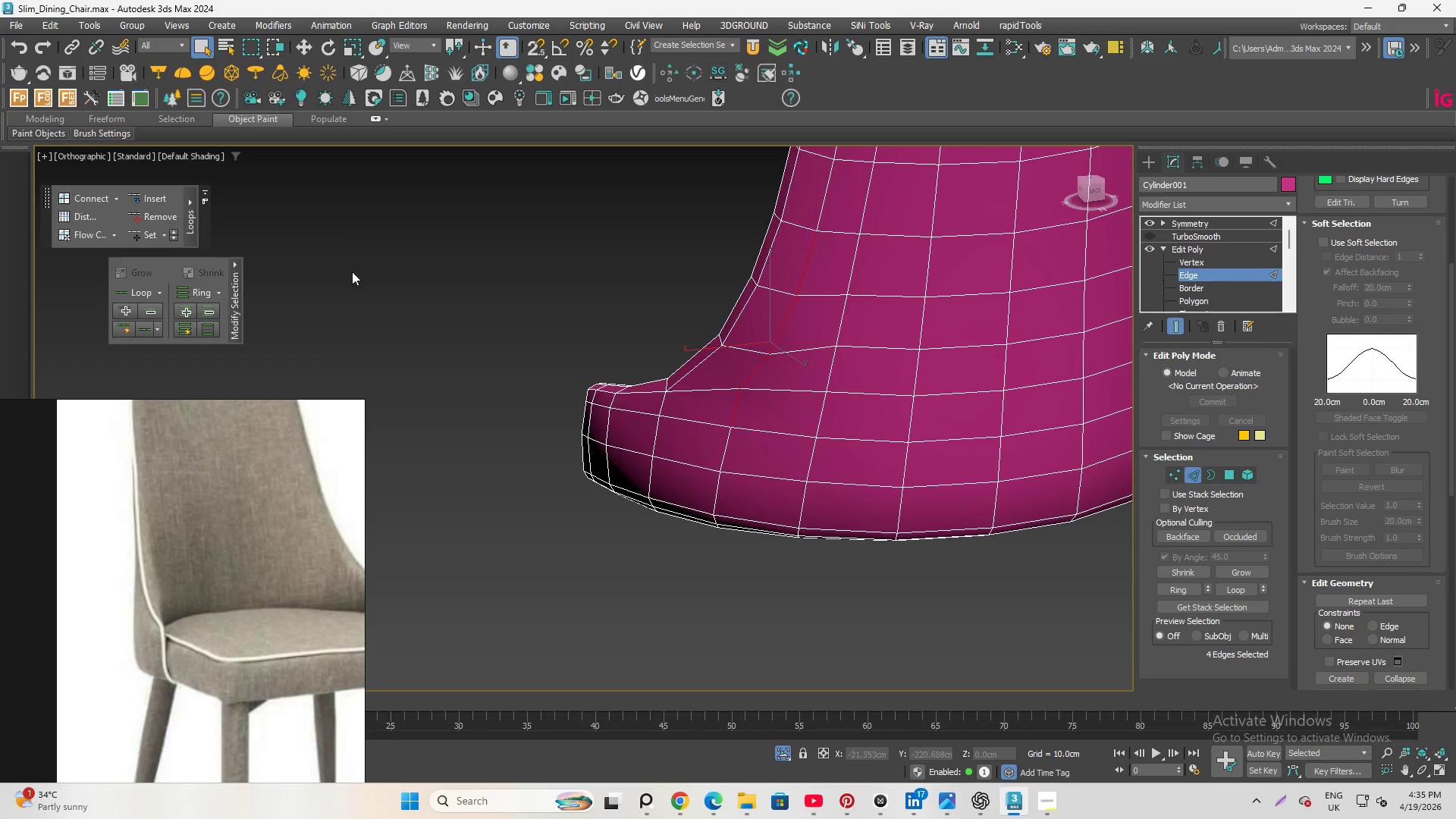 
hold_key(key=AltLeft, duration=1.77)
 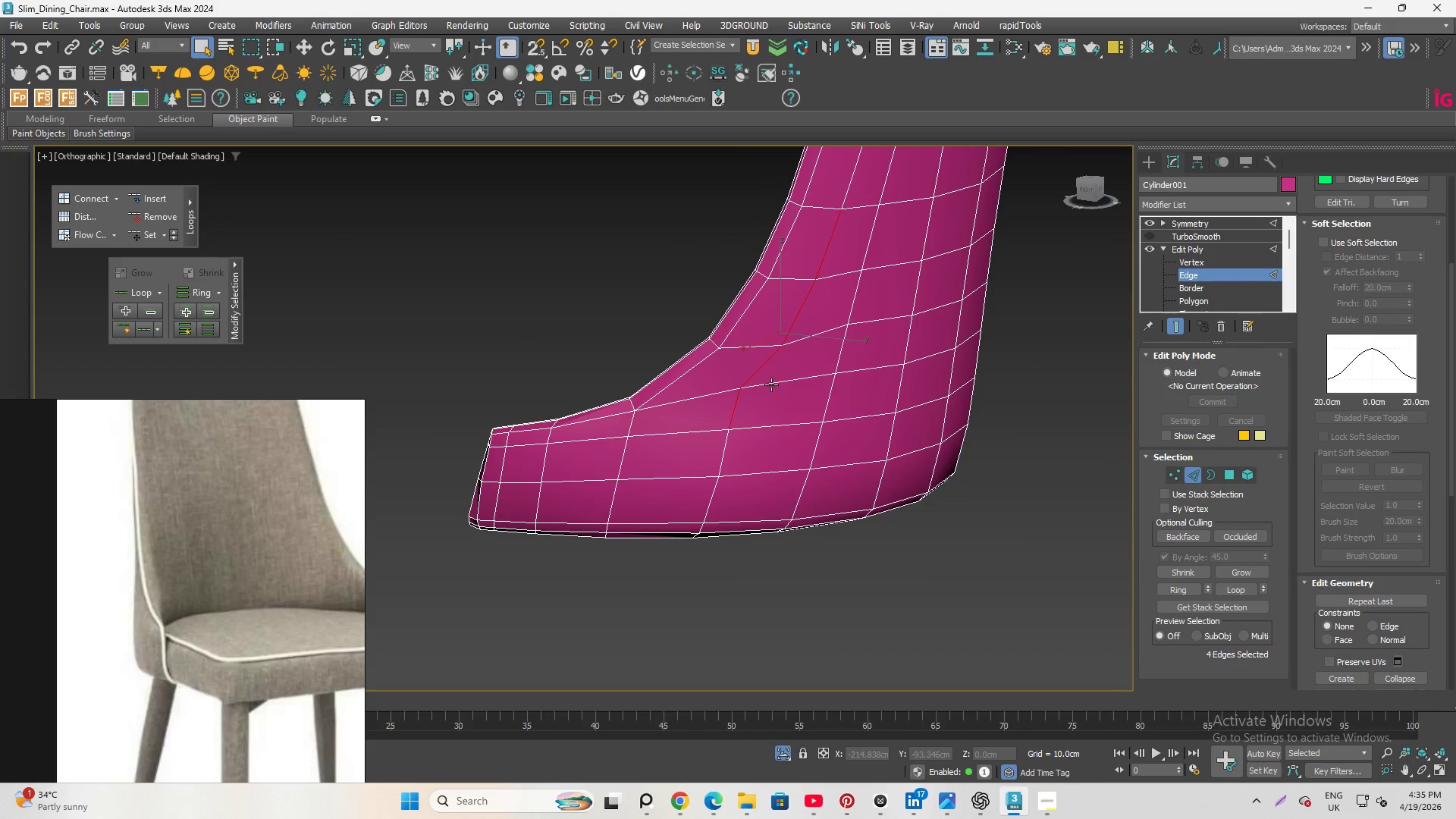 
left_click([771, 384])
 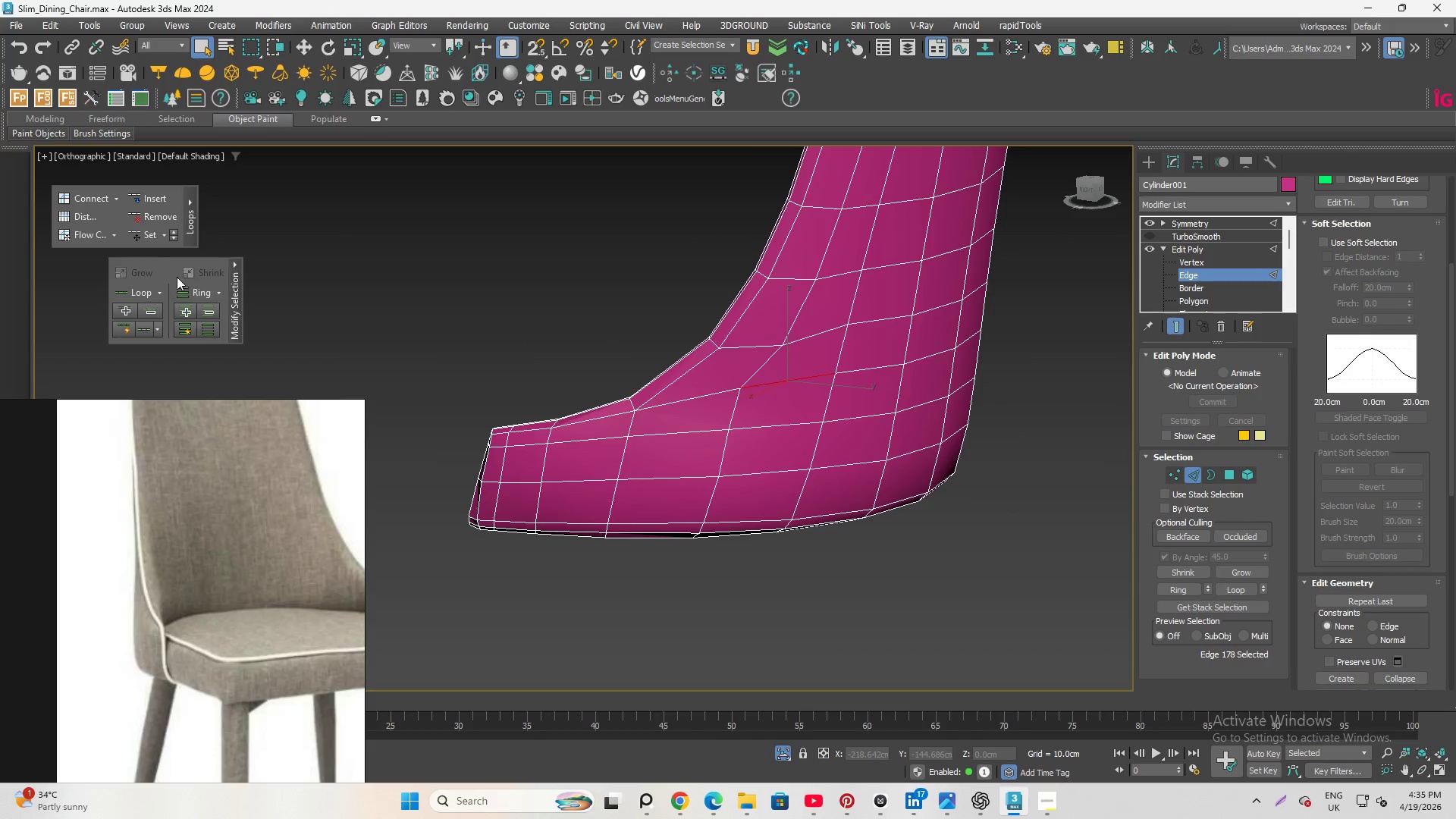 
left_click([142, 237])
 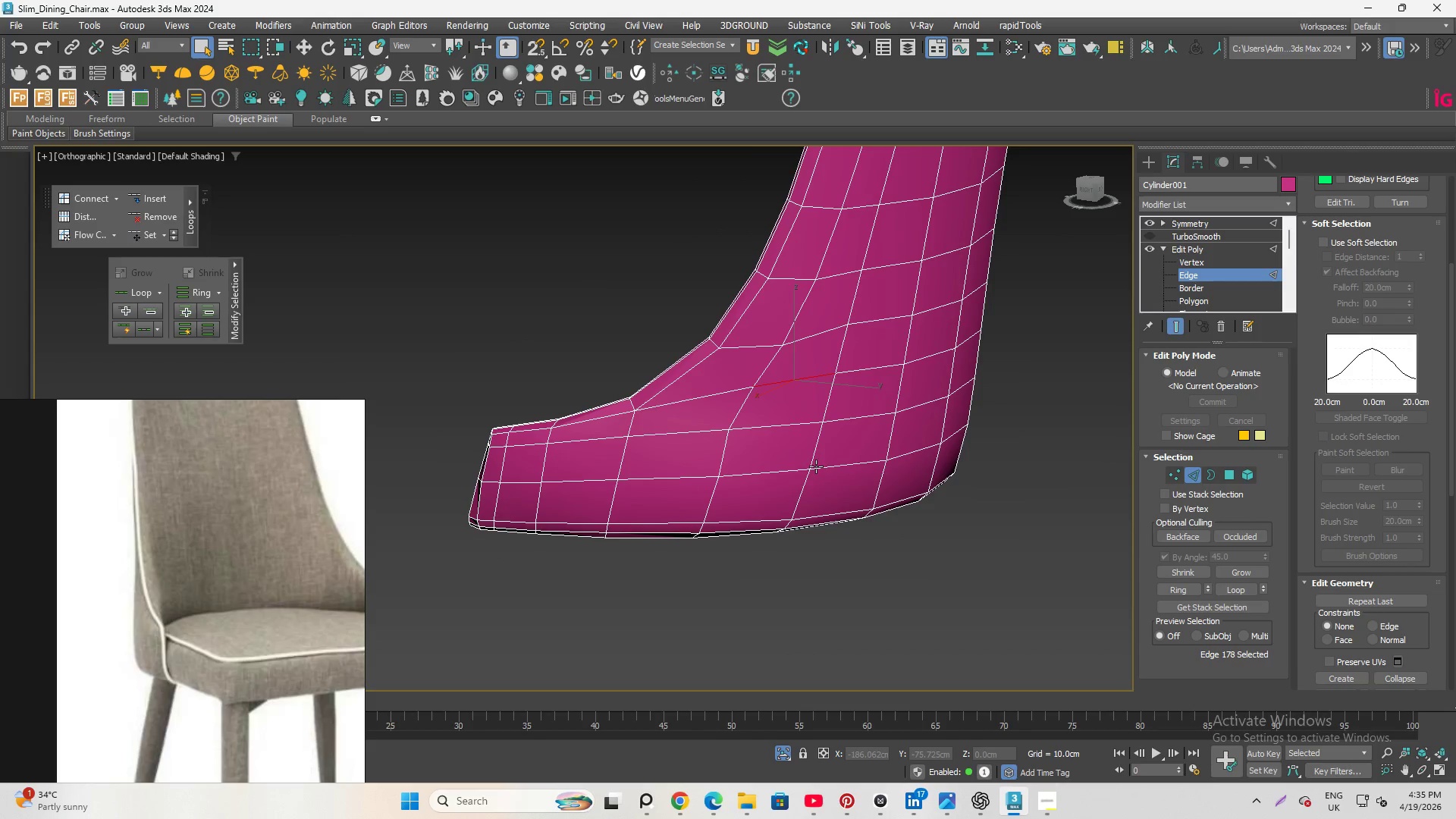 
left_click([760, 428])
 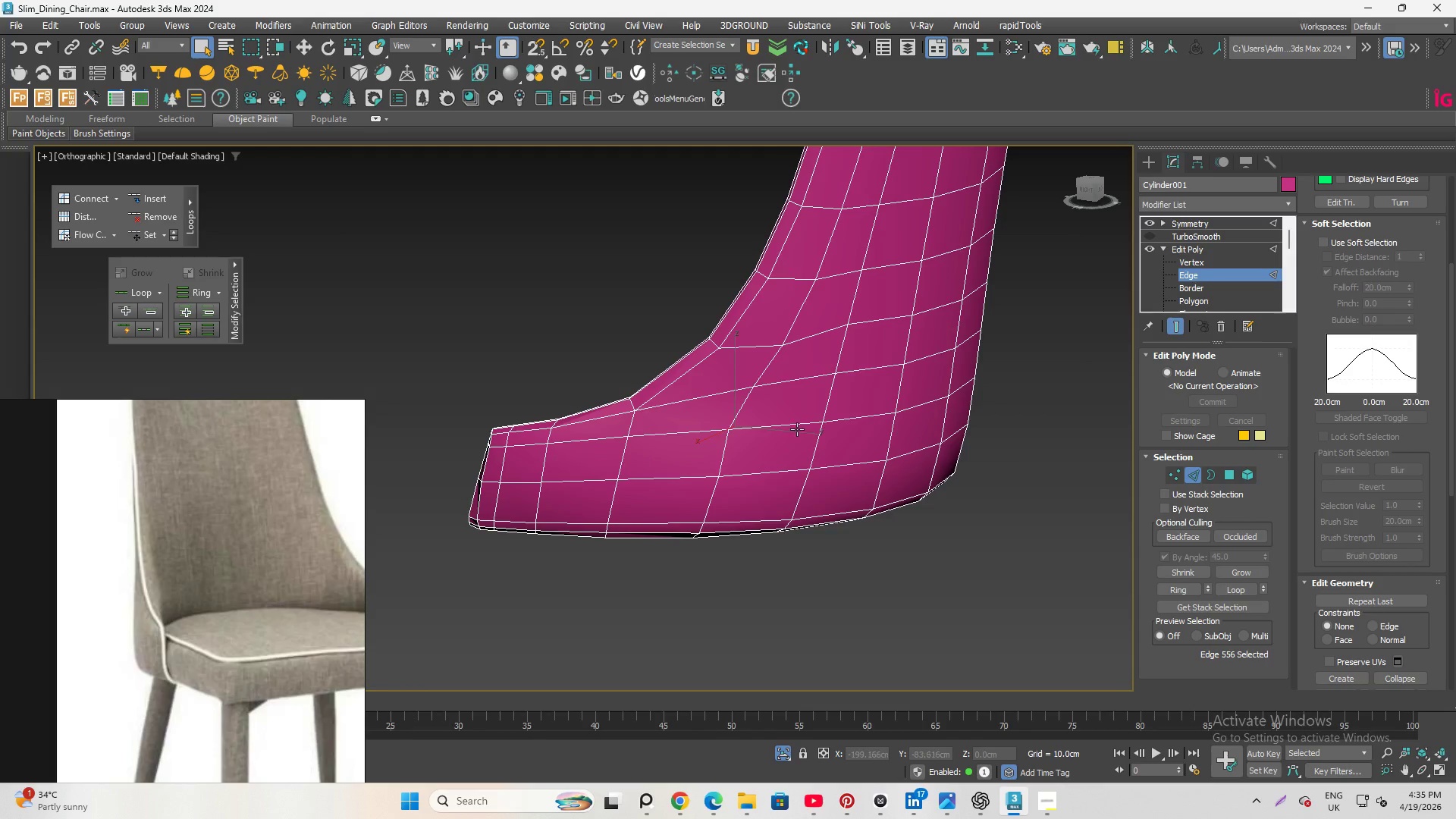 
left_click([798, 423])
 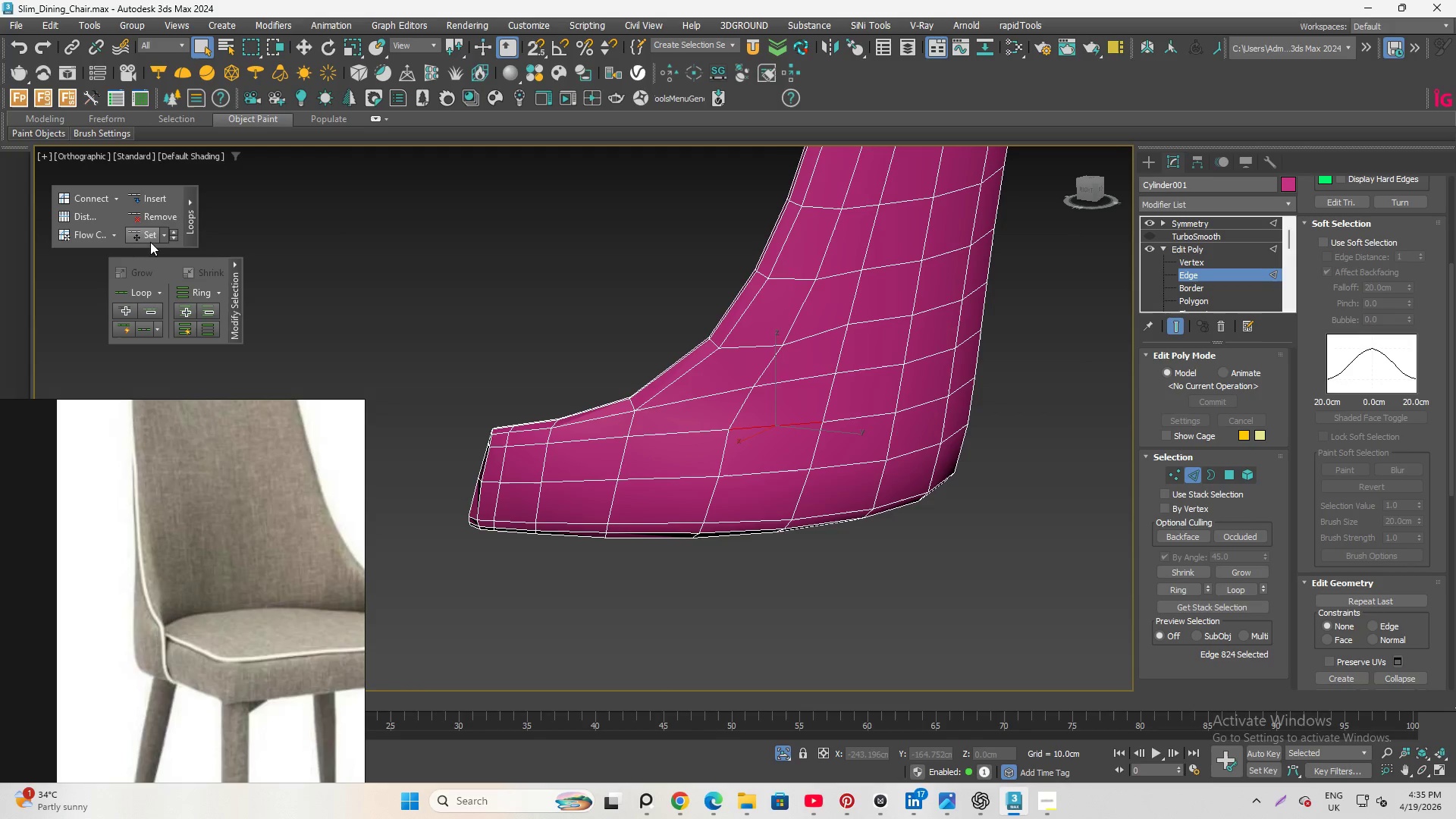 
left_click([145, 240])
 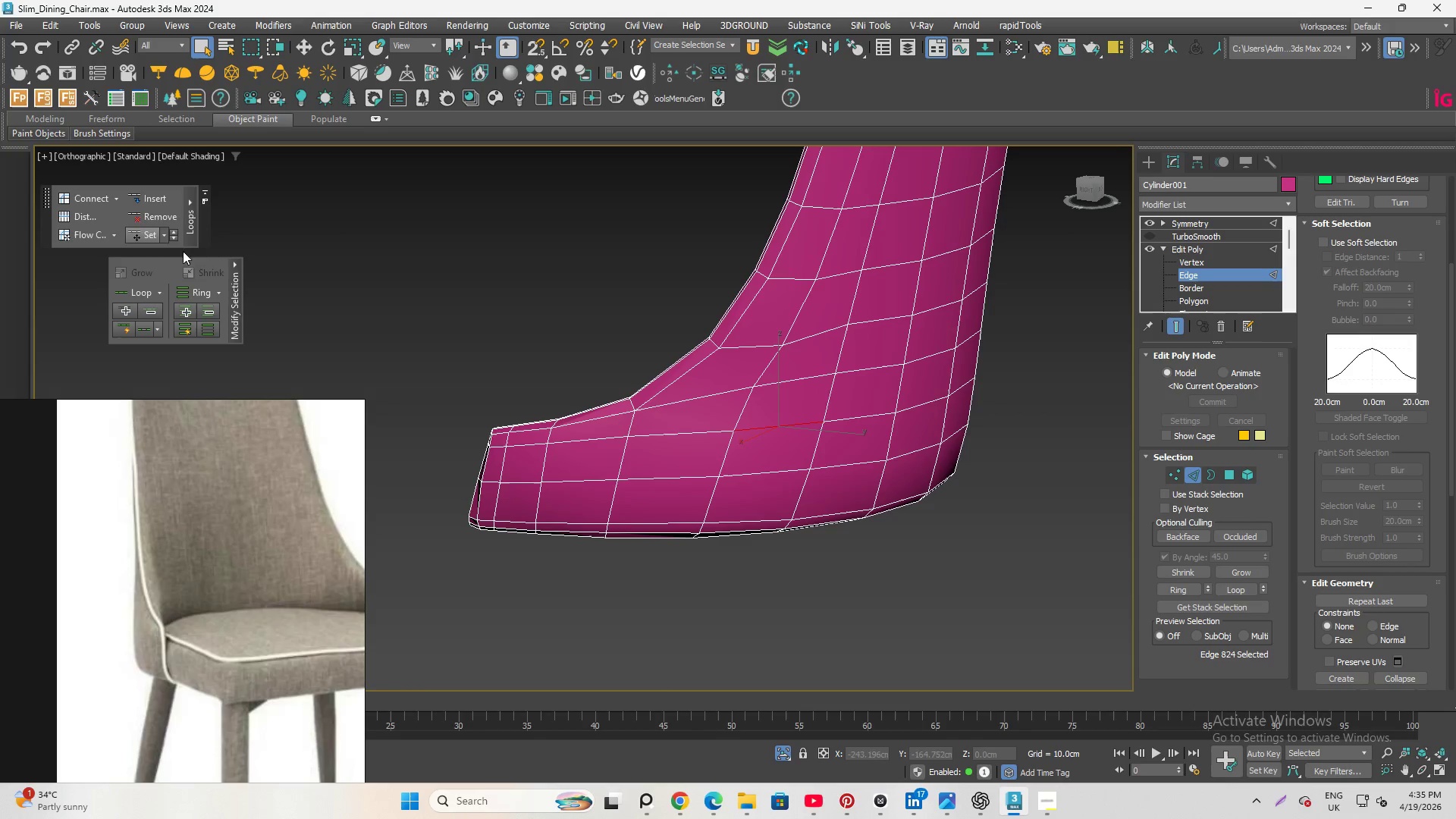 
hold_key(key=AltLeft, duration=5.5)
 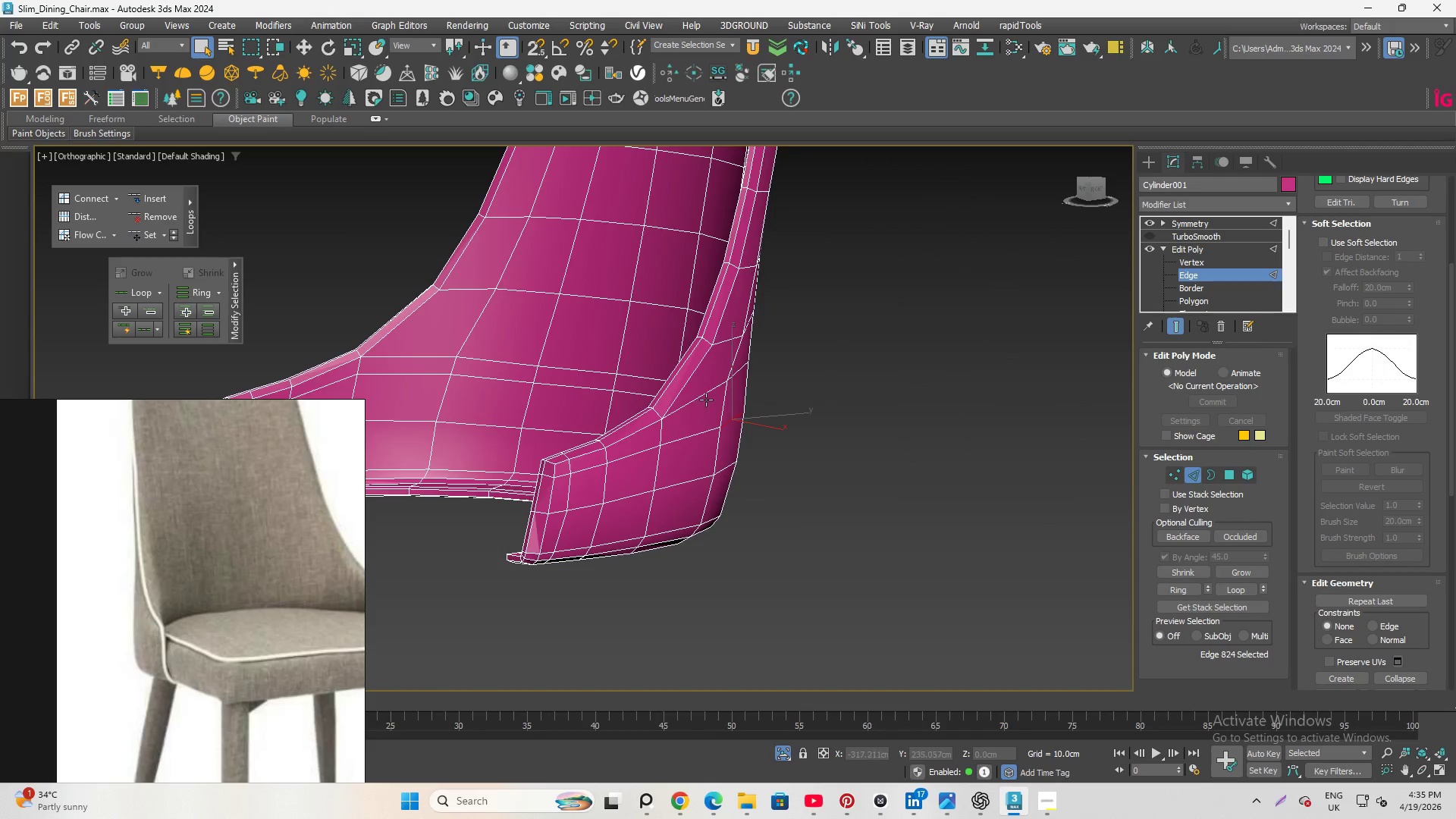 
left_click([706, 398])
 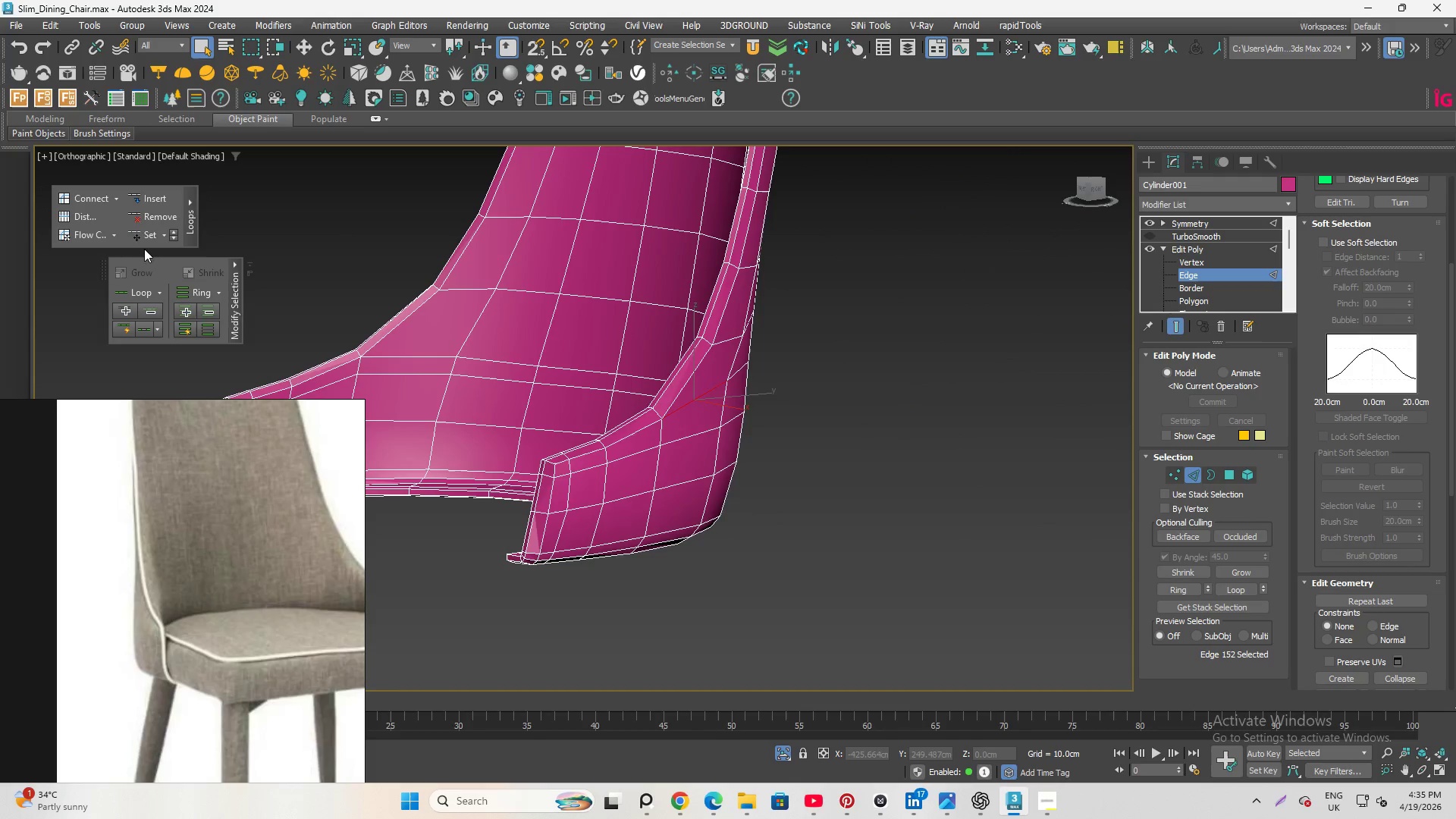 
left_click([146, 238])
 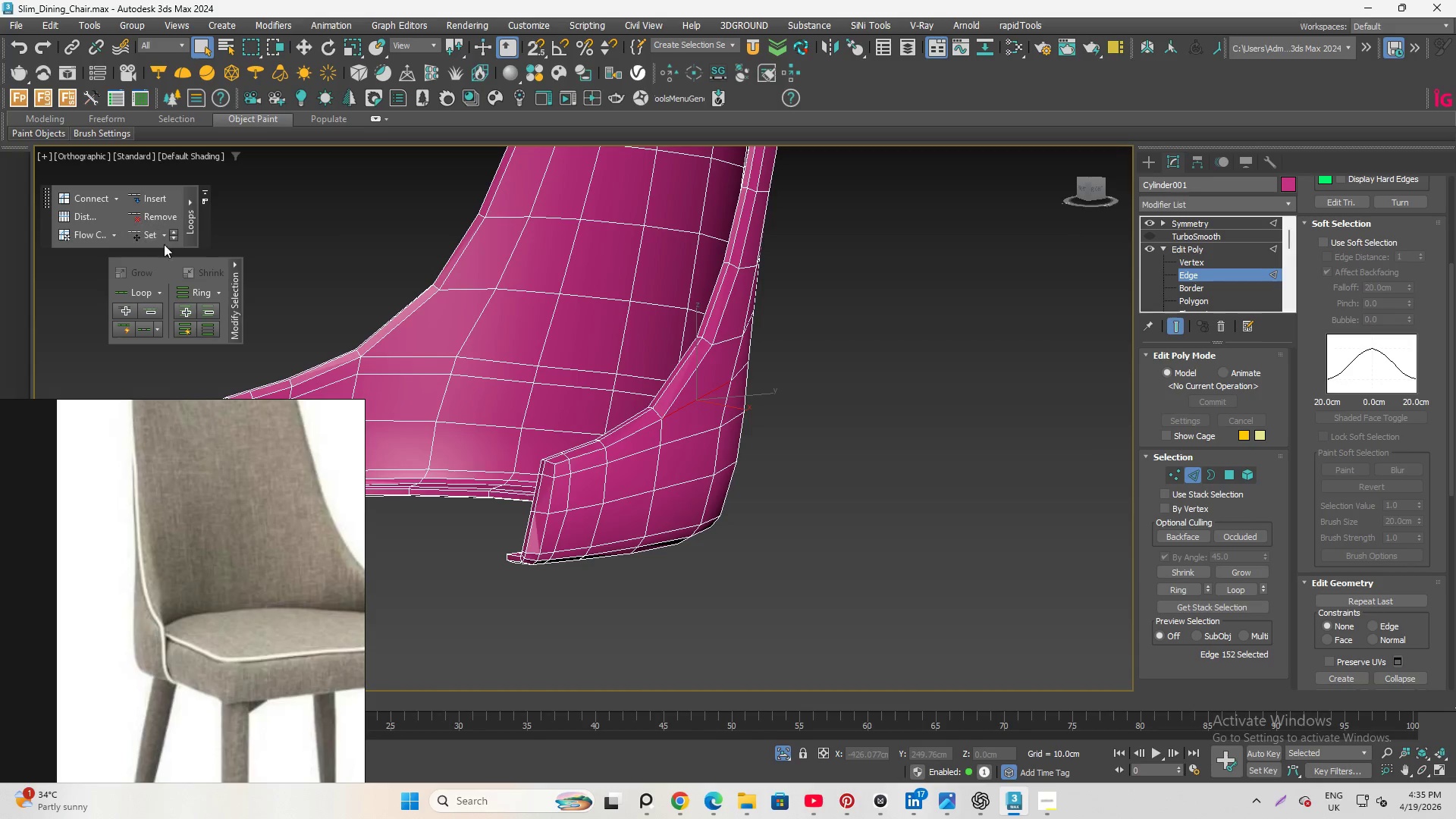 
hold_key(key=AltLeft, duration=1.61)
 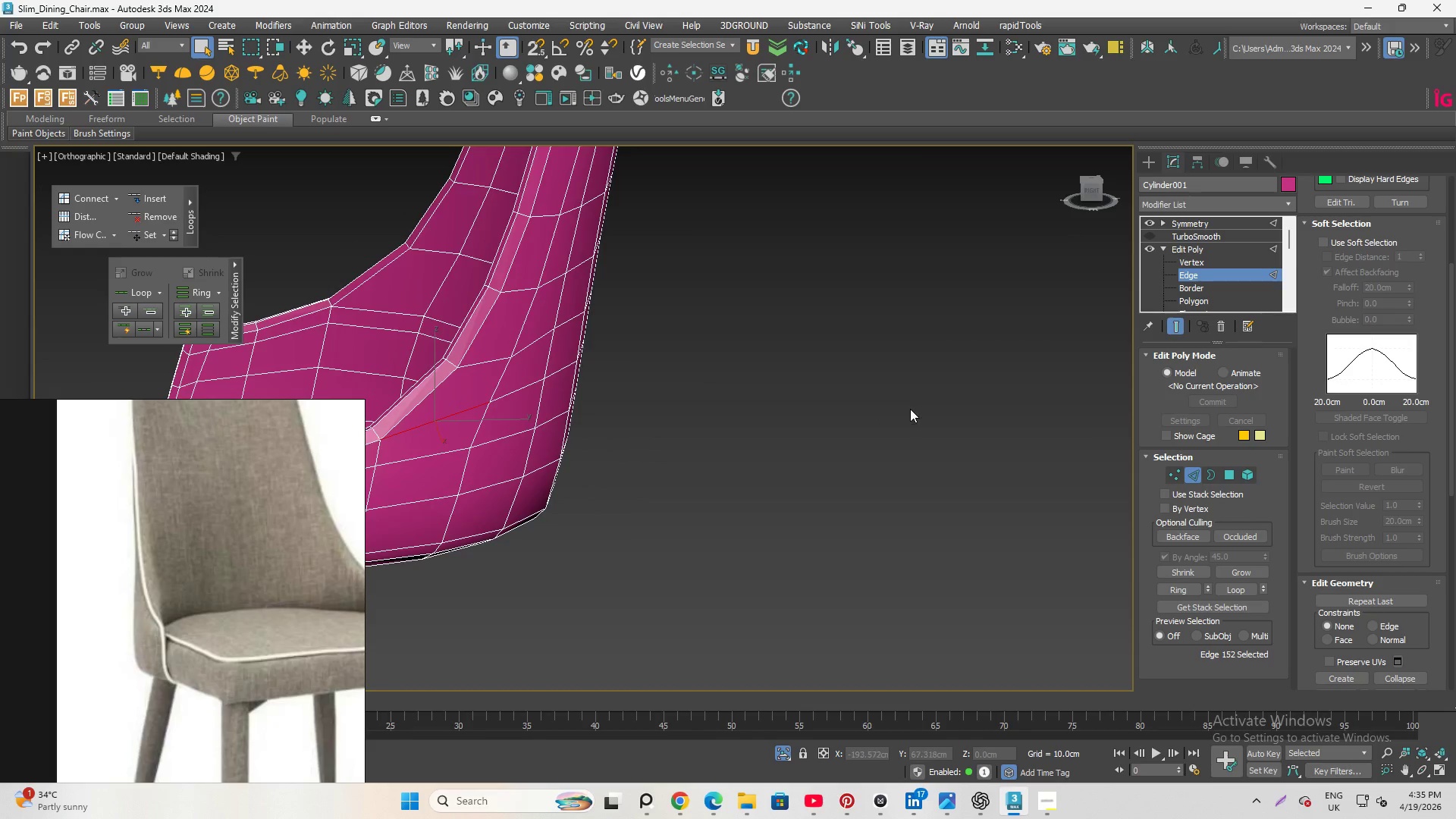 
left_click([724, 412])
 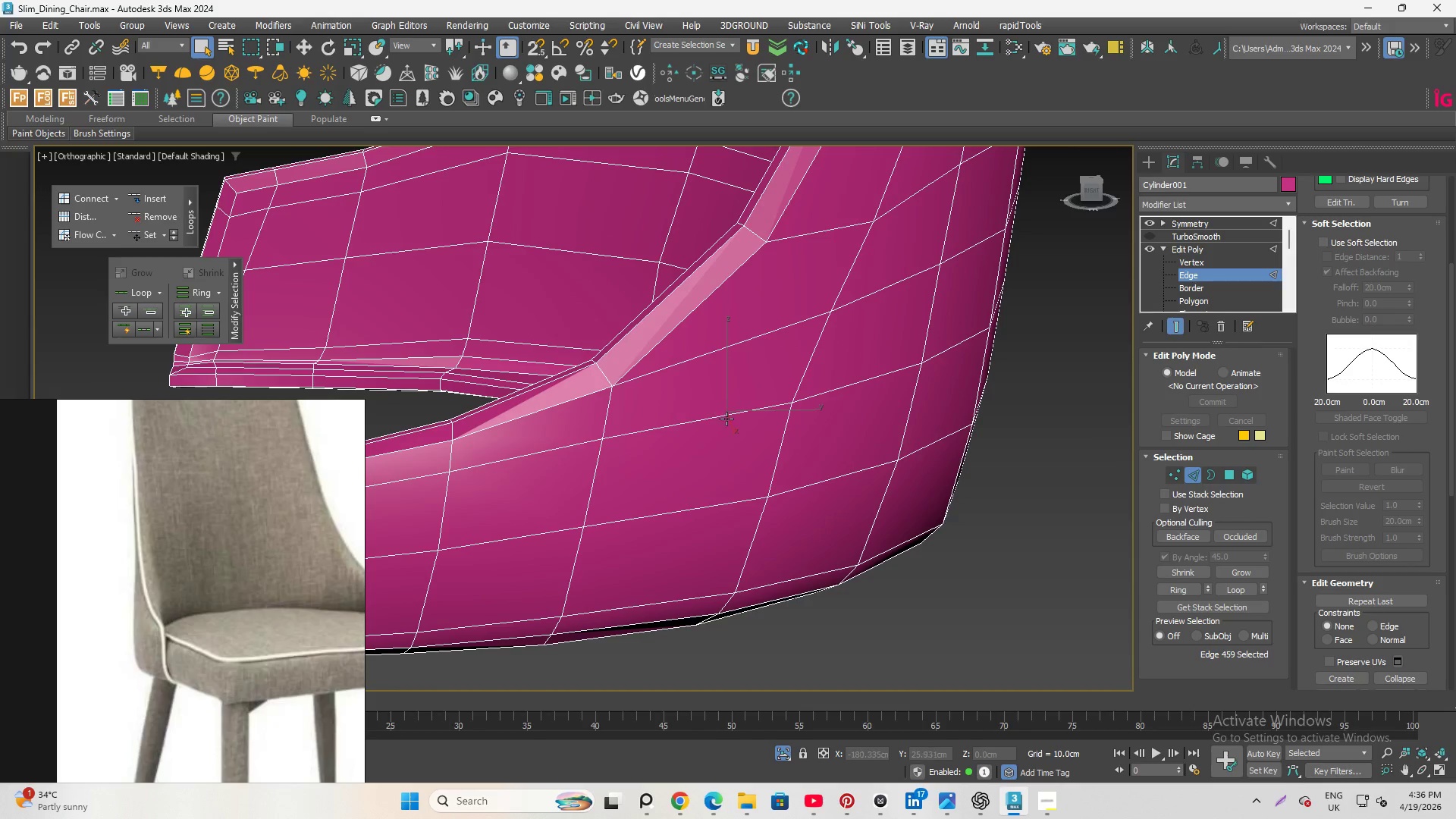 
scroll: coordinate [665, 442], scroll_direction: up, amount: 2.0
 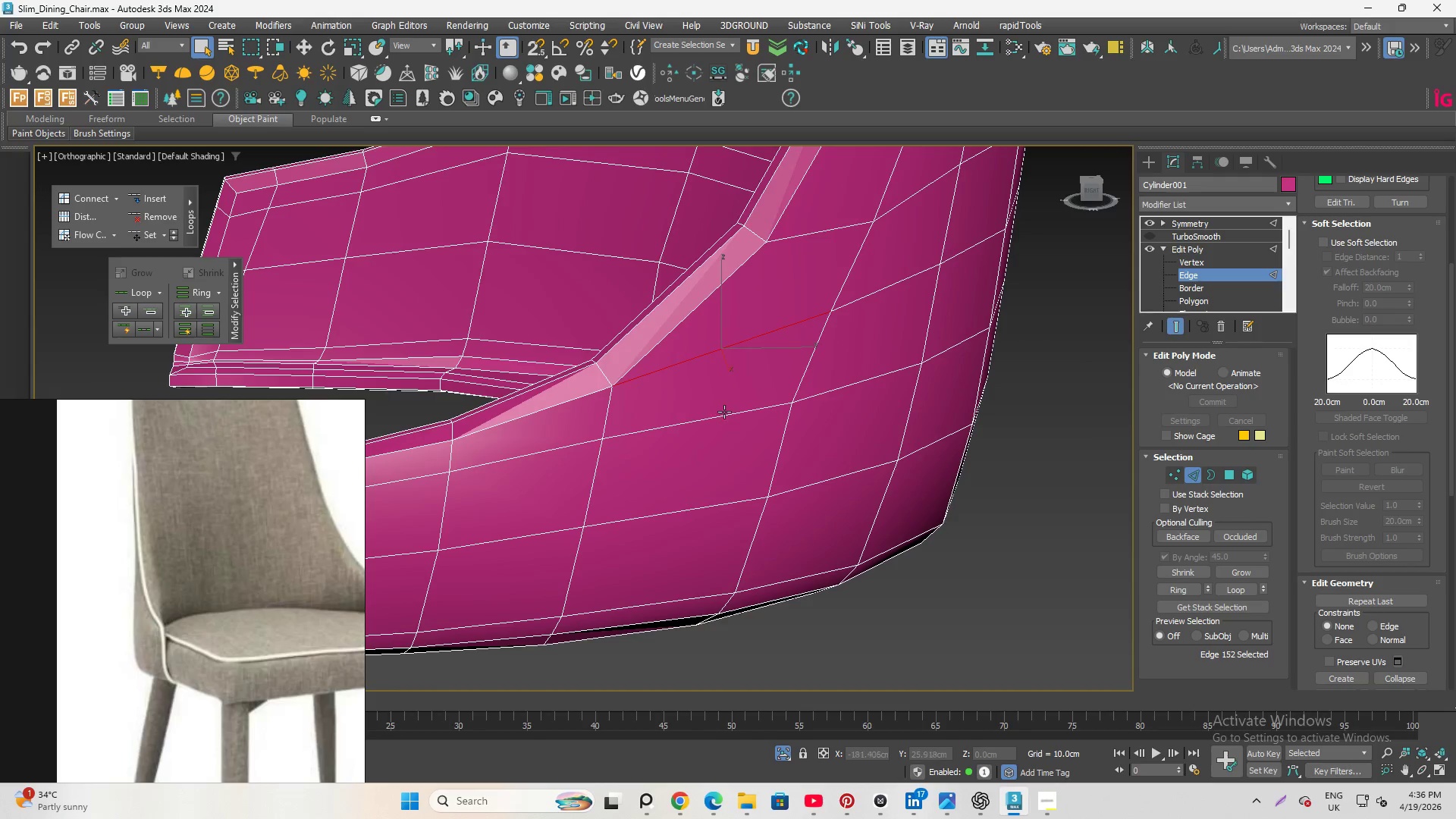 
left_click([726, 419])
 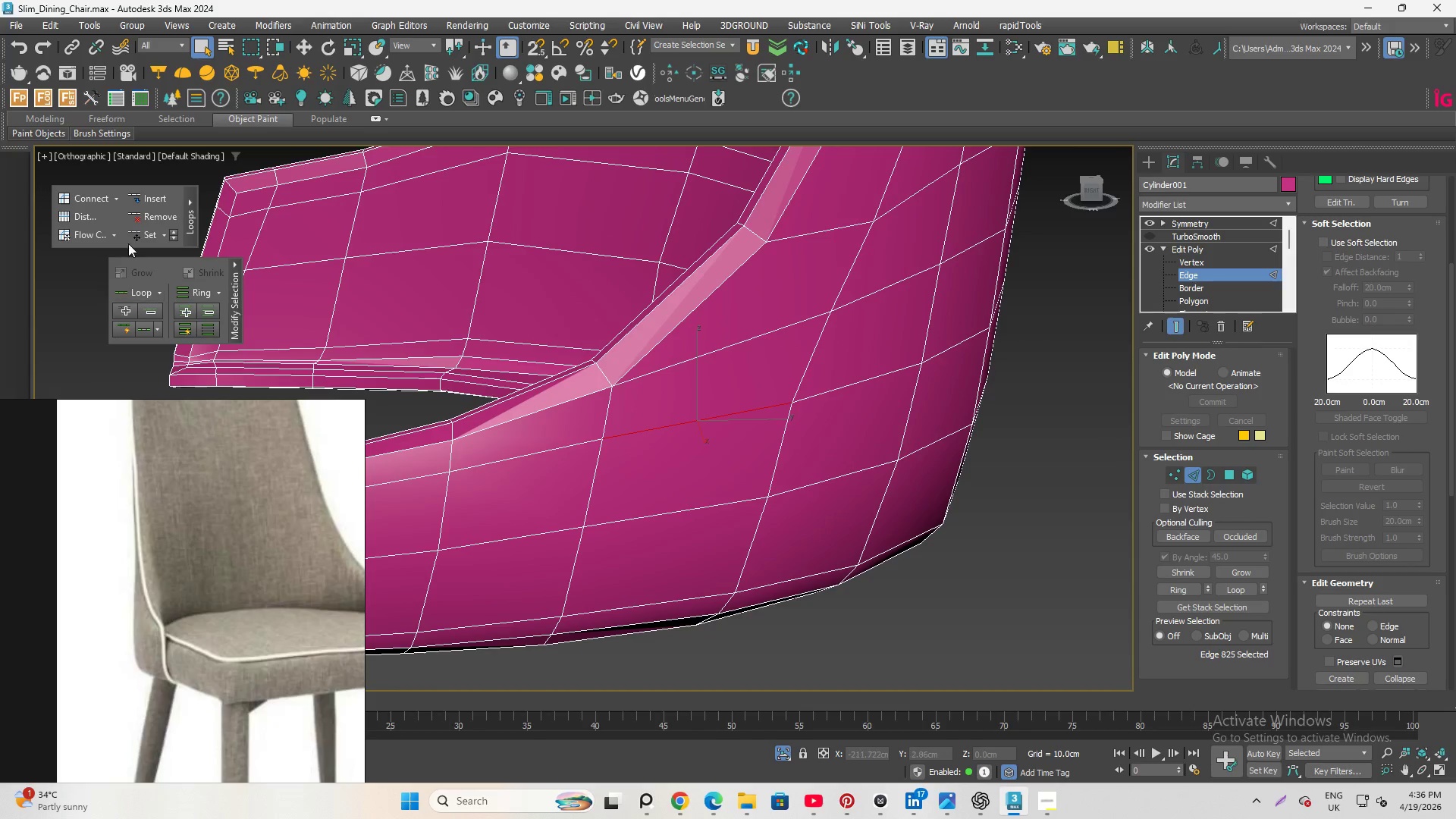 
left_click([140, 237])
 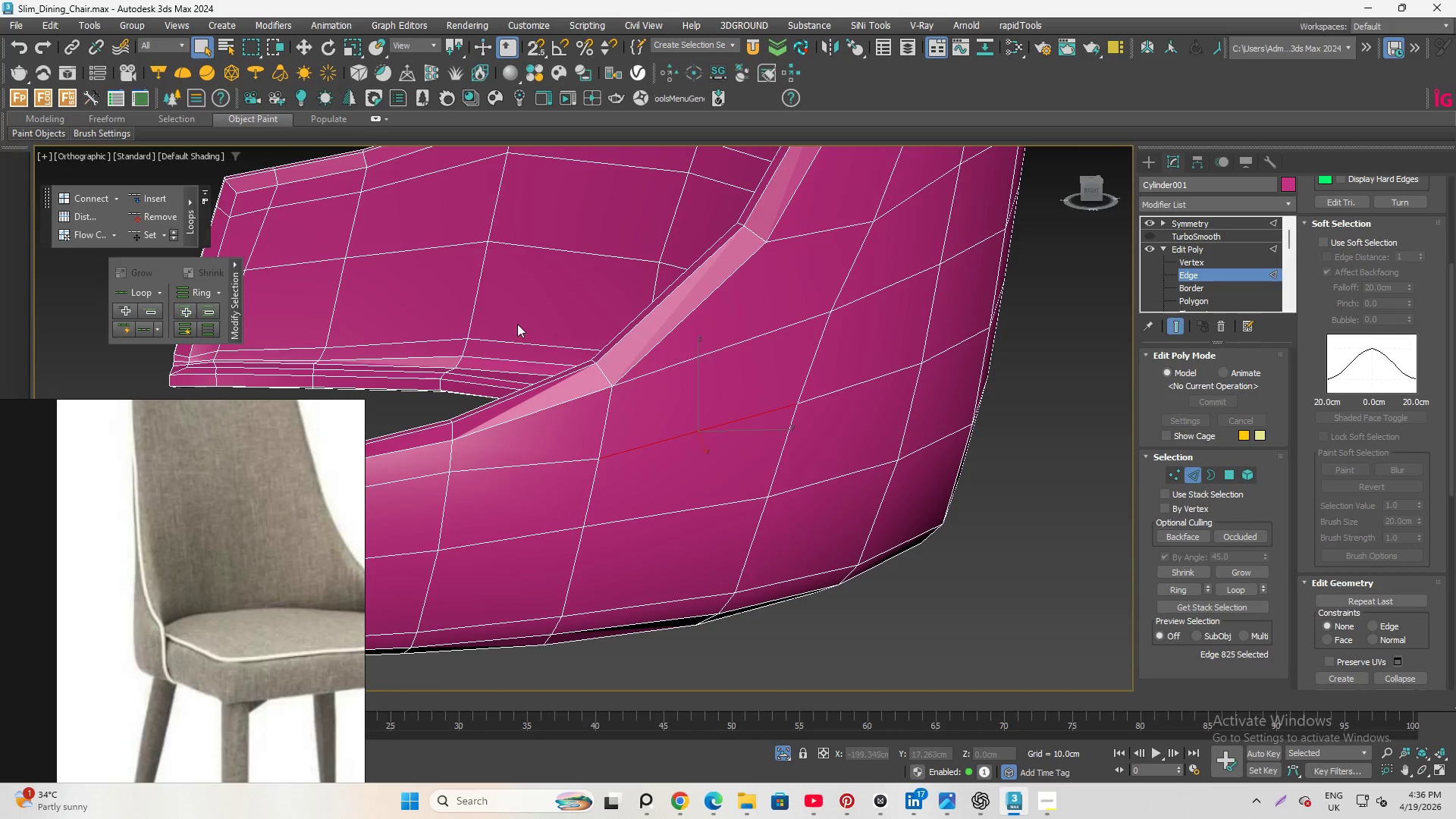 
hold_key(key=AltLeft, duration=2.73)
 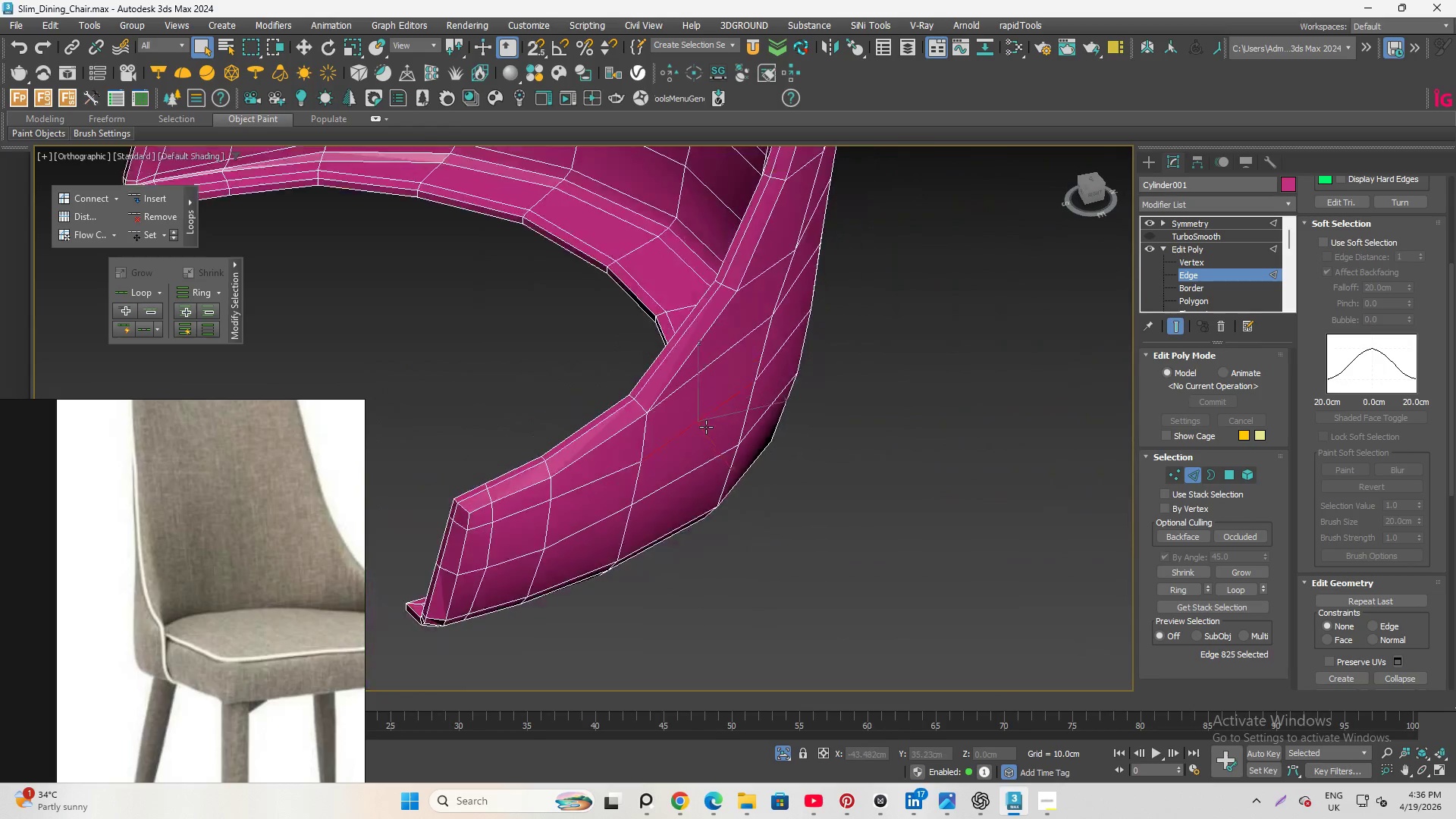 
hold_key(key=AltLeft, duration=2.52)
 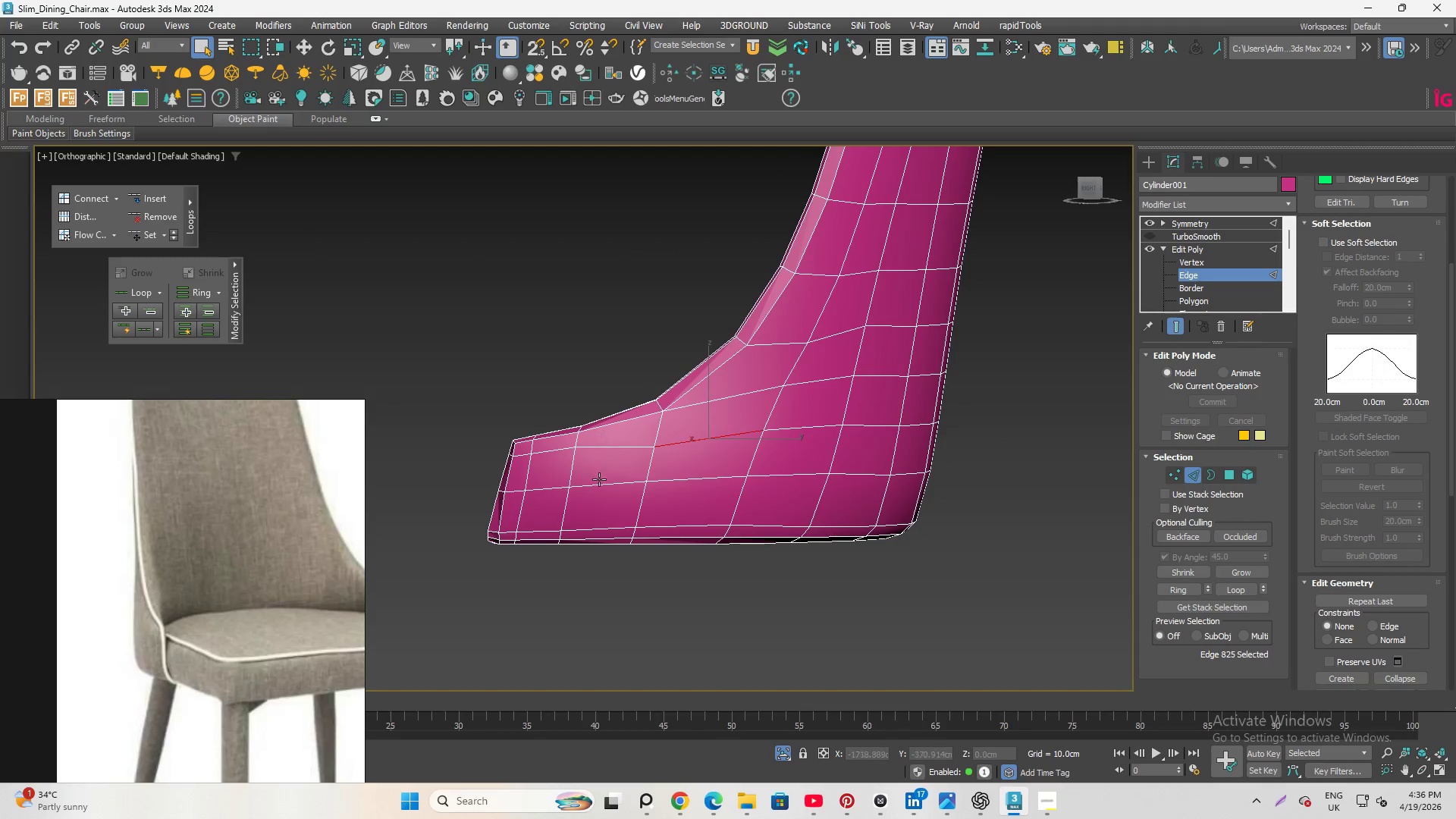 
scroll: coordinate [708, 425], scroll_direction: down, amount: 2.0
 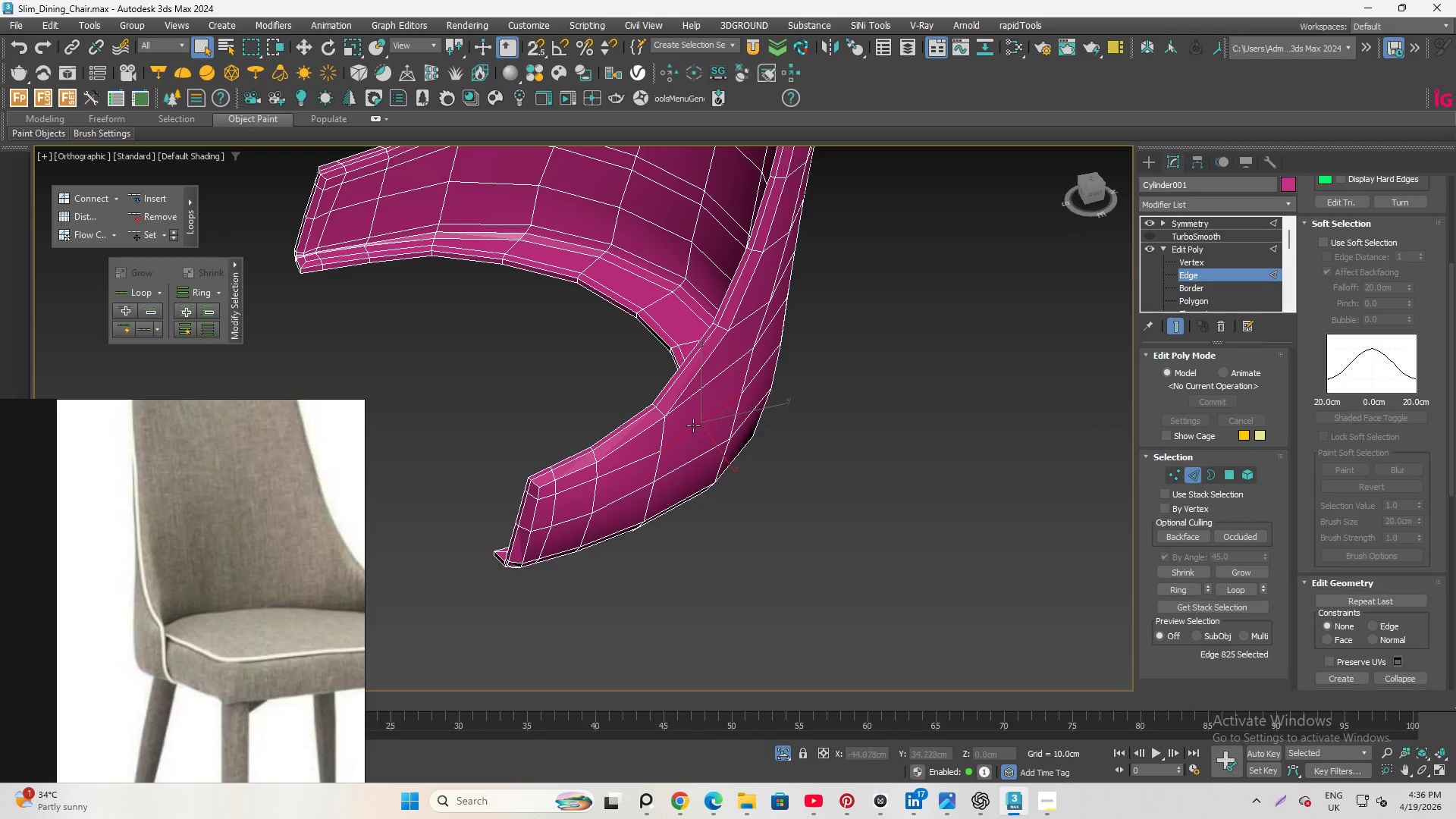 
scroll: coordinate [599, 482], scroll_direction: up, amount: 1.0
 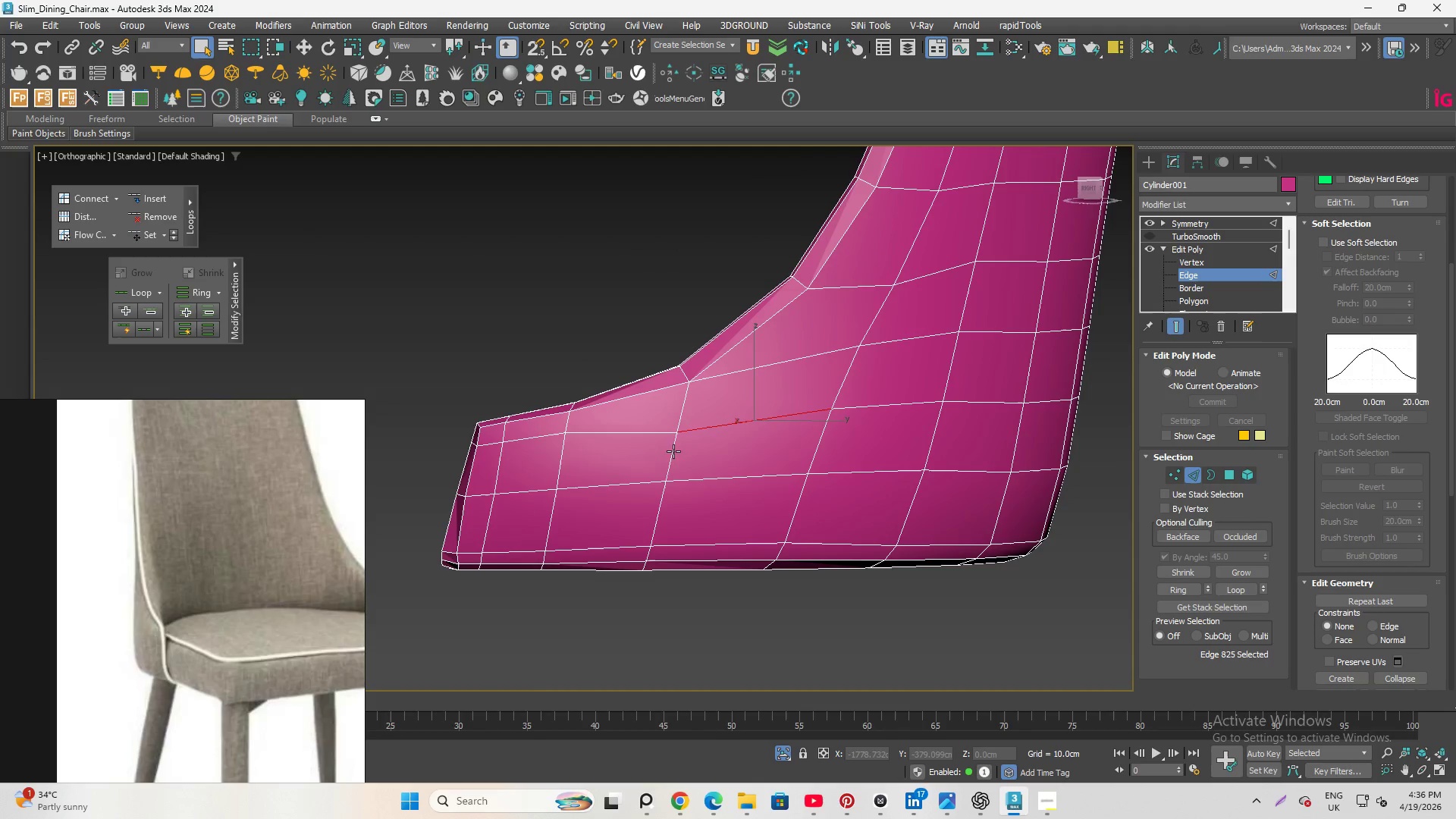 
left_click([674, 450])
 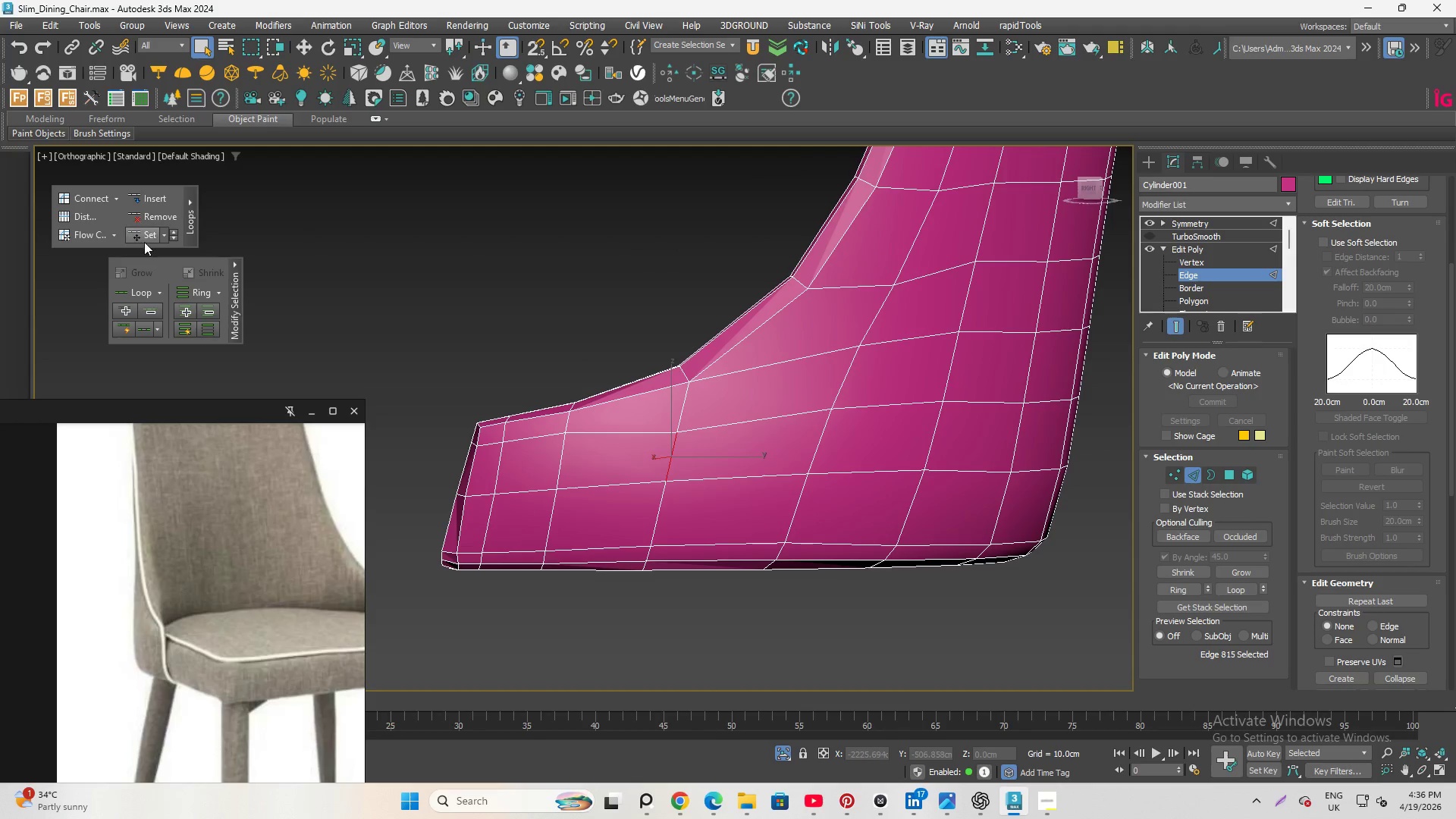 
left_click([145, 237])
 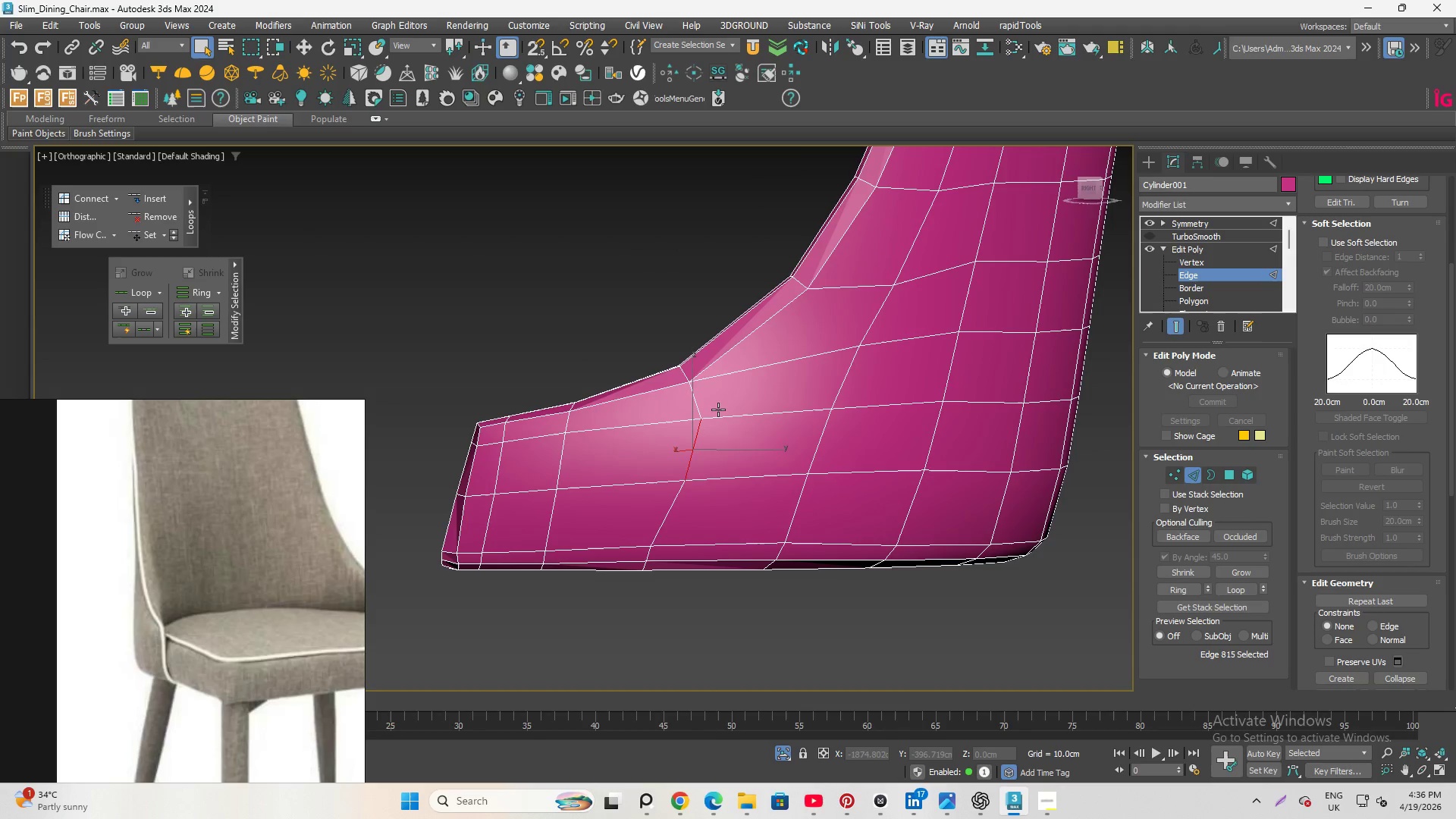 
key(W)
 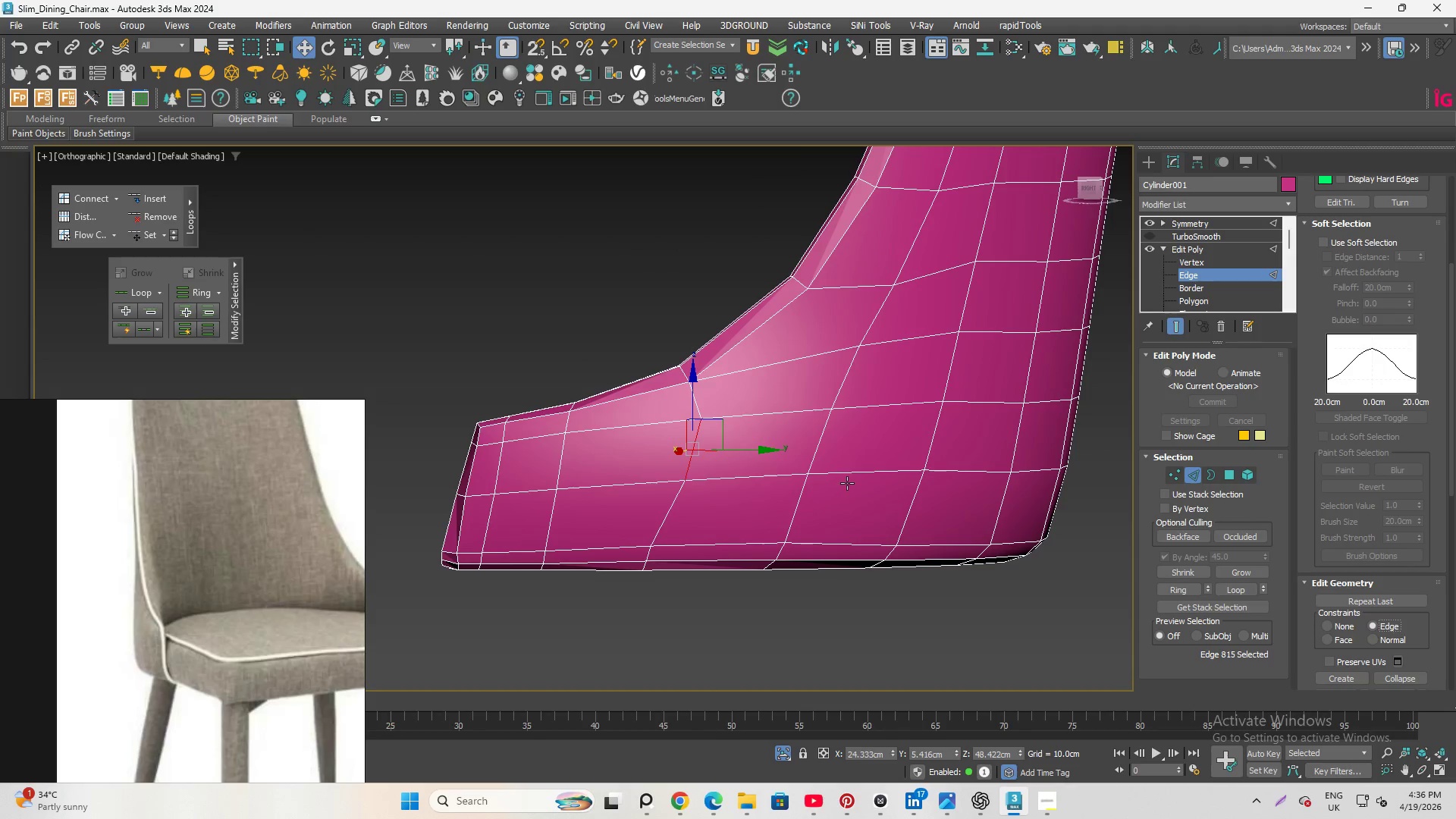 
left_click_drag(start_coordinate=[764, 452], to_coordinate=[748, 452])
 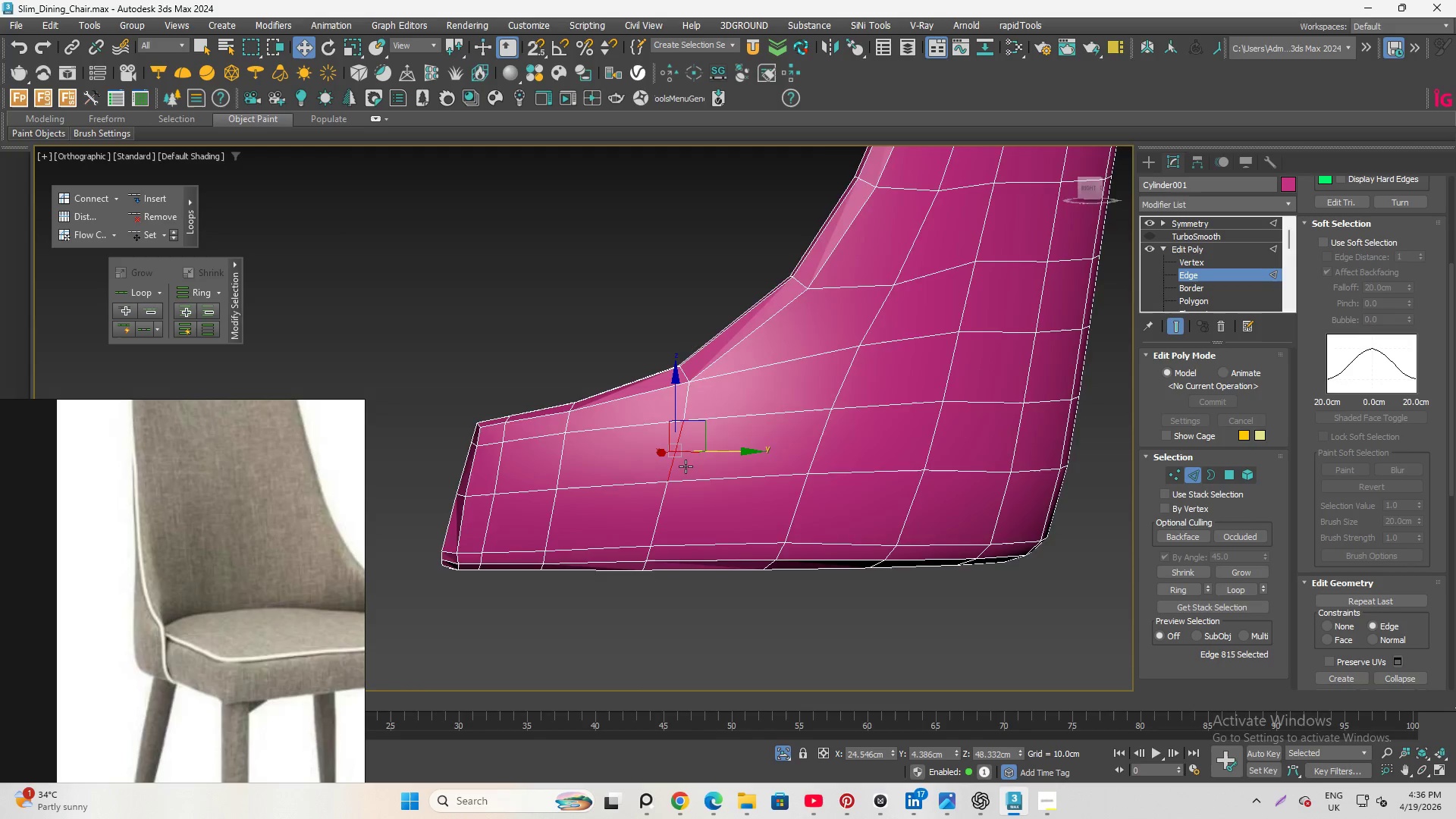 
hold_key(key=AltLeft, duration=1.88)
 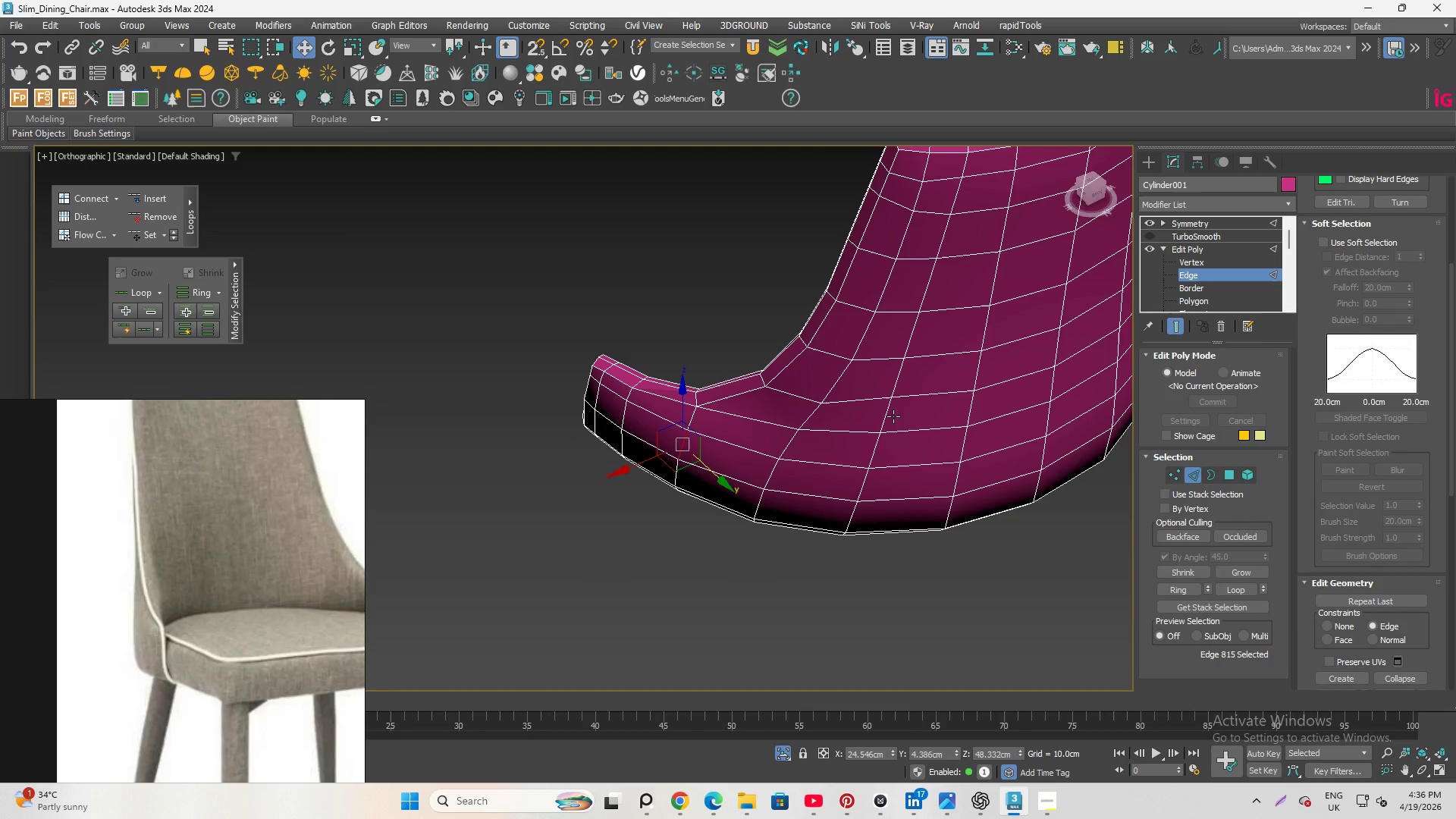 
scroll: coordinate [677, 474], scroll_direction: down, amount: 1.0
 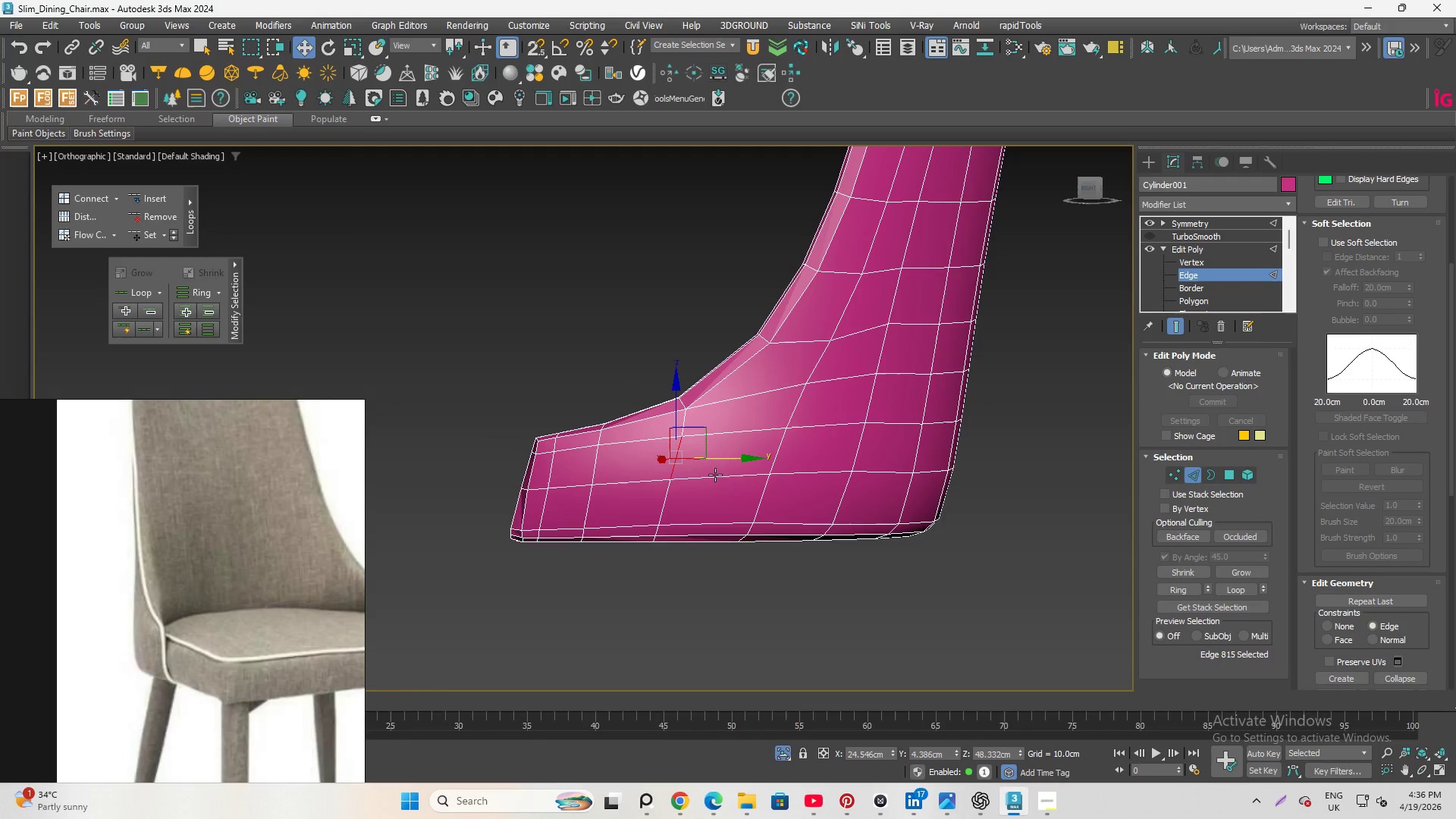 
scroll: coordinate [893, 416], scroll_direction: up, amount: 1.0
 